 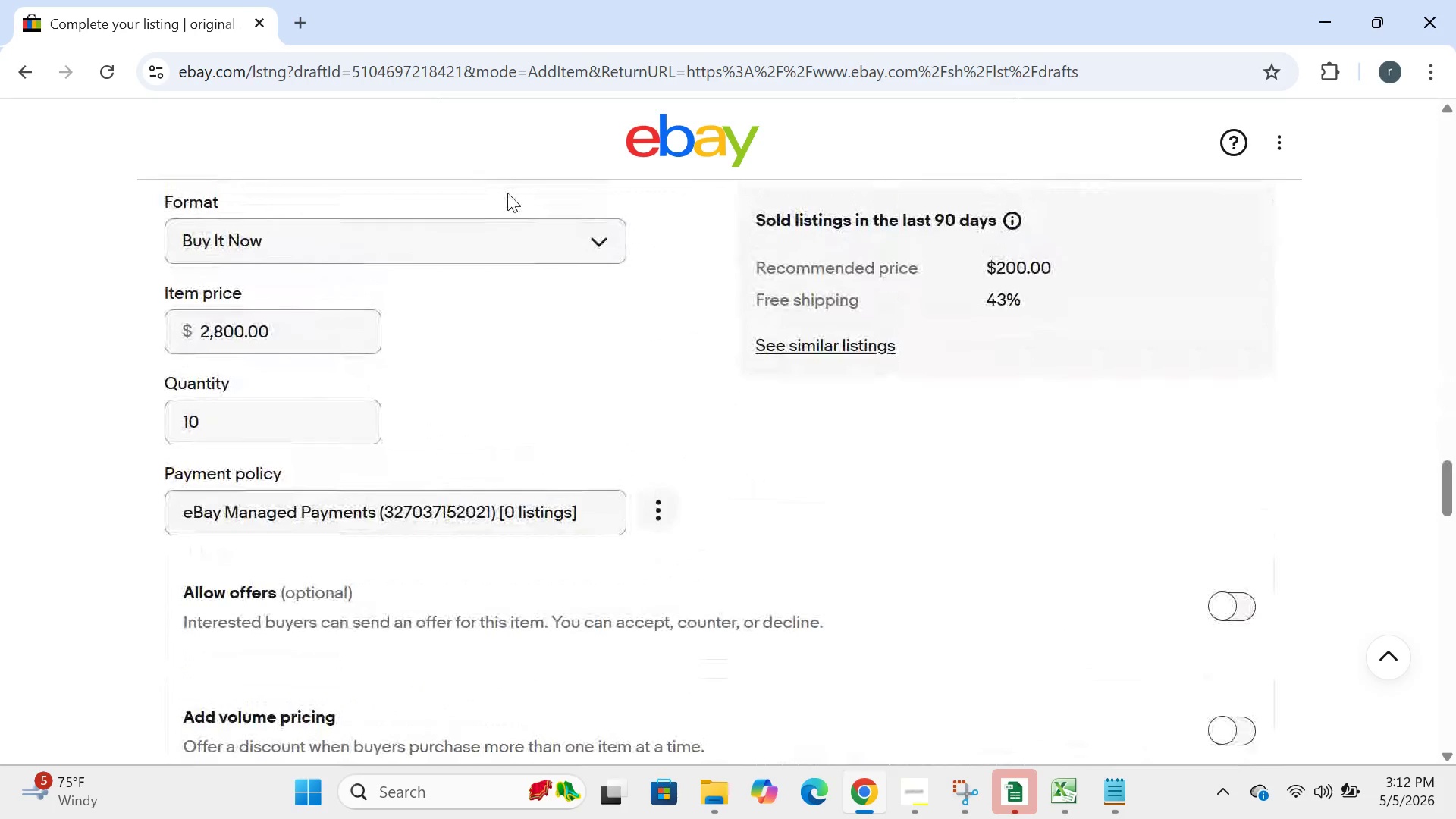 
left_click([664, 336])
 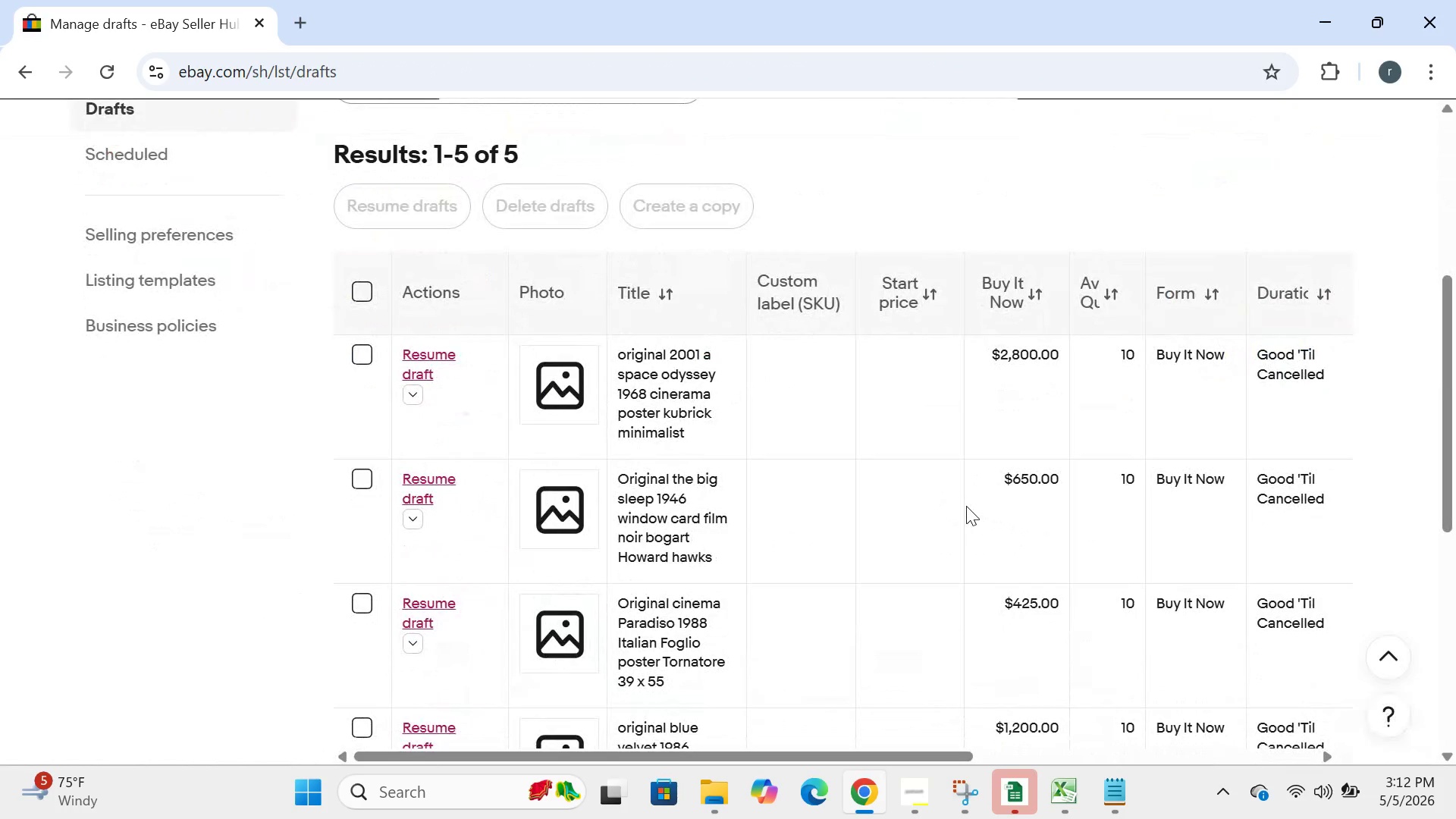 
wait(16.45)
 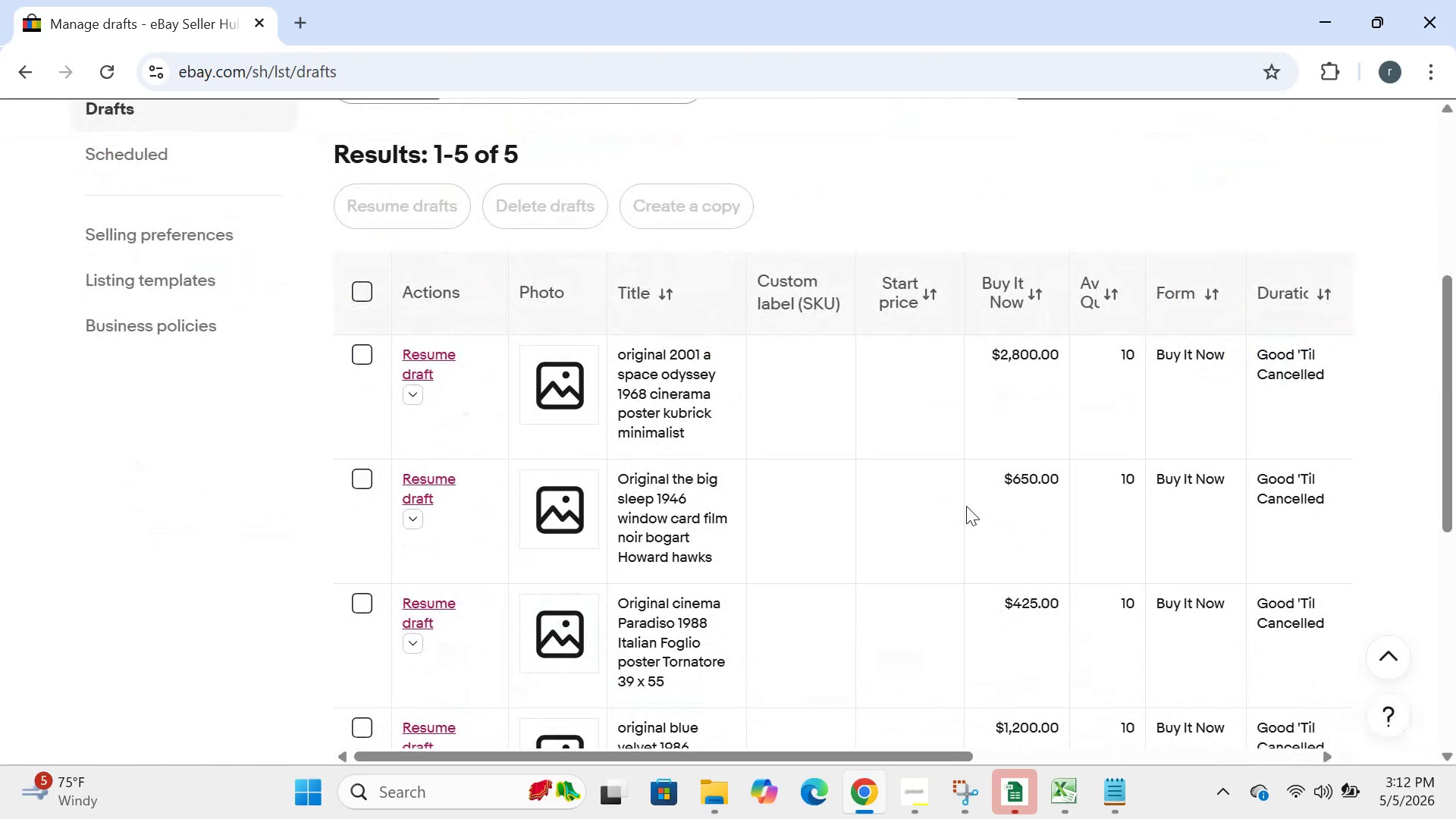 
left_click([418, 353])
 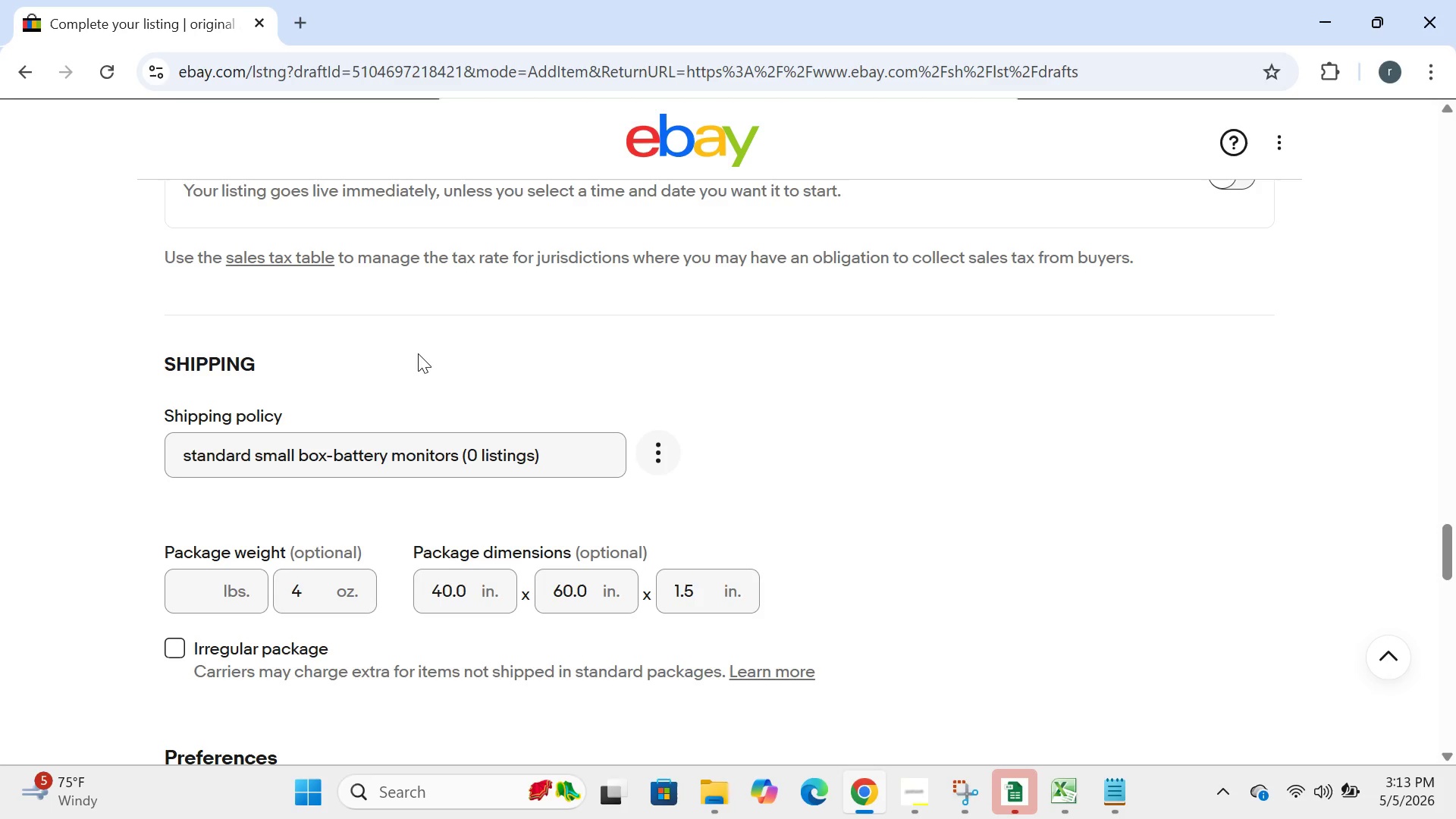 
wait(63.08)
 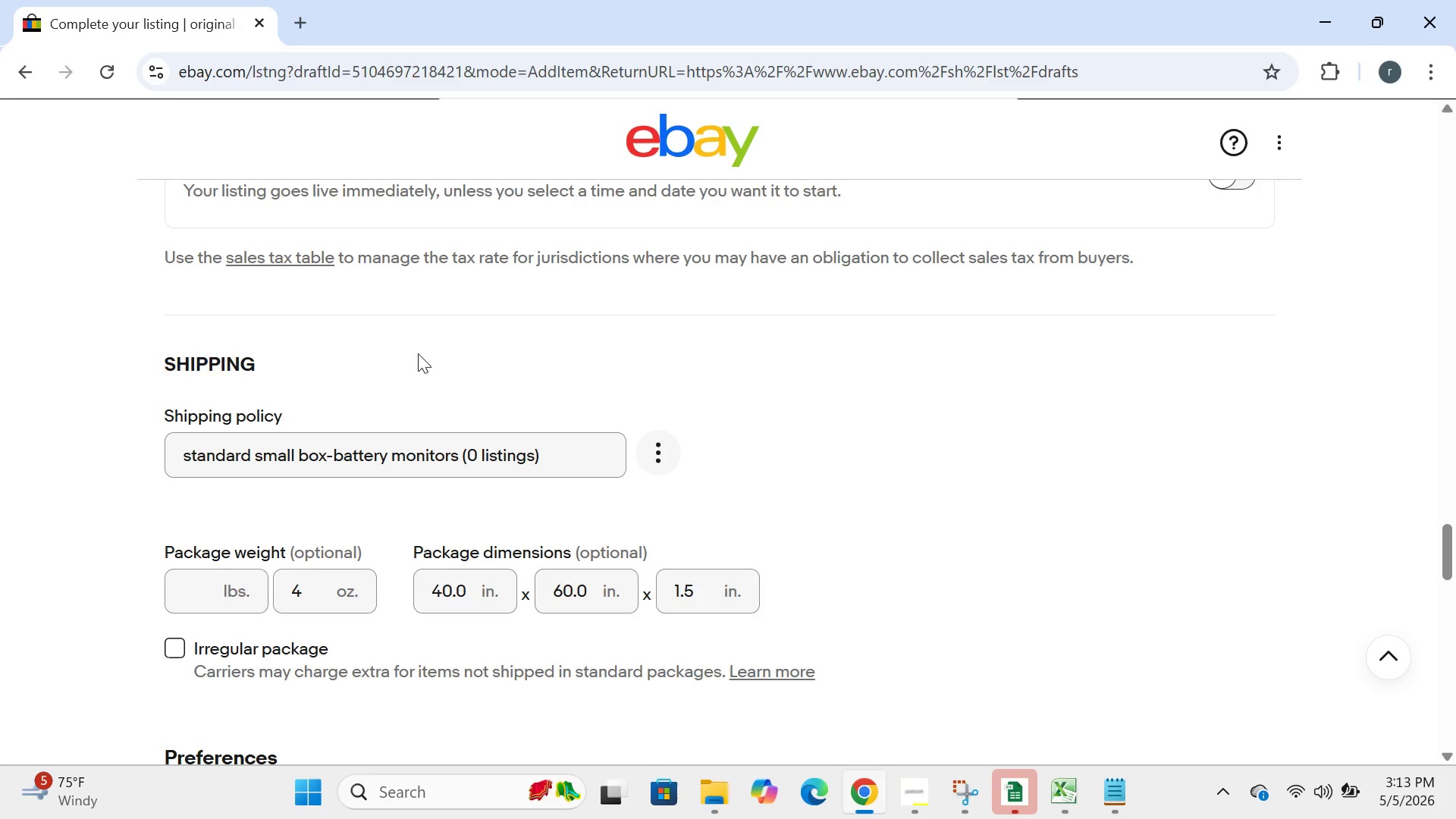 
left_click([224, 582])
 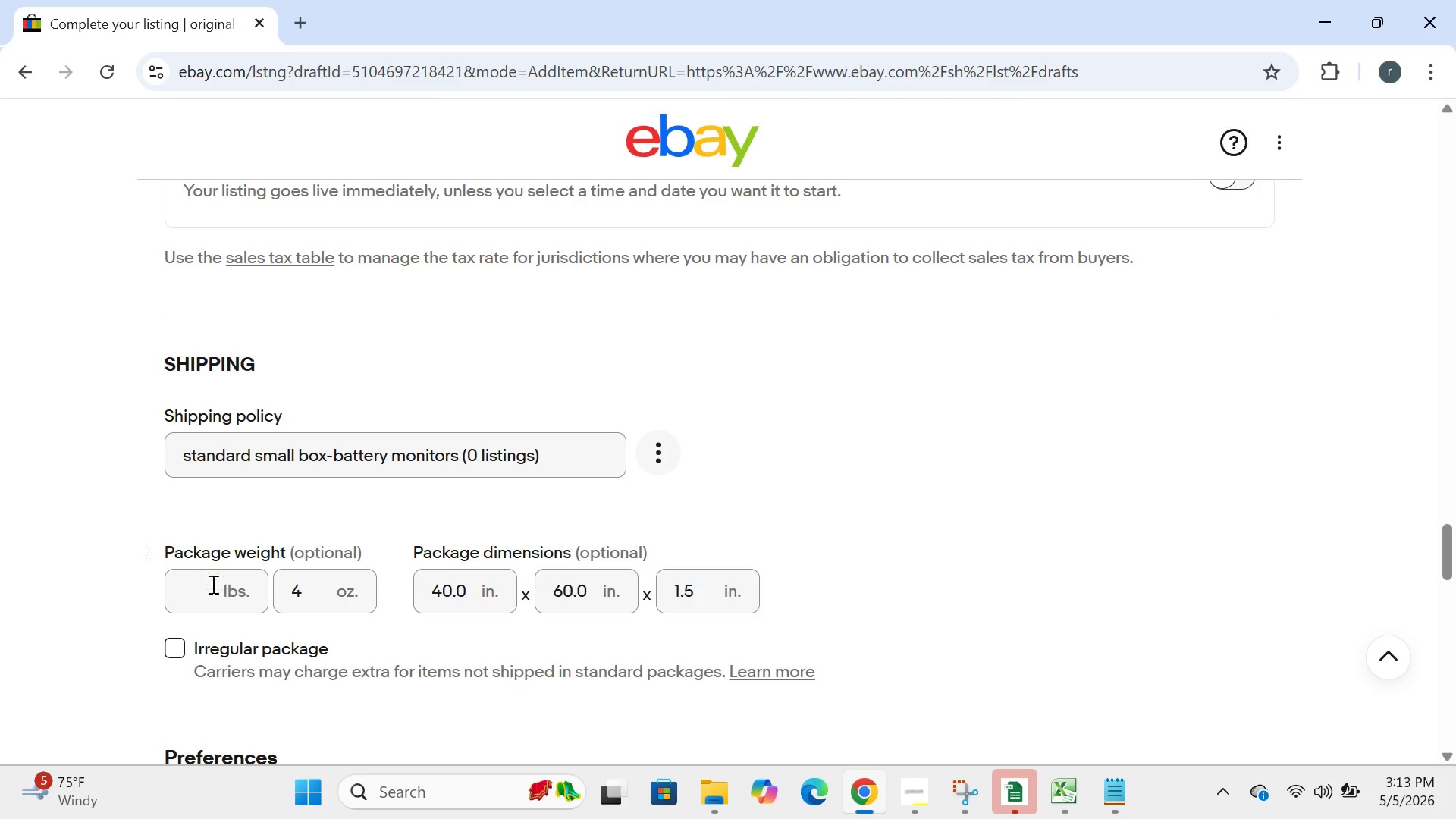 
left_click([212, 588])
 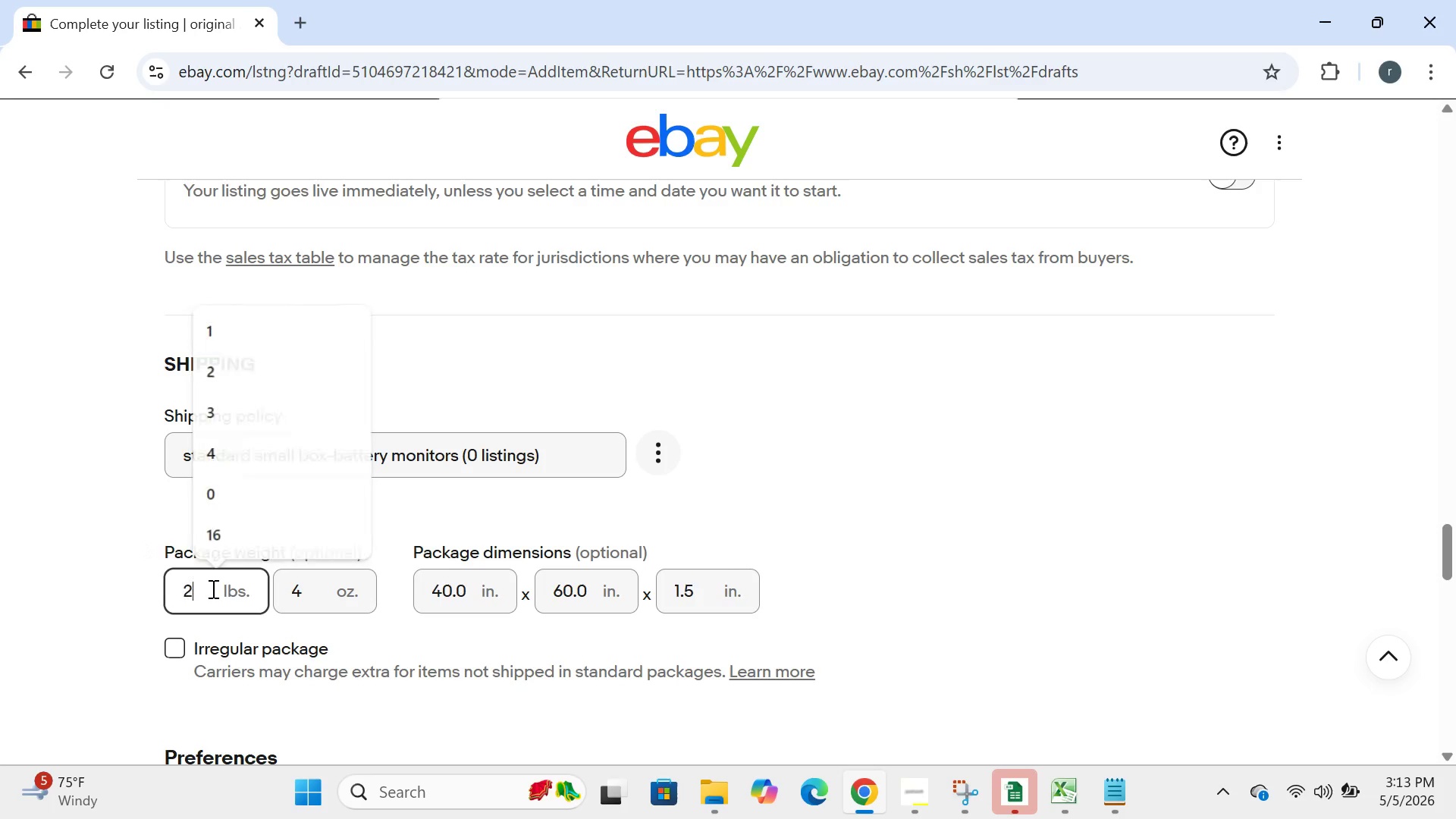 
key(2)
 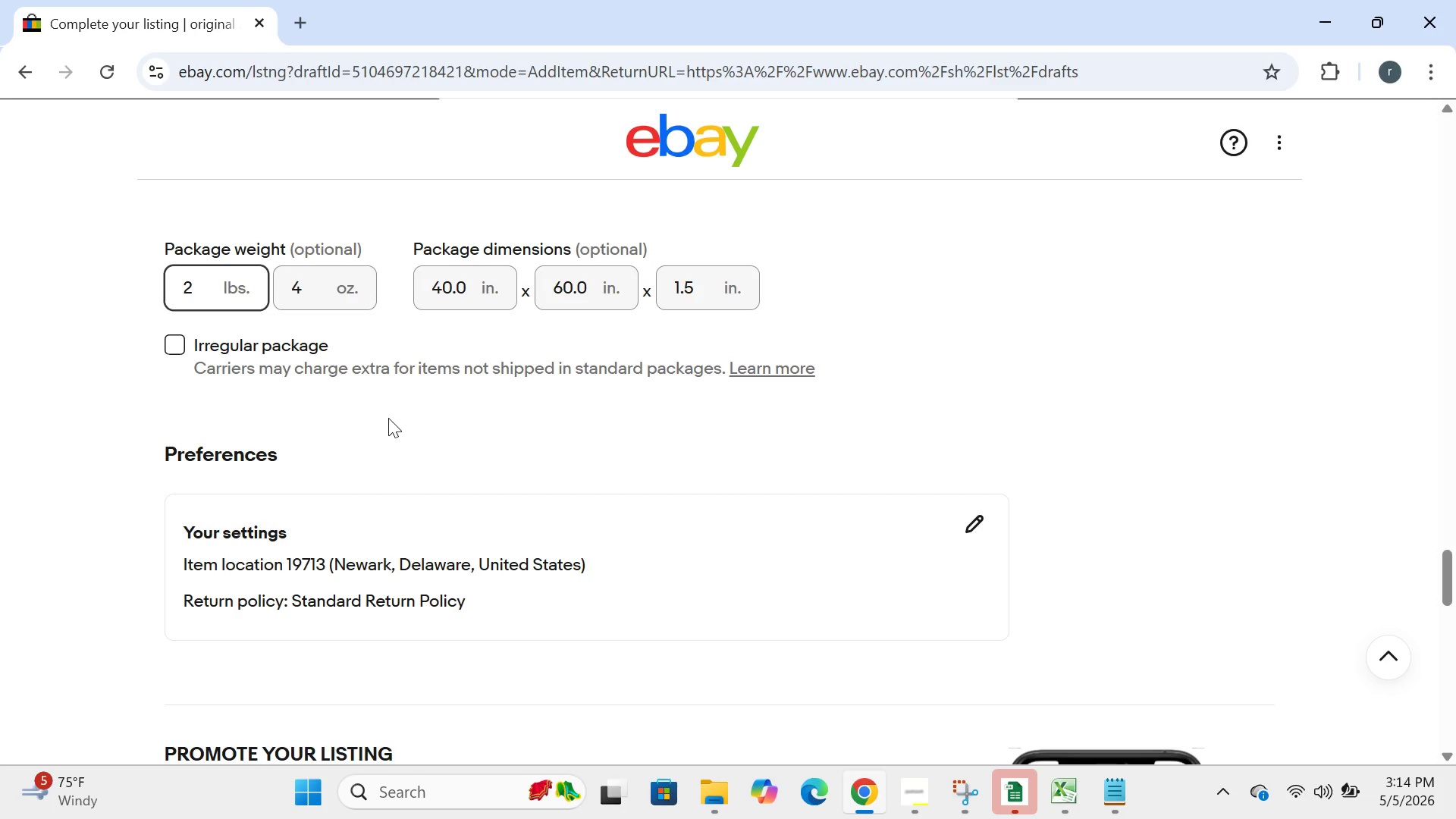 
wait(43.98)
 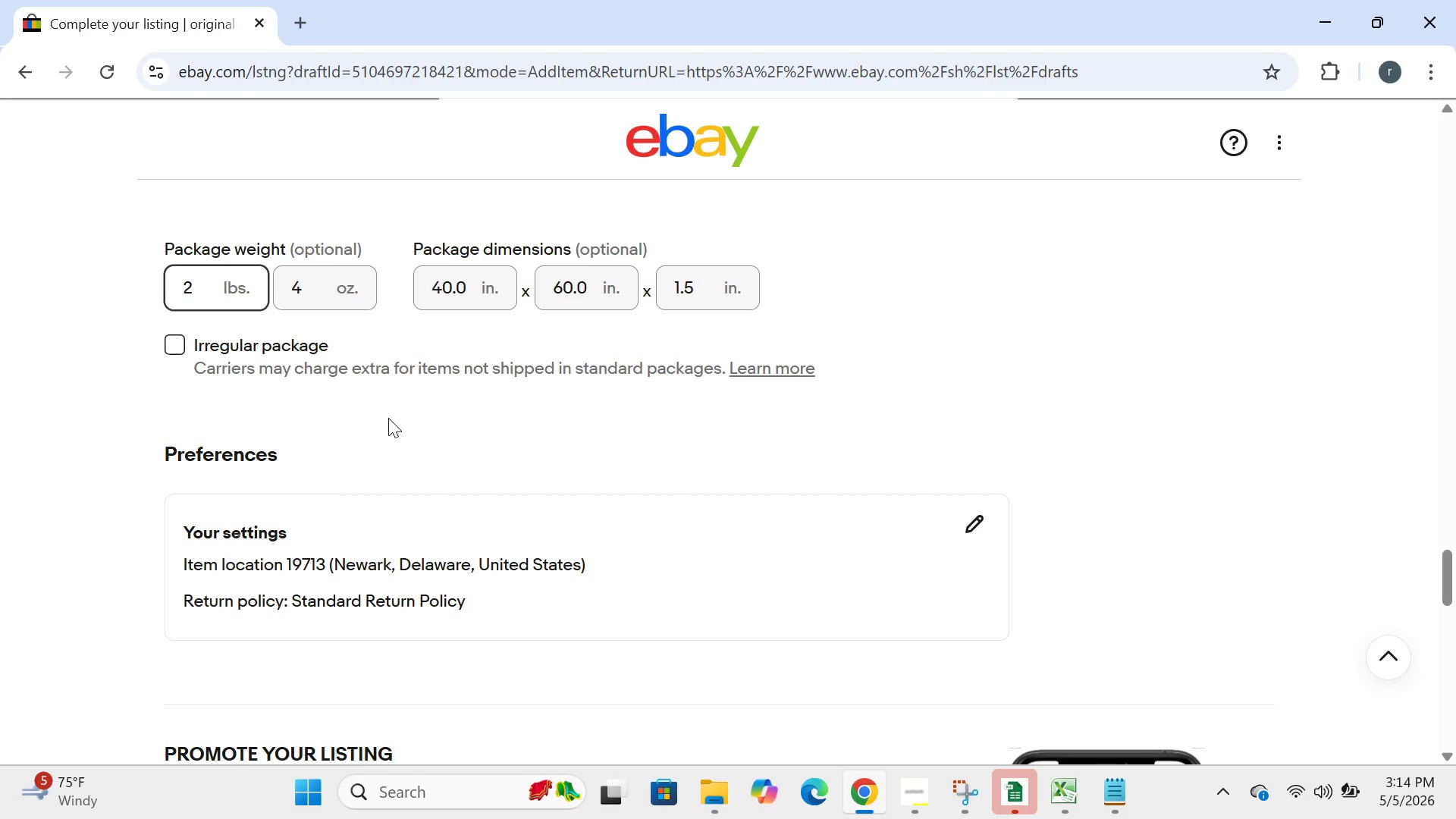 
left_click([475, 277])
 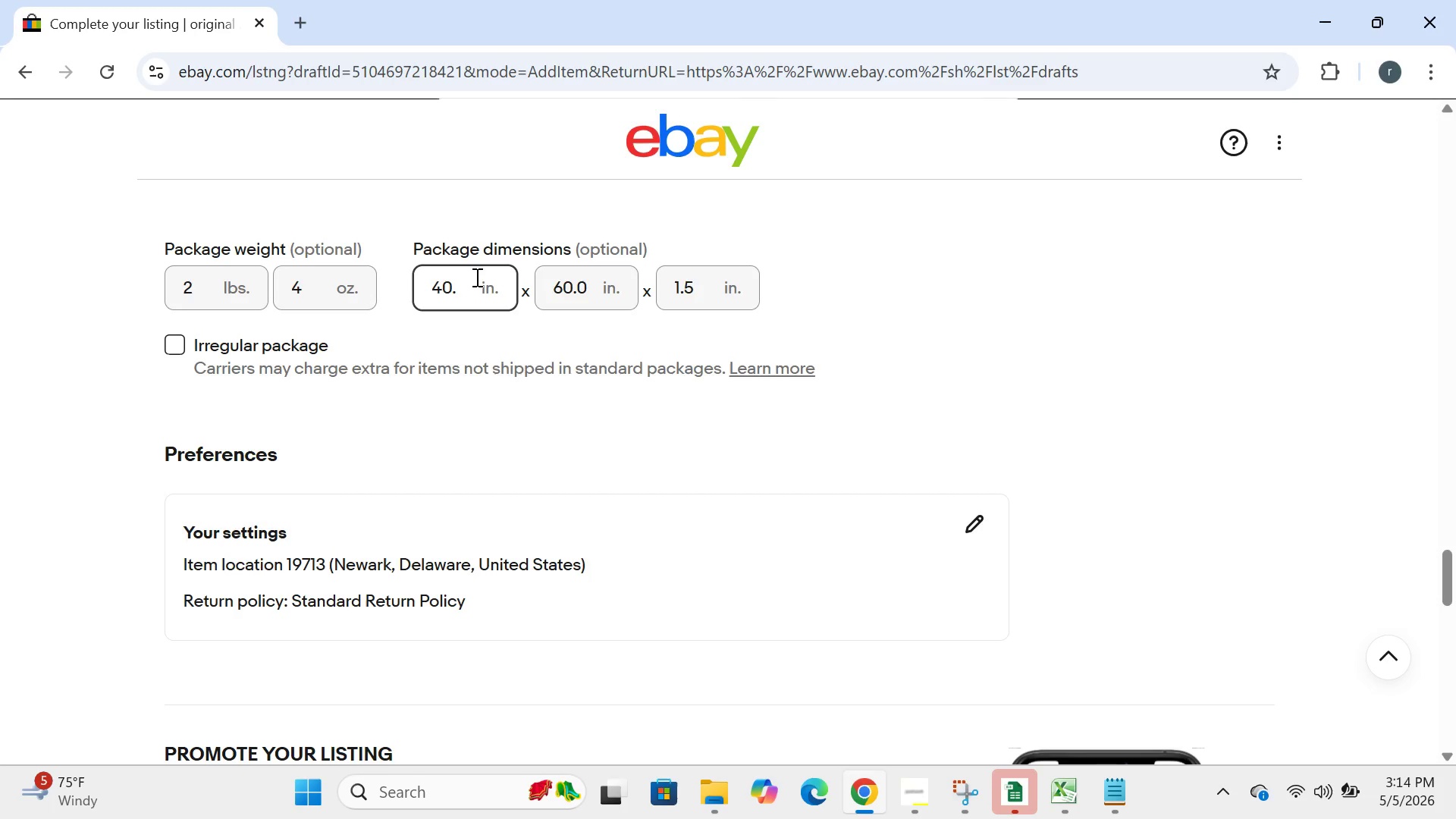 
key(Backspace)
key(Backspace)
key(Backspace)
key(Backspace)
type(62)
 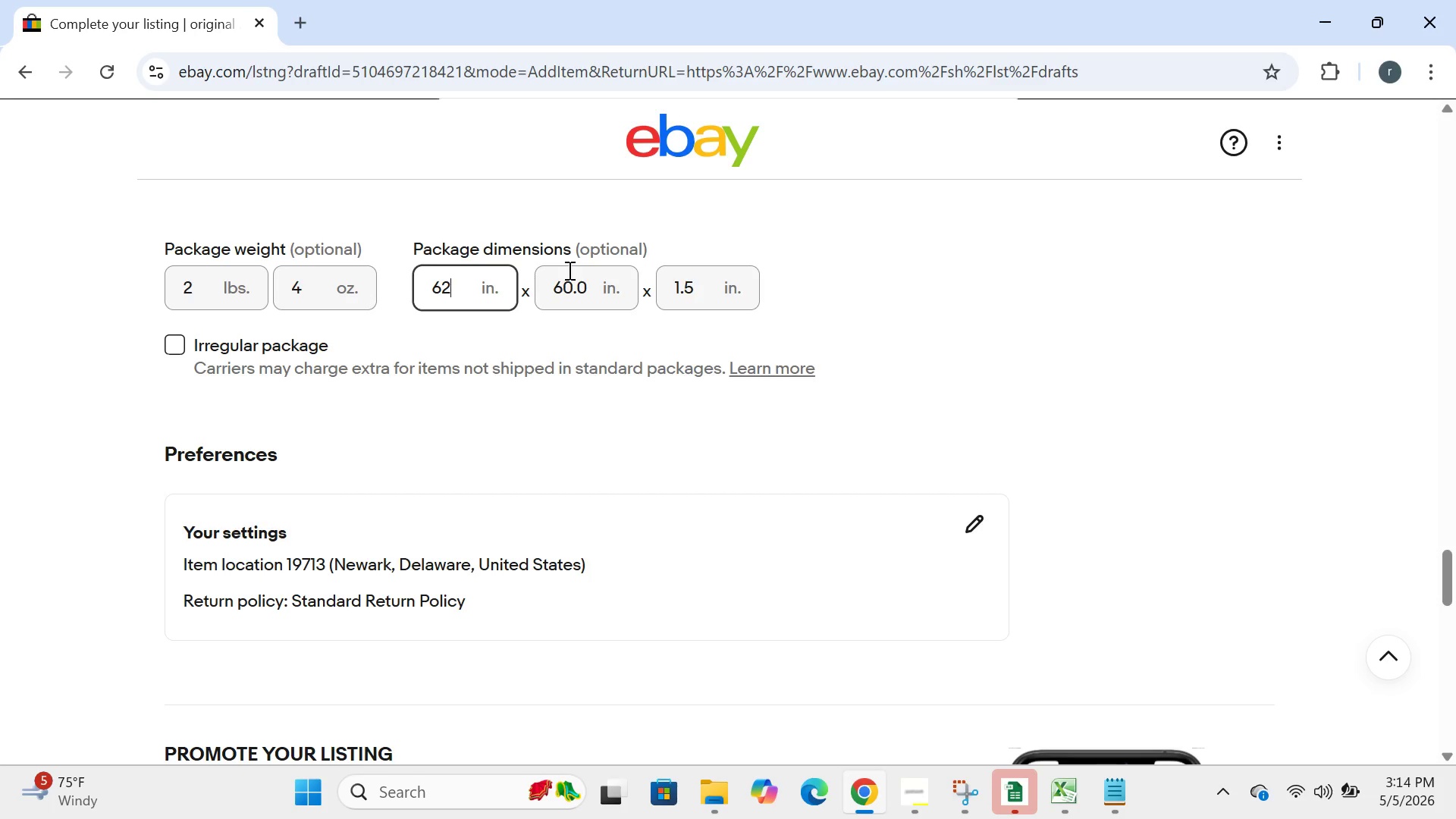 
left_click([610, 294])
 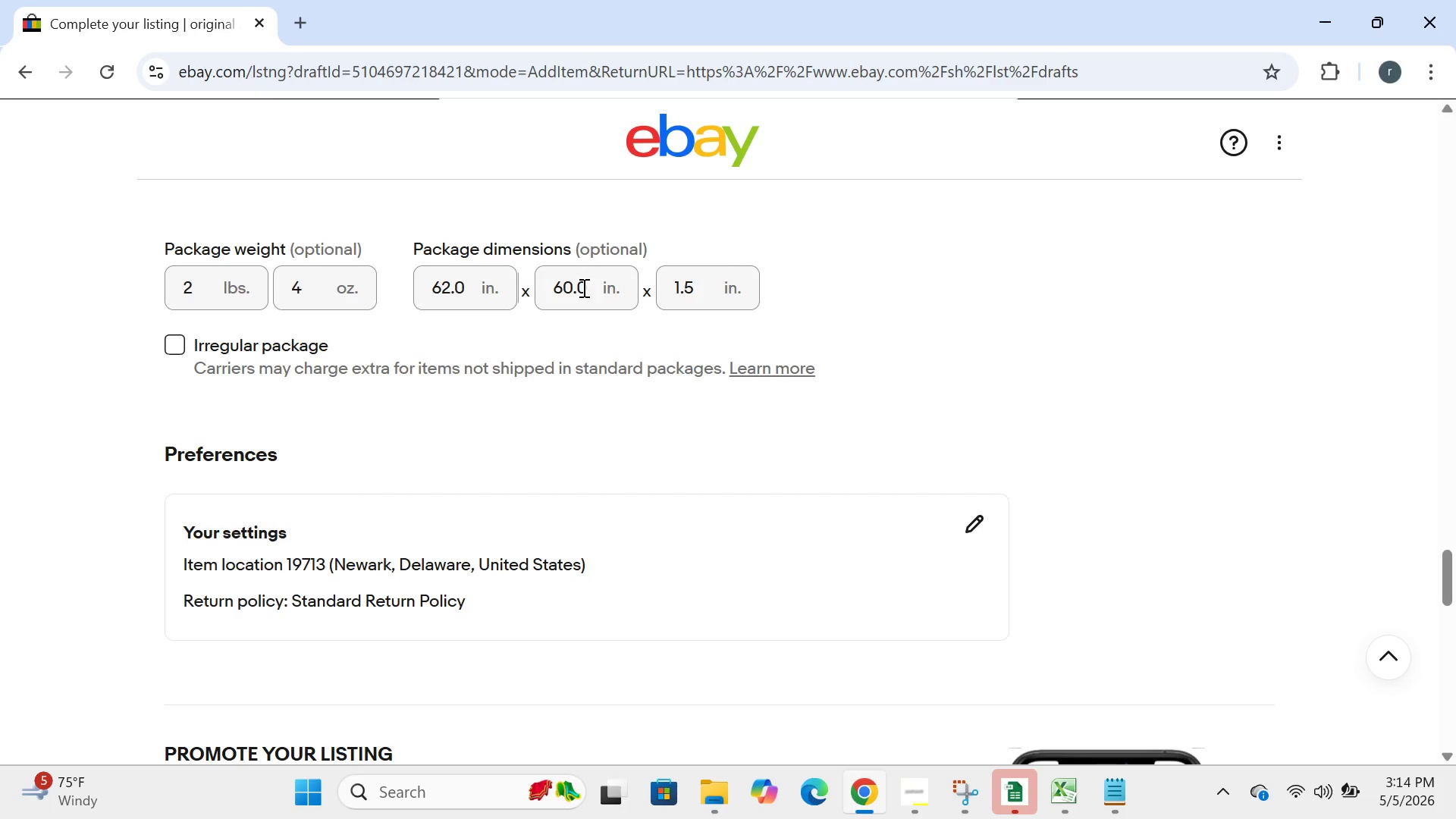 
left_click([579, 287])
 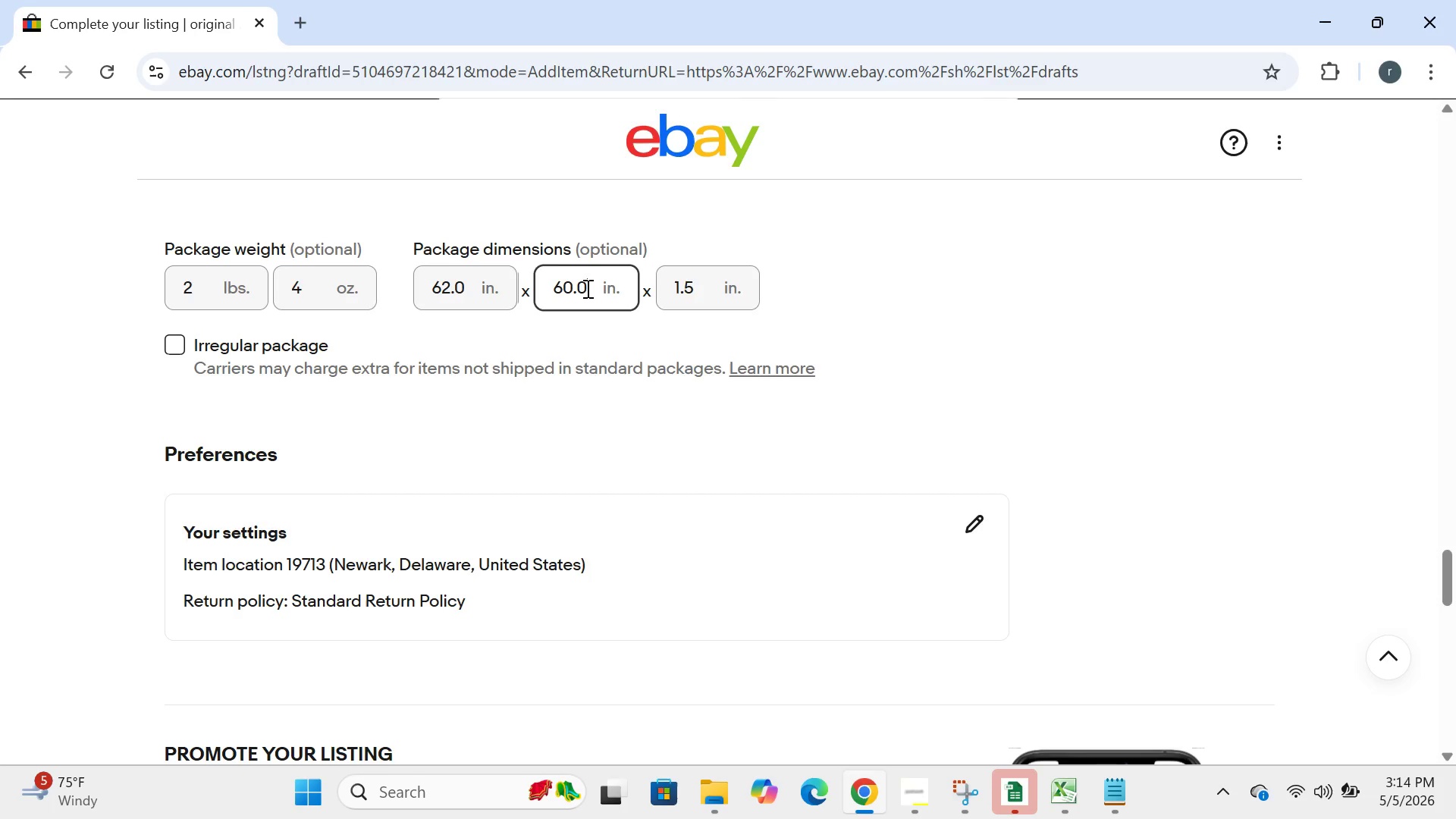 
left_click([586, 288])
 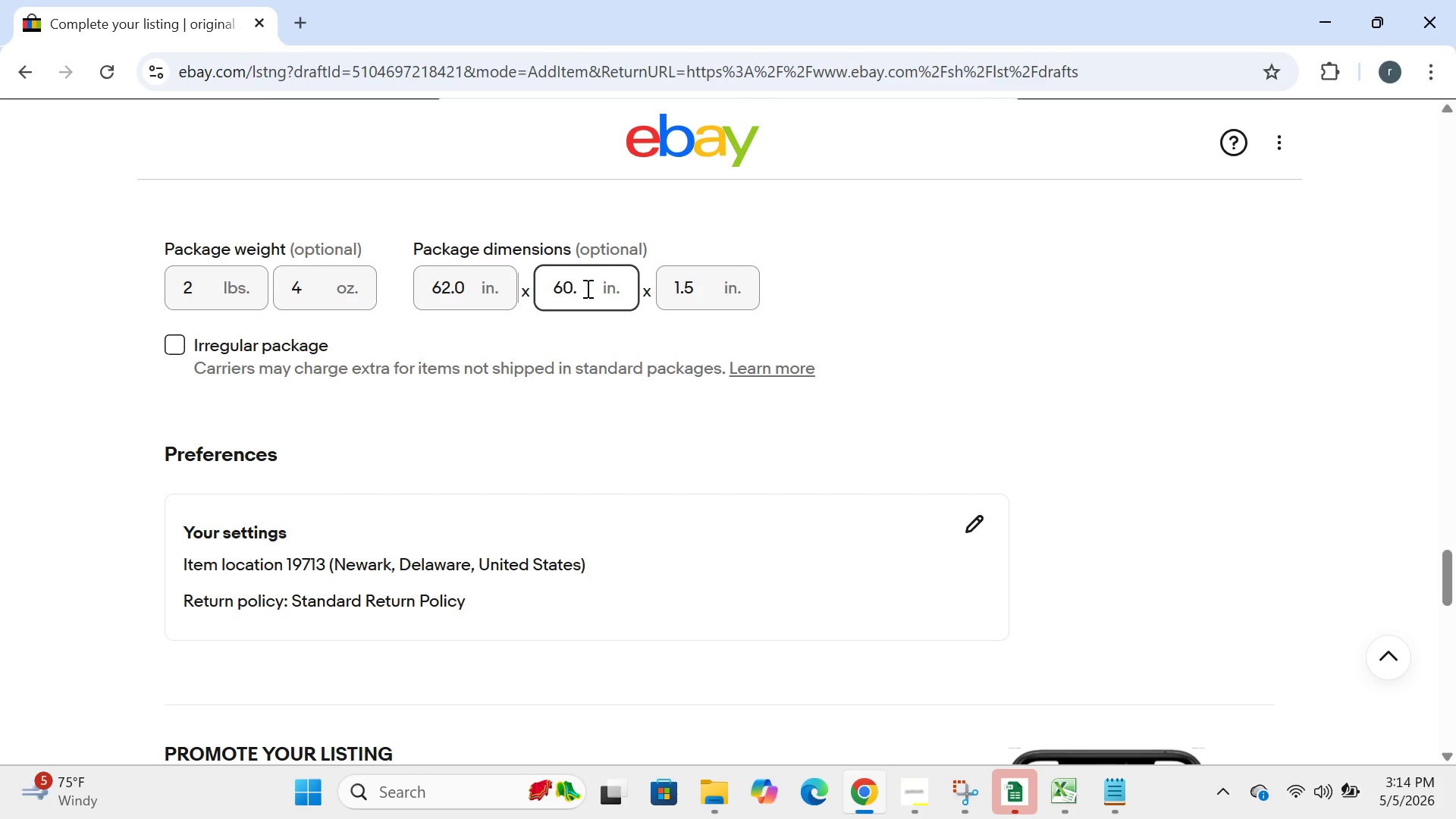 
key(Backspace)
 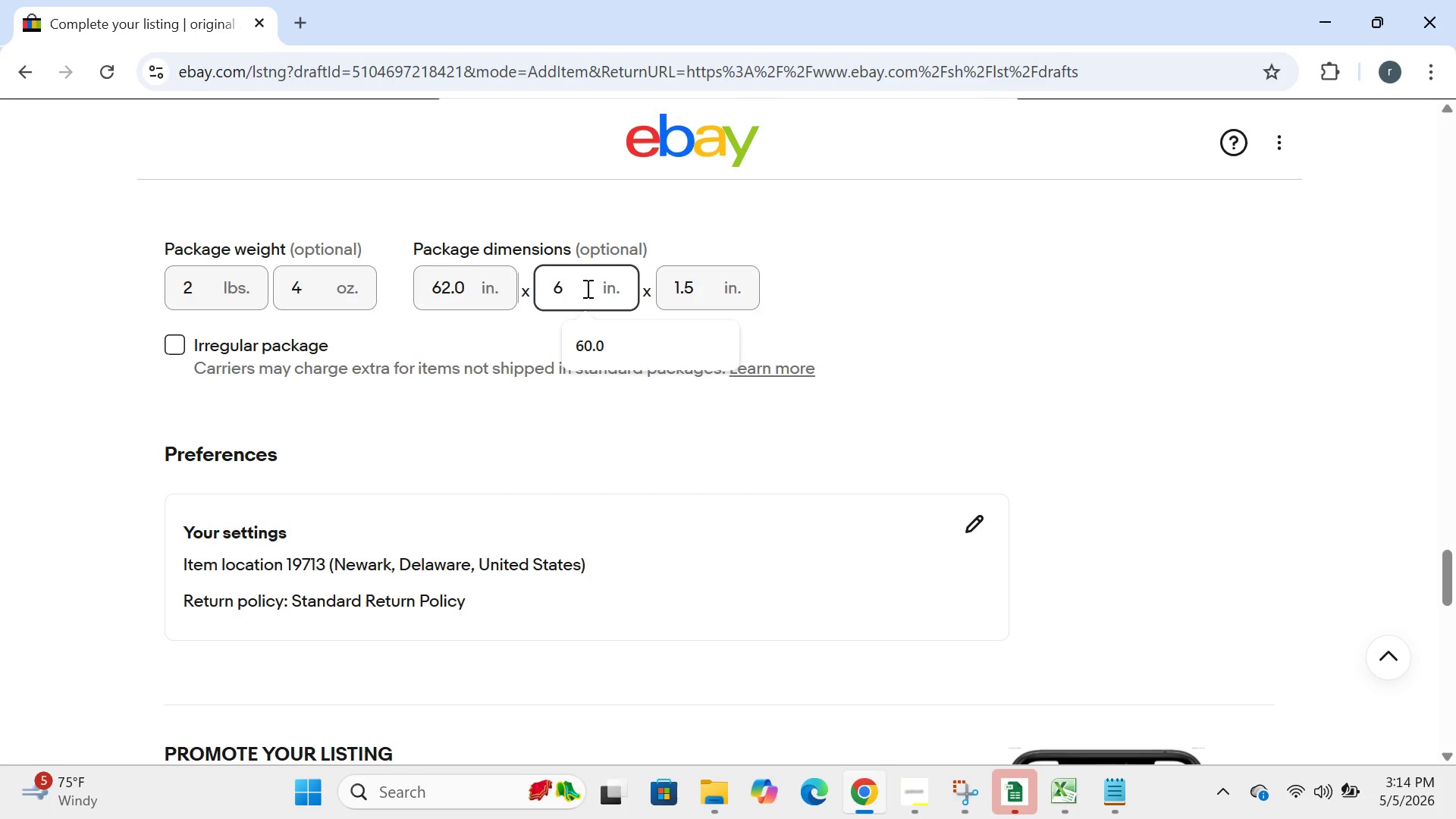 
key(Backspace)
 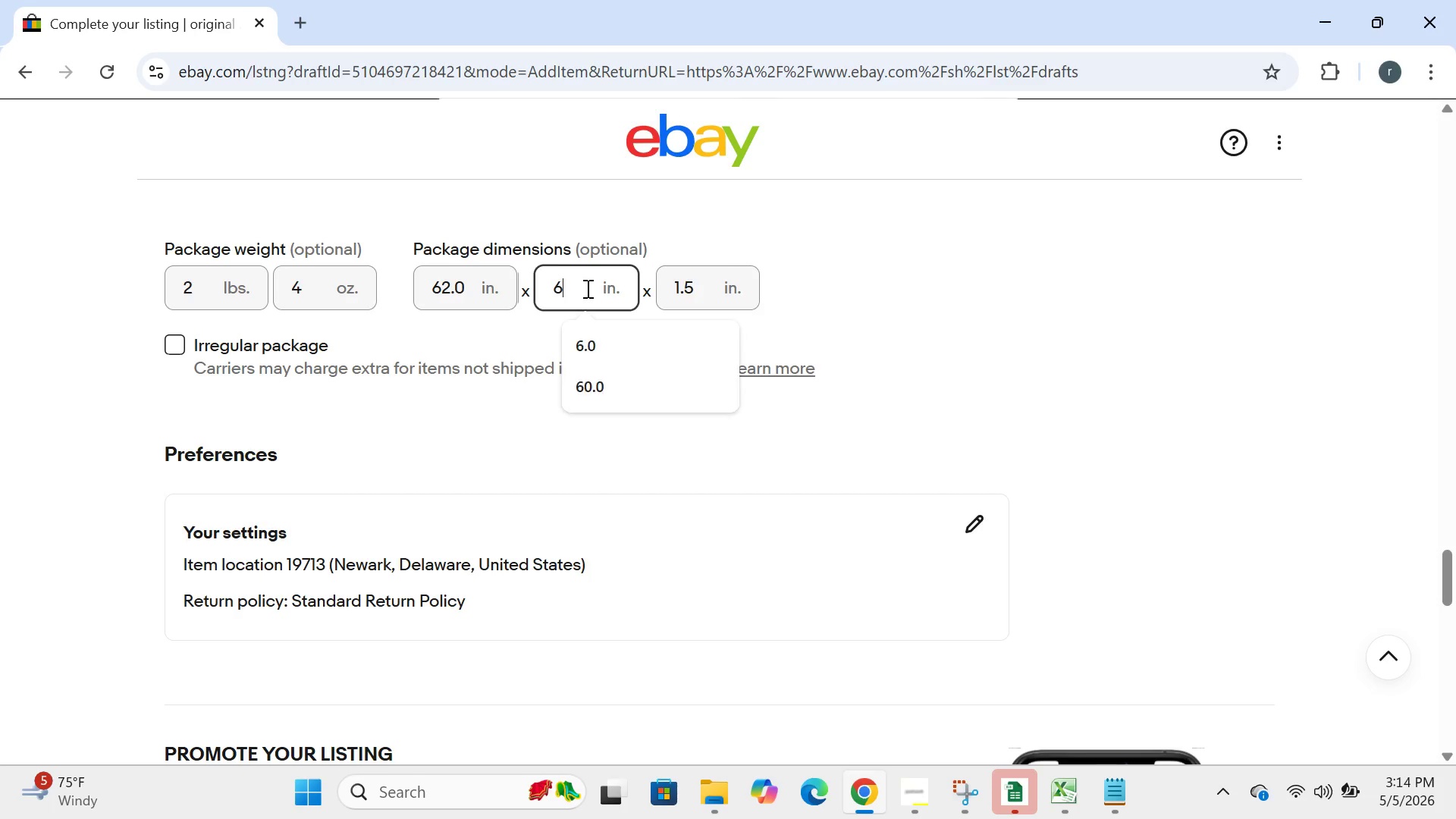 
key(Backspace)
 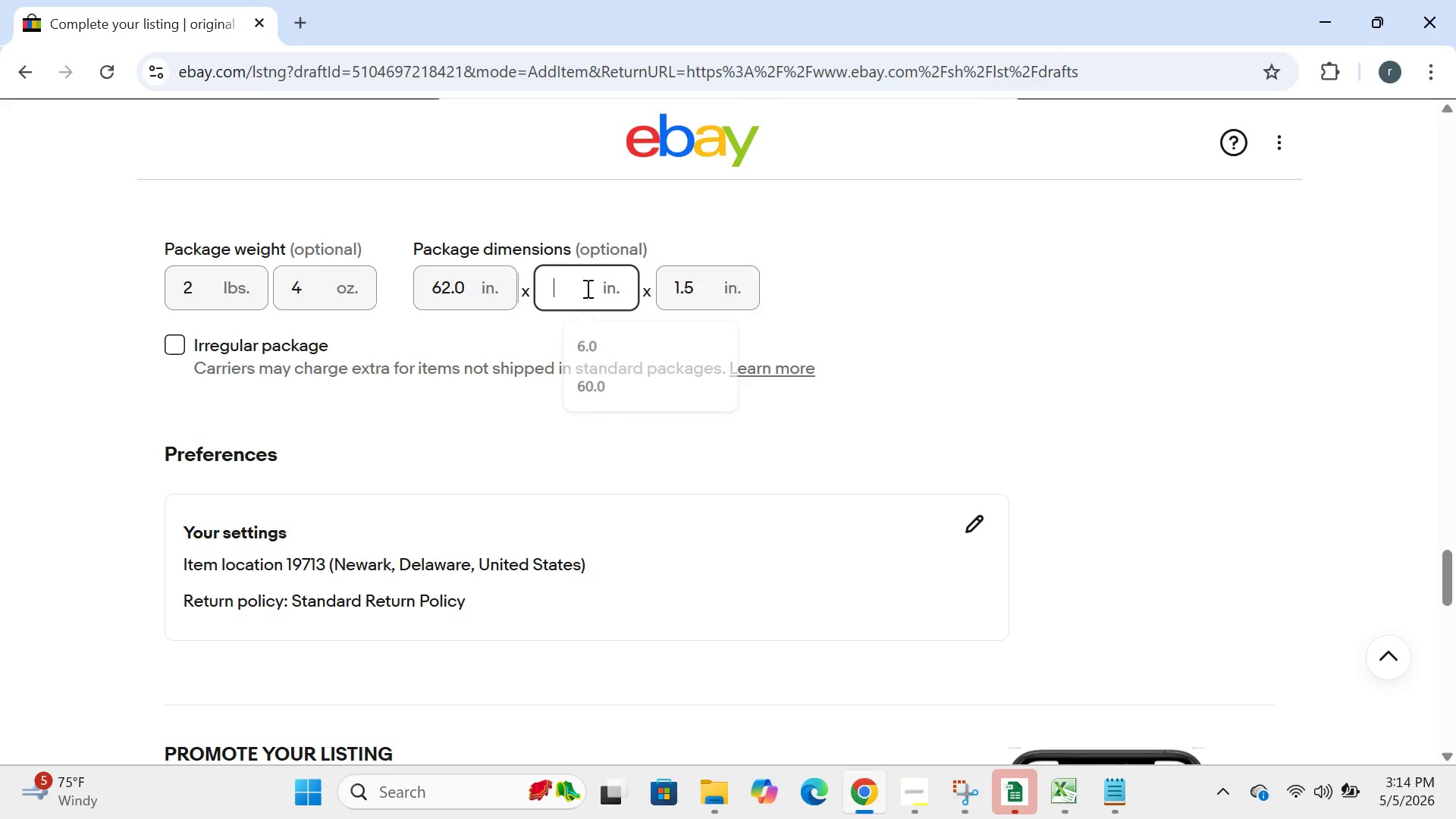 
key(Backspace)
 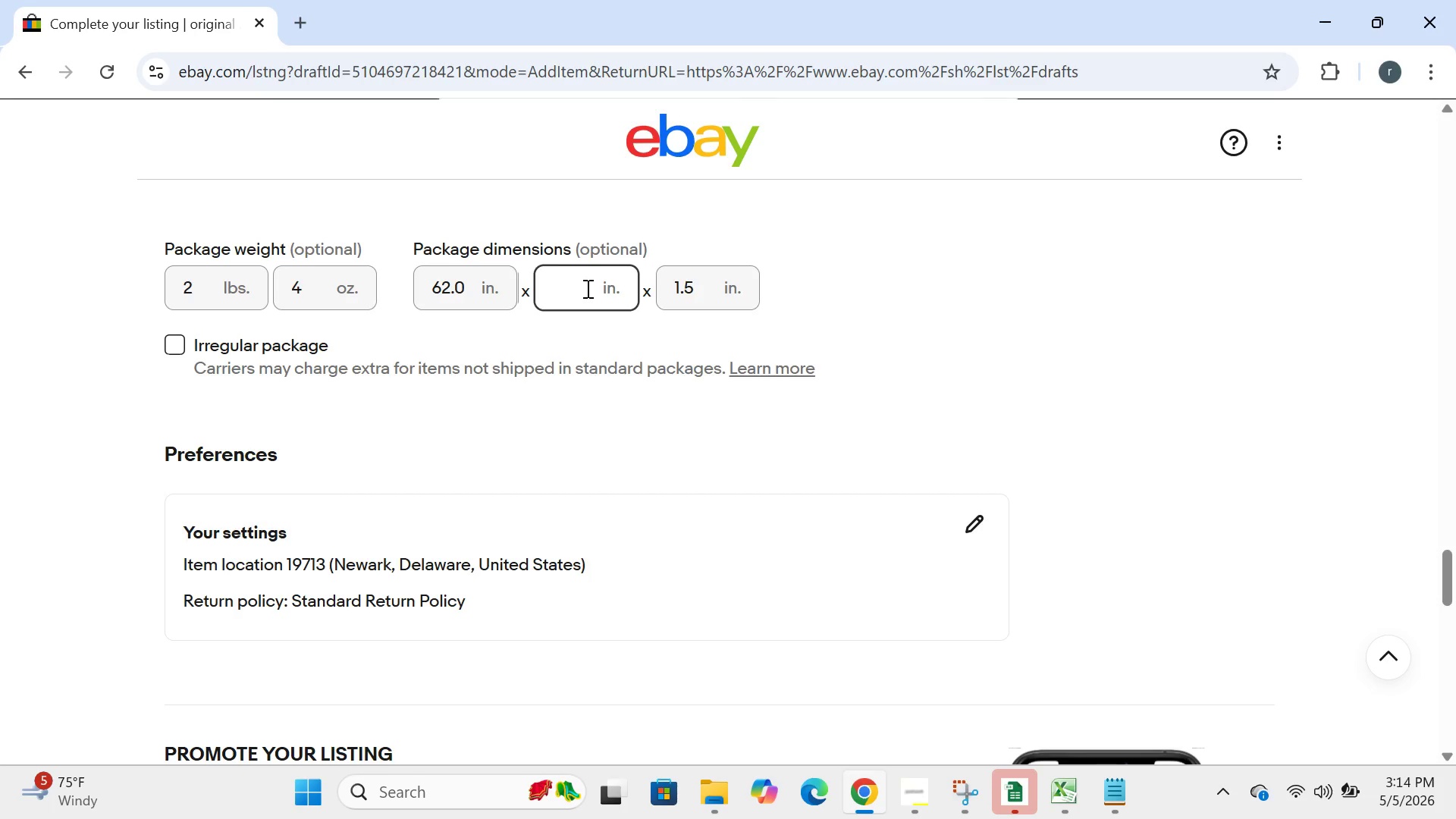 
key(Backspace)
 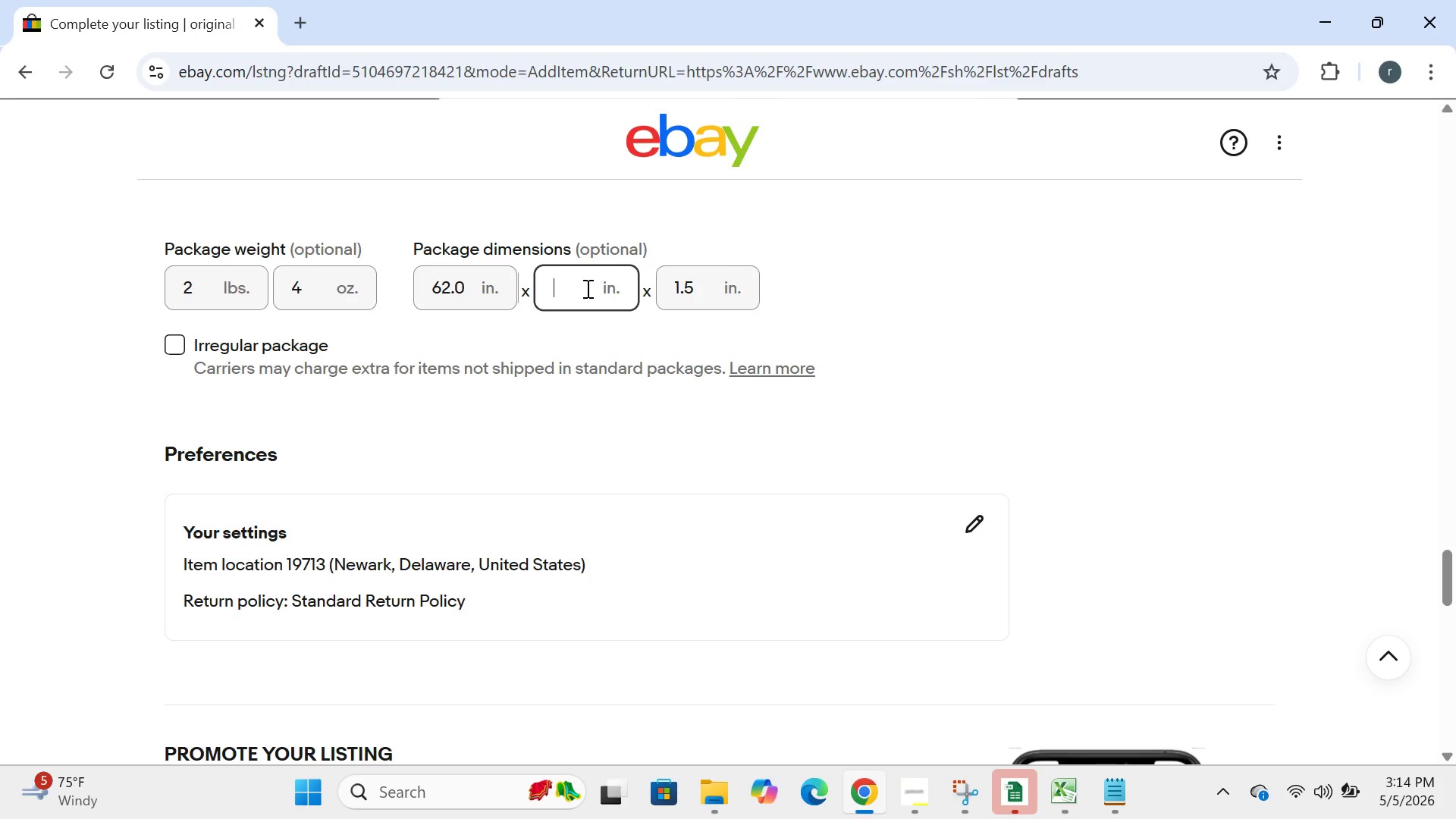 
key(4)
 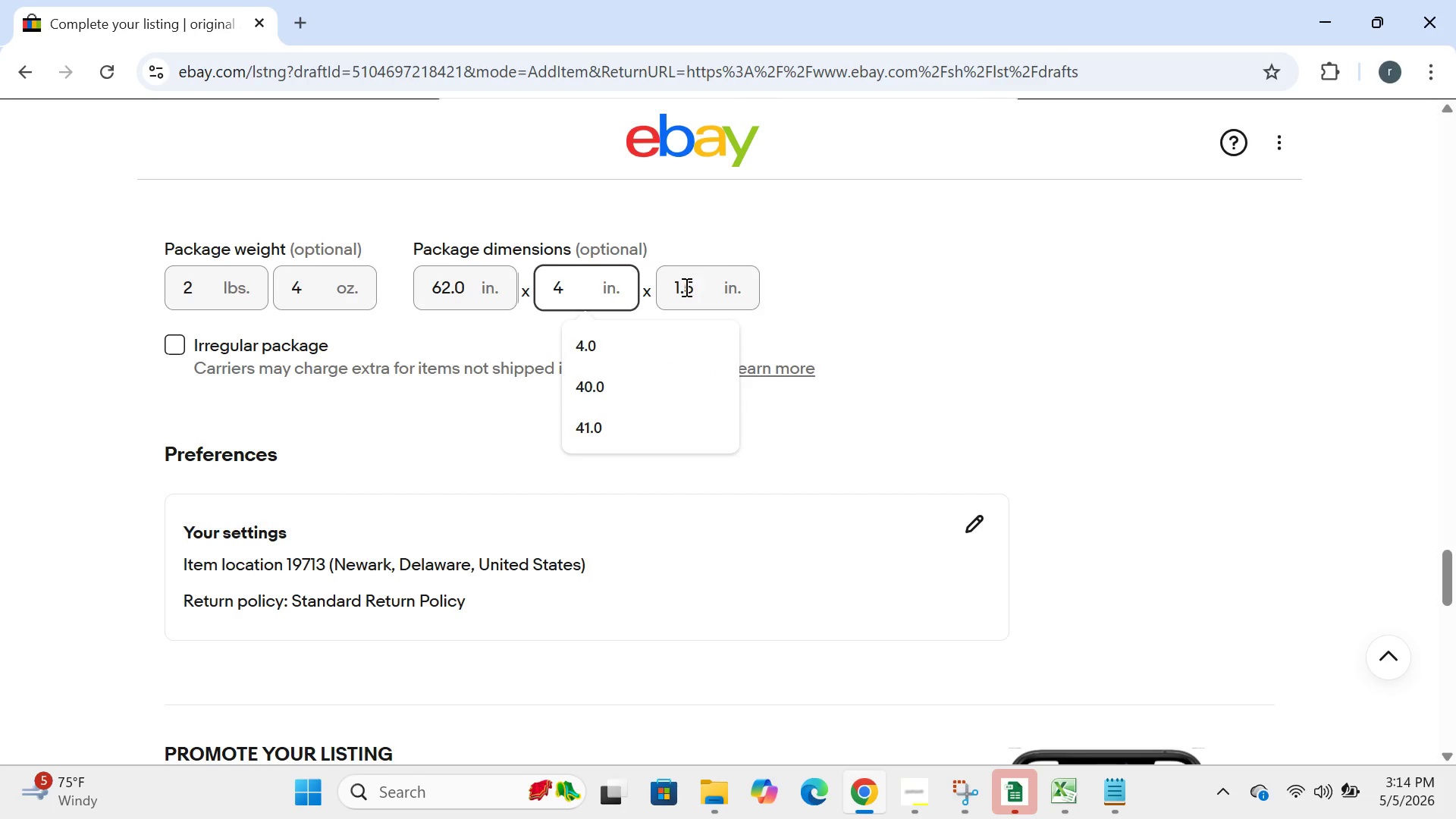 
left_click([698, 287])
 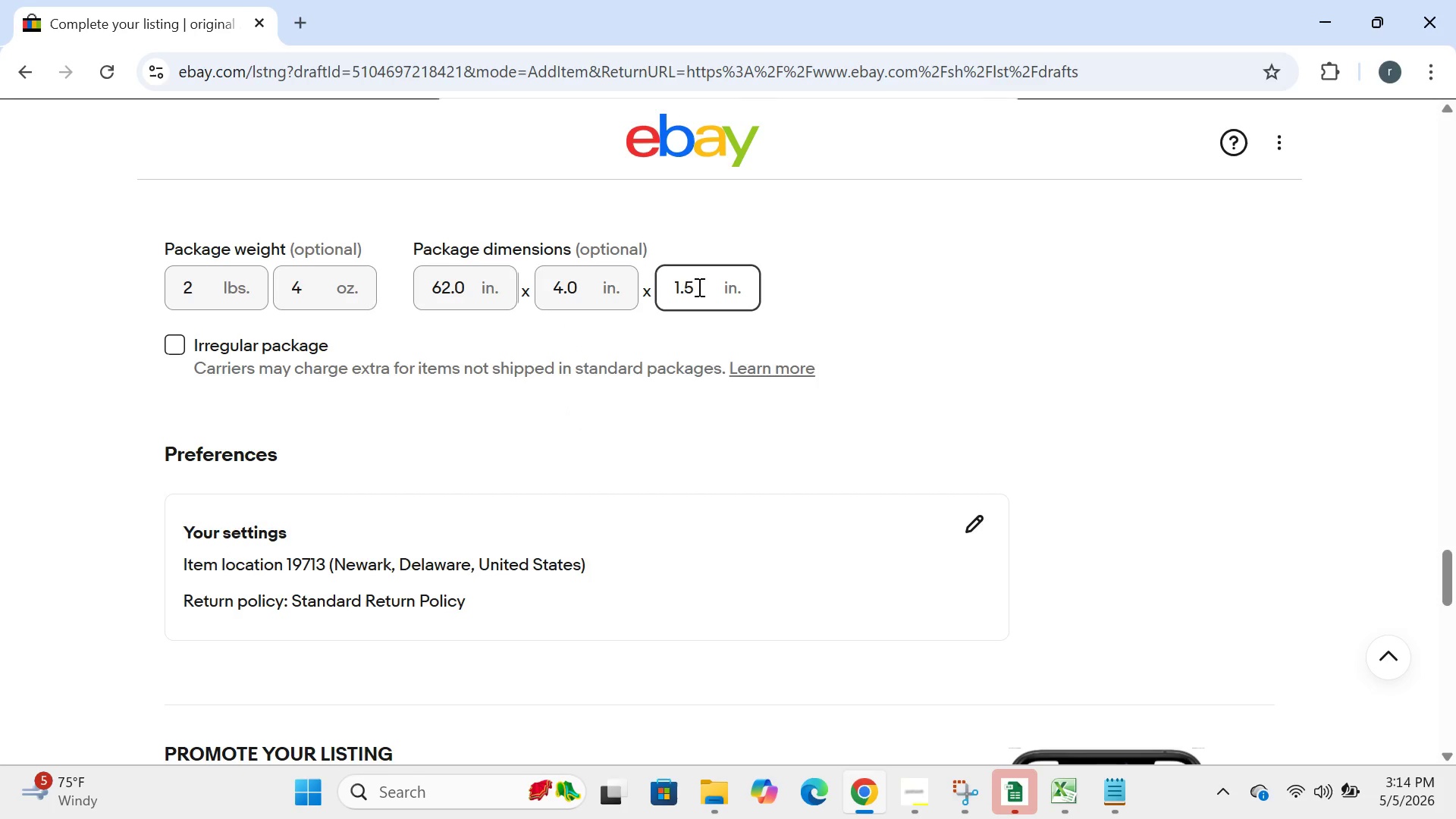 
hold_key(key=Backspace, duration=0.64)
 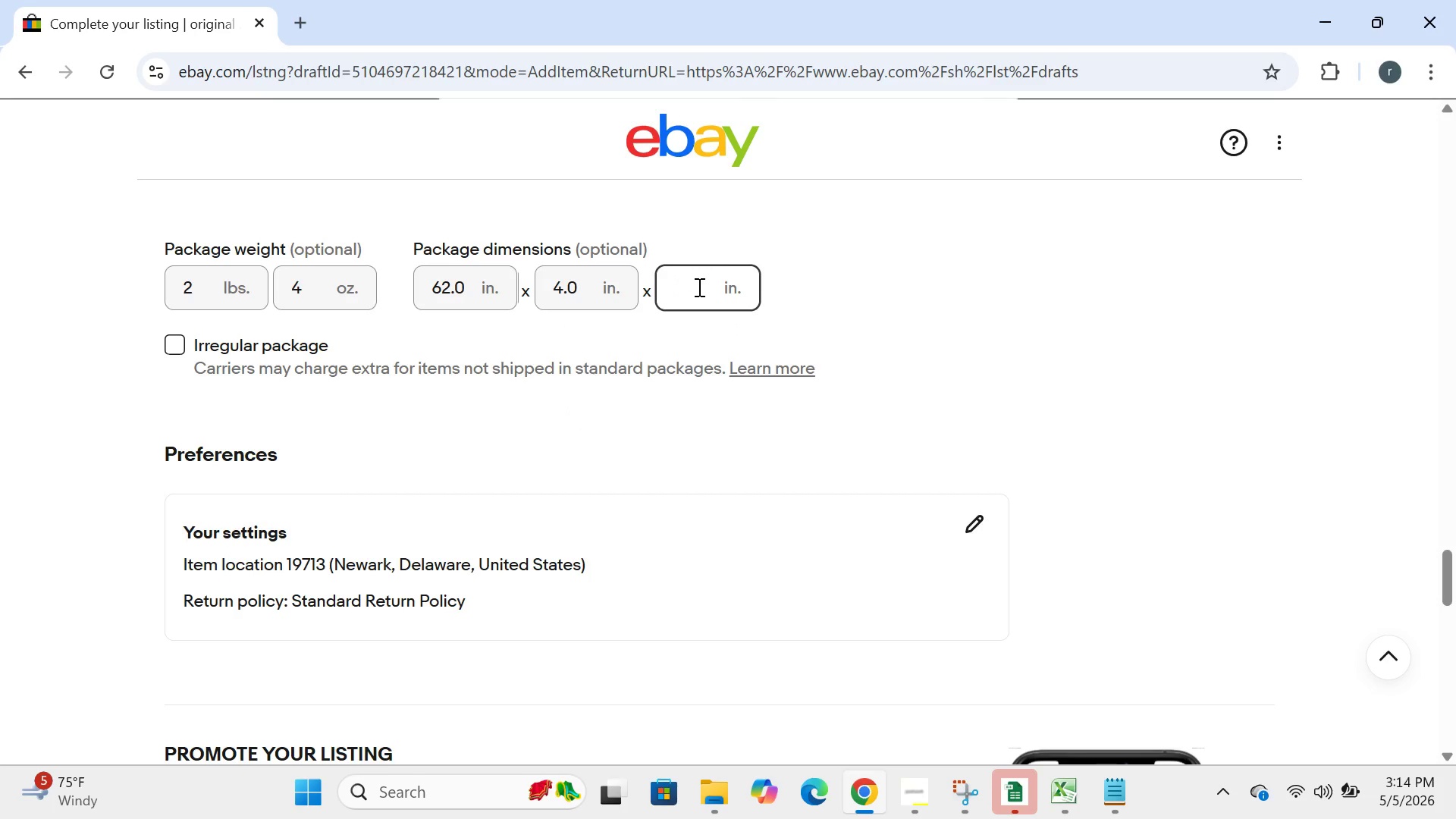 
key(4)
 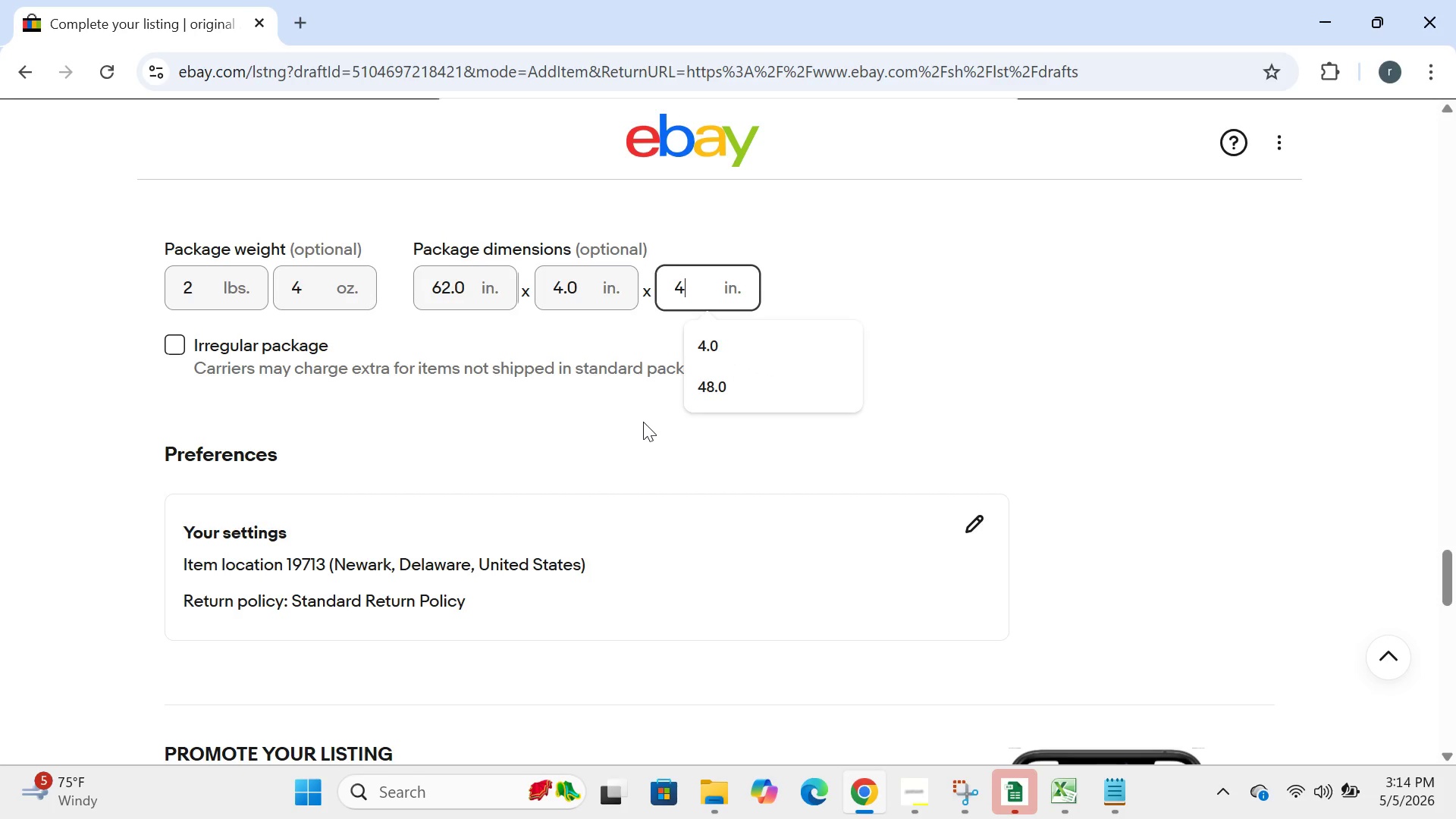 
left_click([643, 422])
 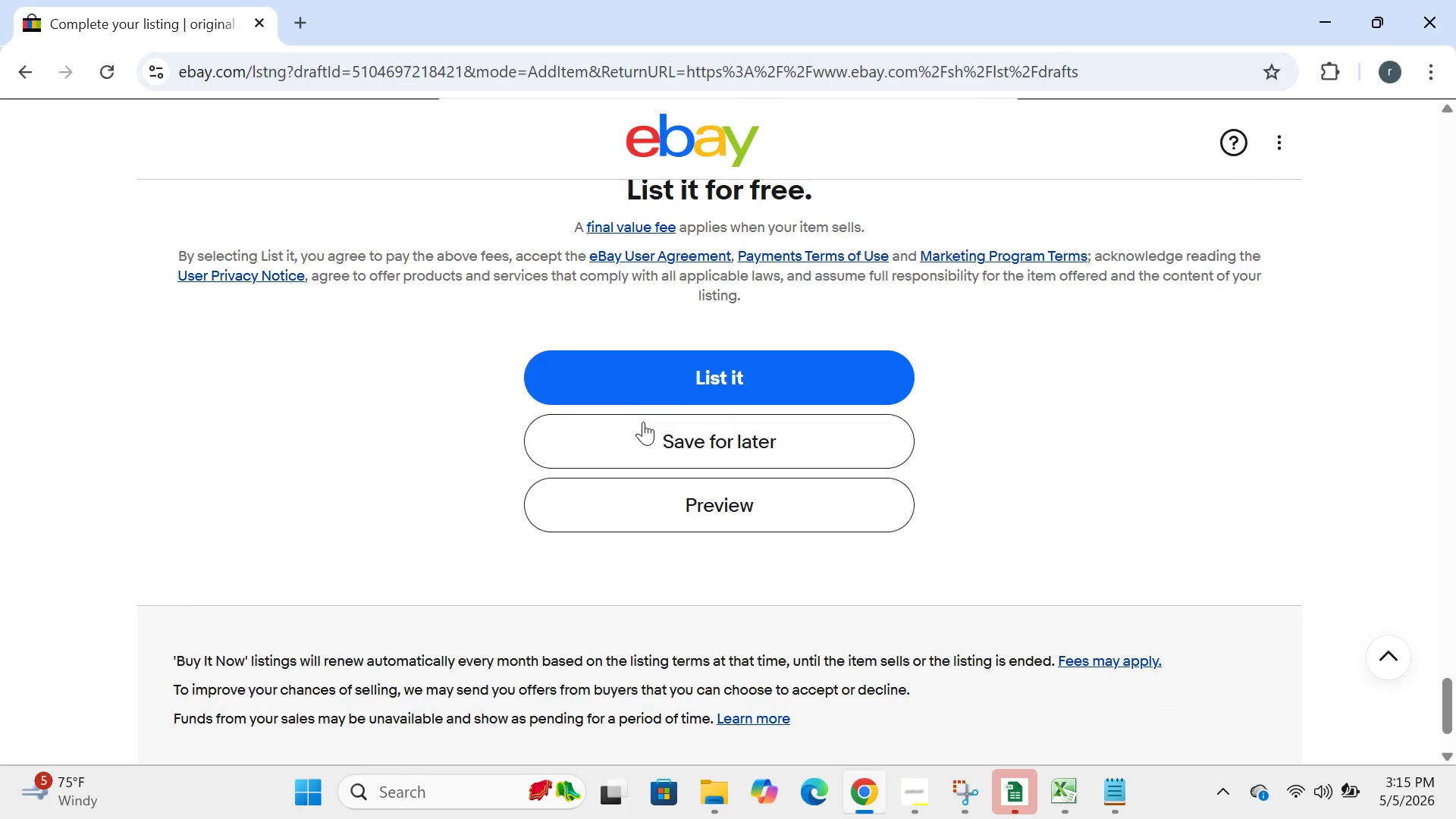 
left_click([664, 433])
 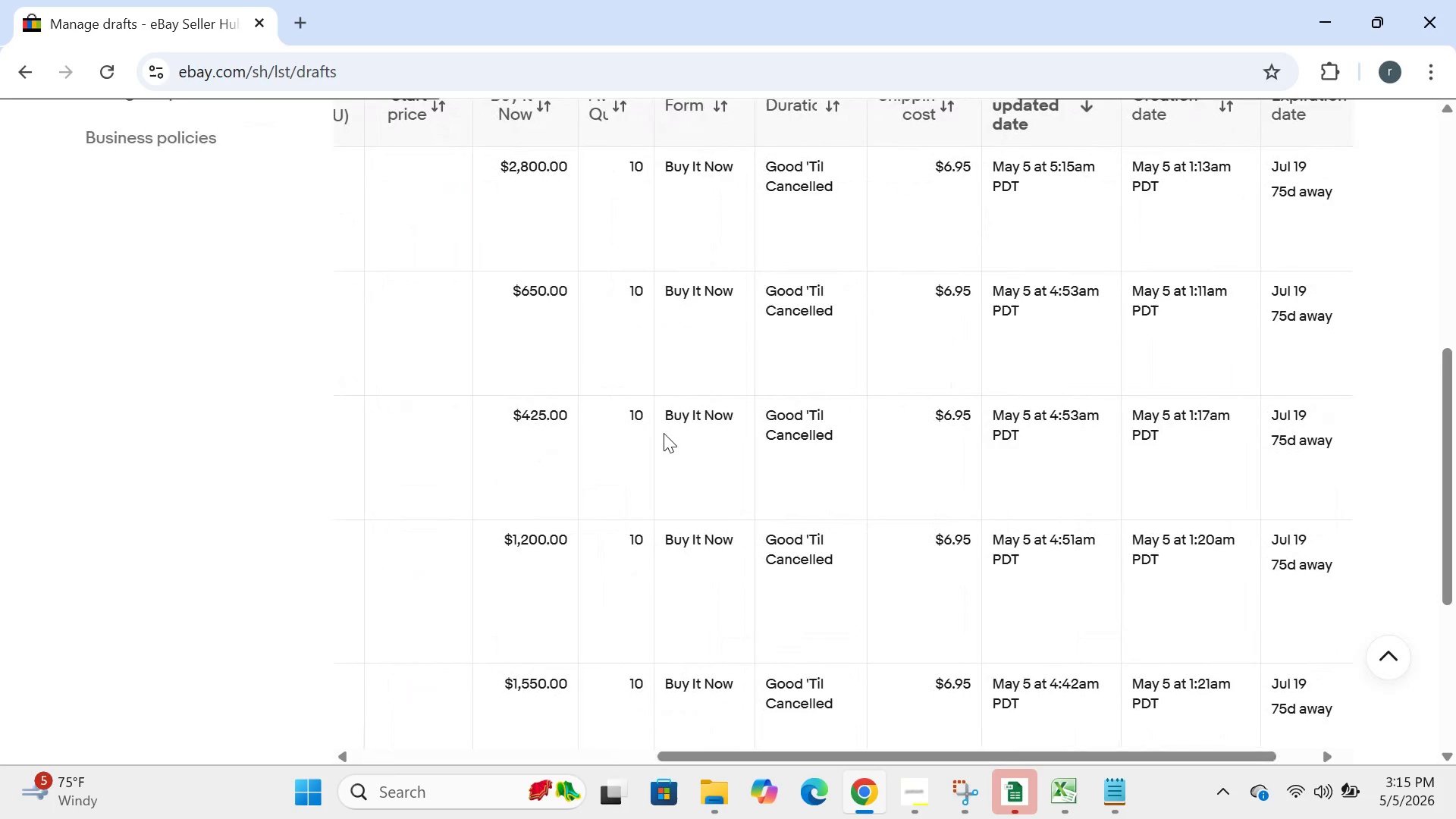 
wait(13.83)
 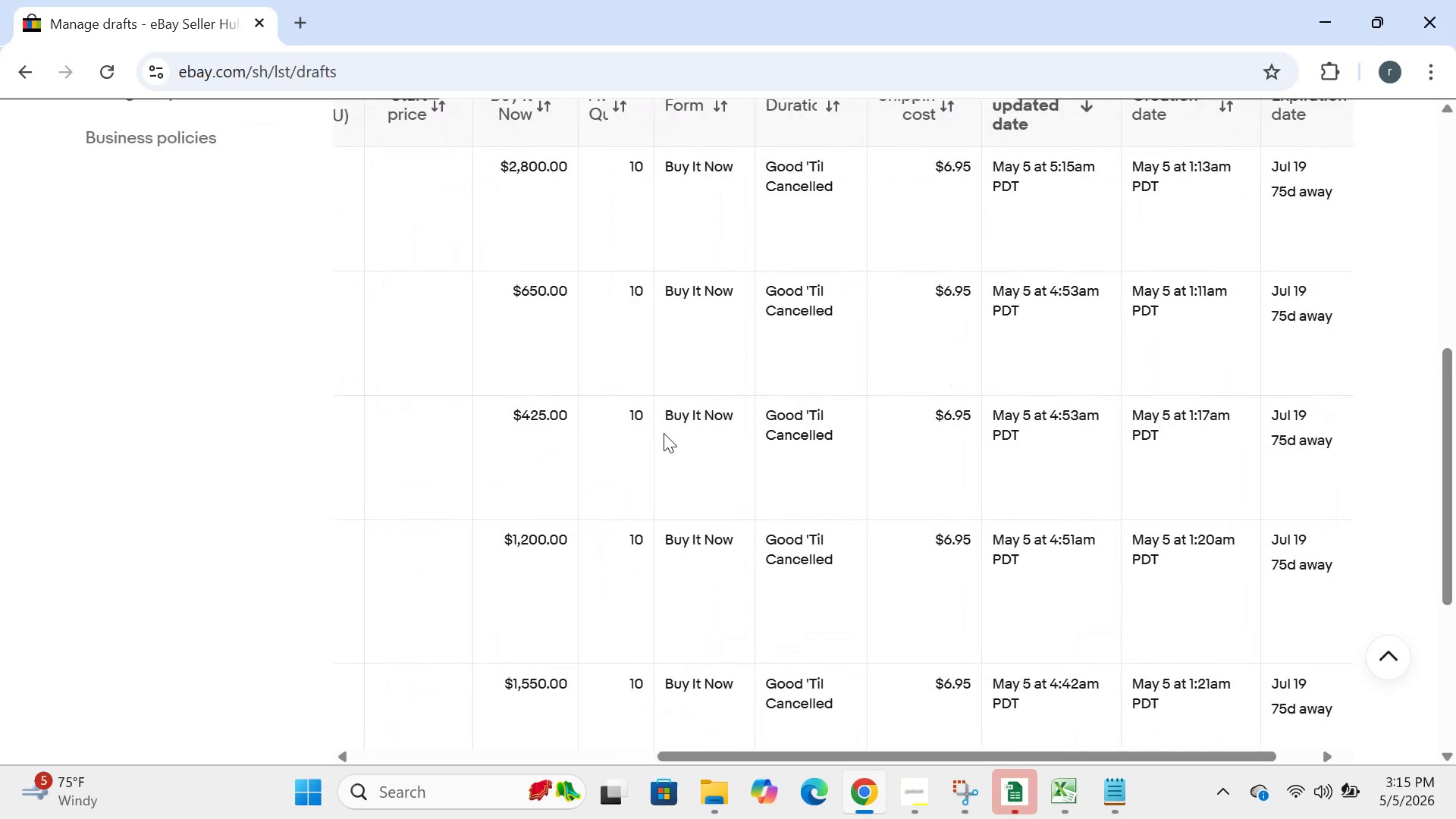 
left_click([431, 302])
 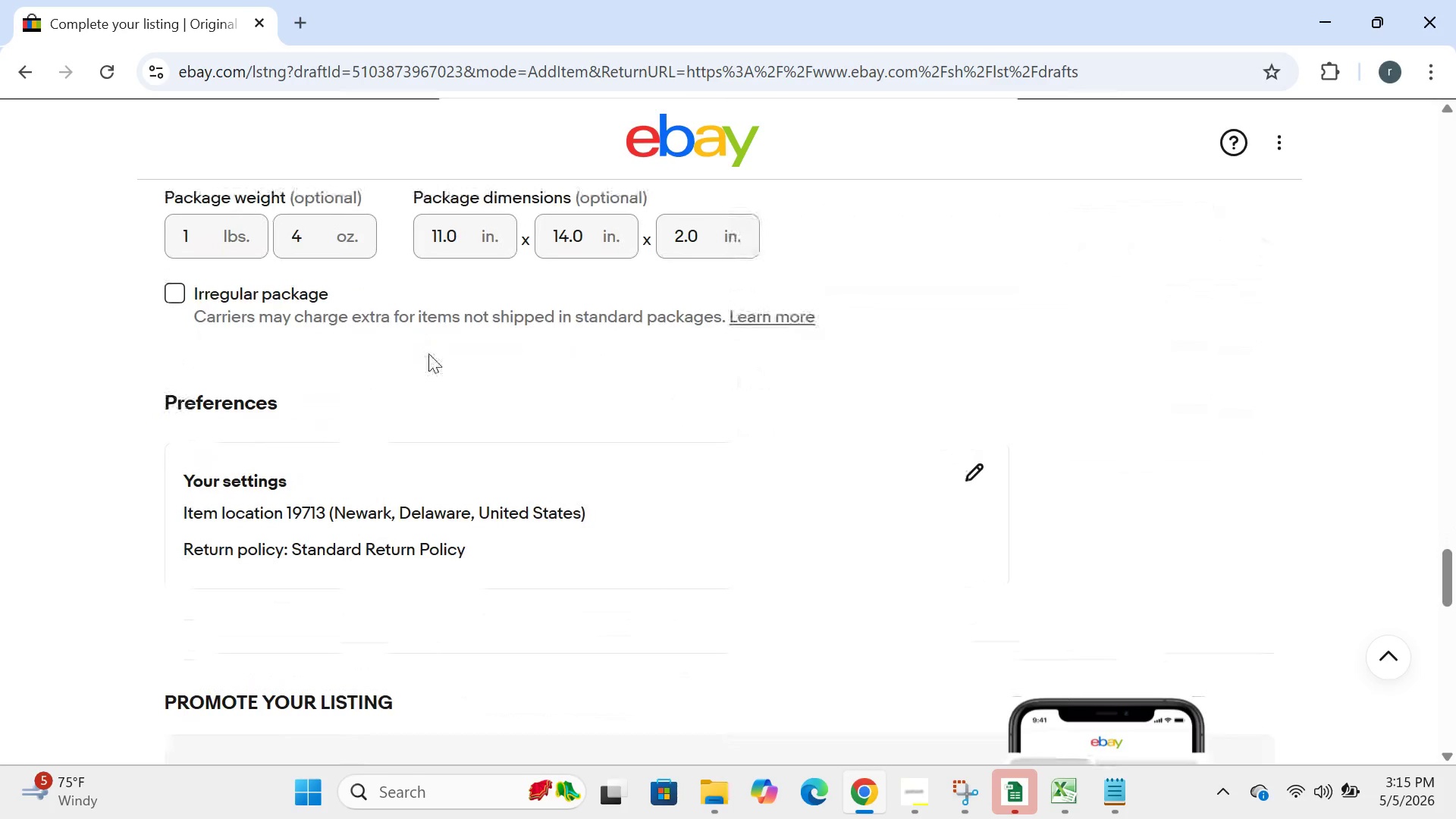 
wait(20.7)
 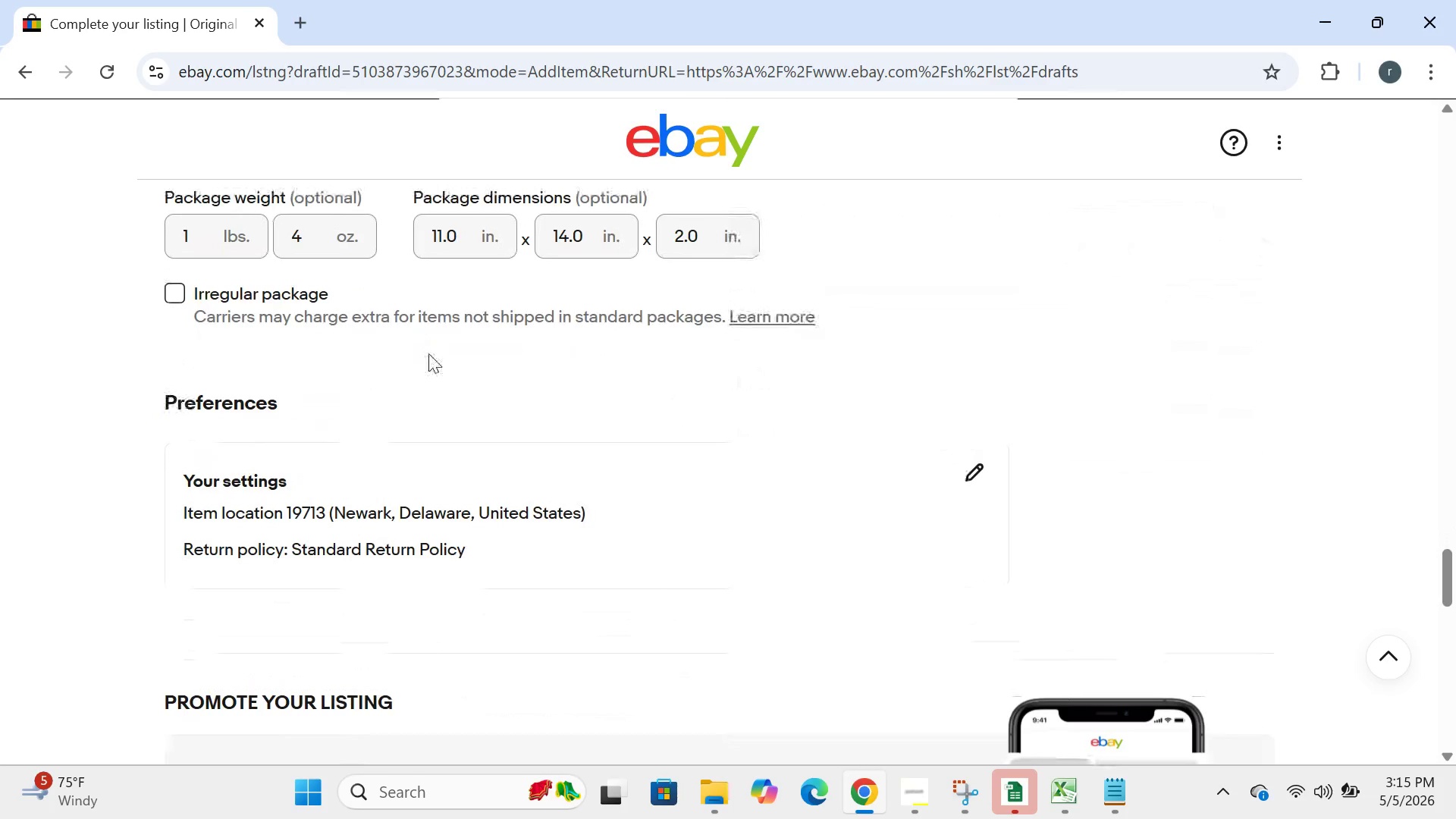 
left_click([462, 237])
 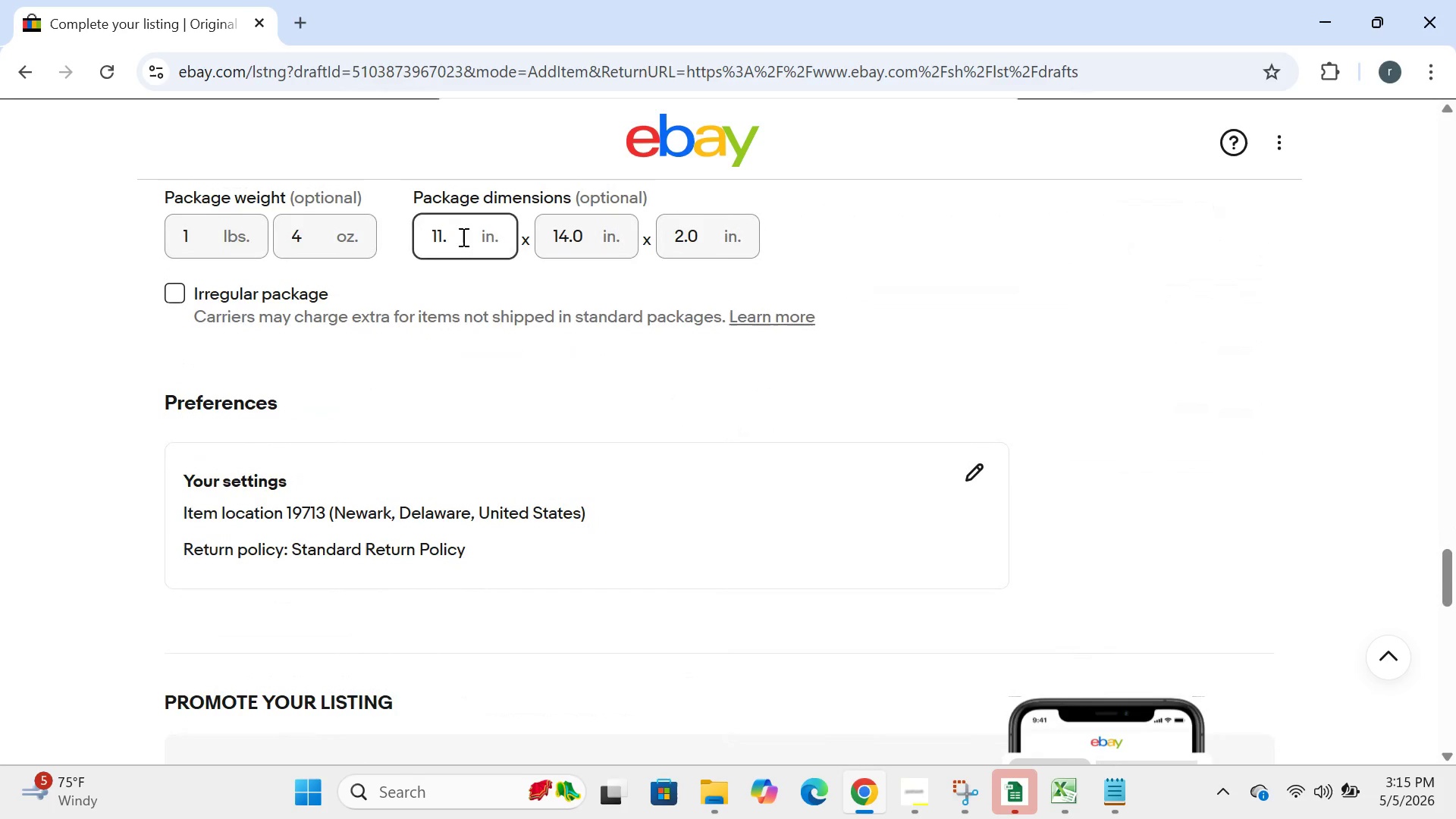 
key(Backspace)
 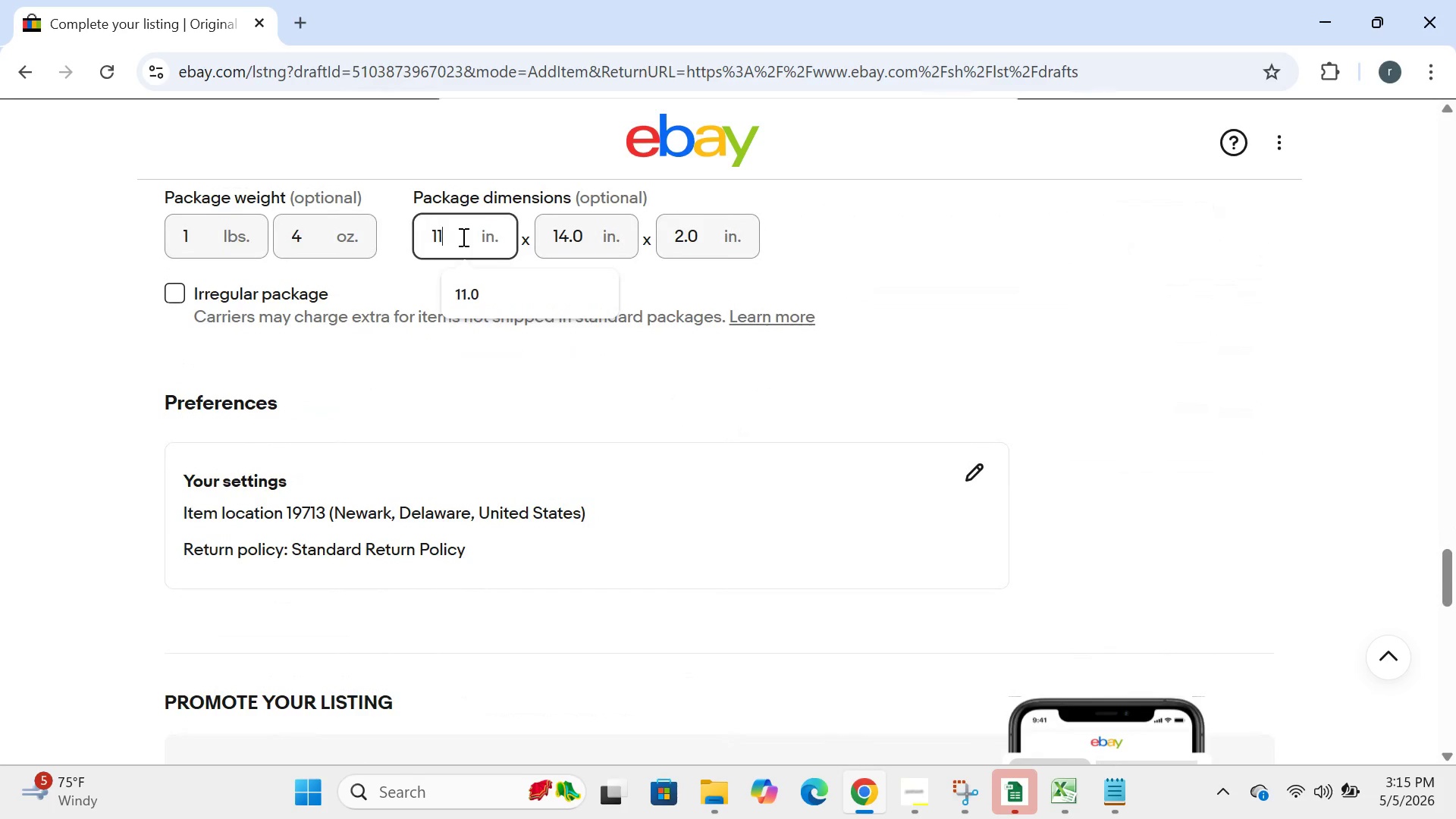 
key(Backspace)
 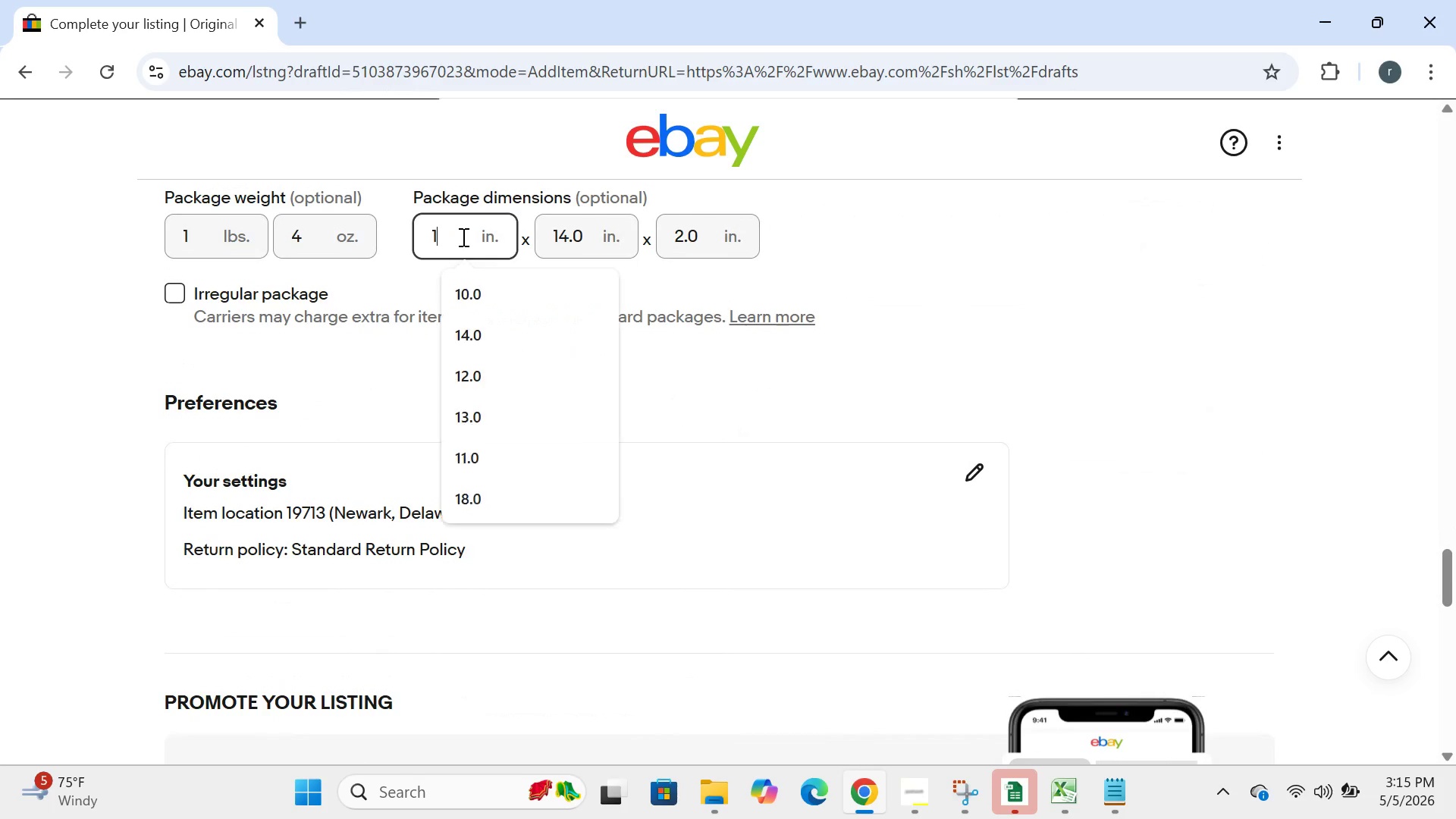 
key(Backspace)
 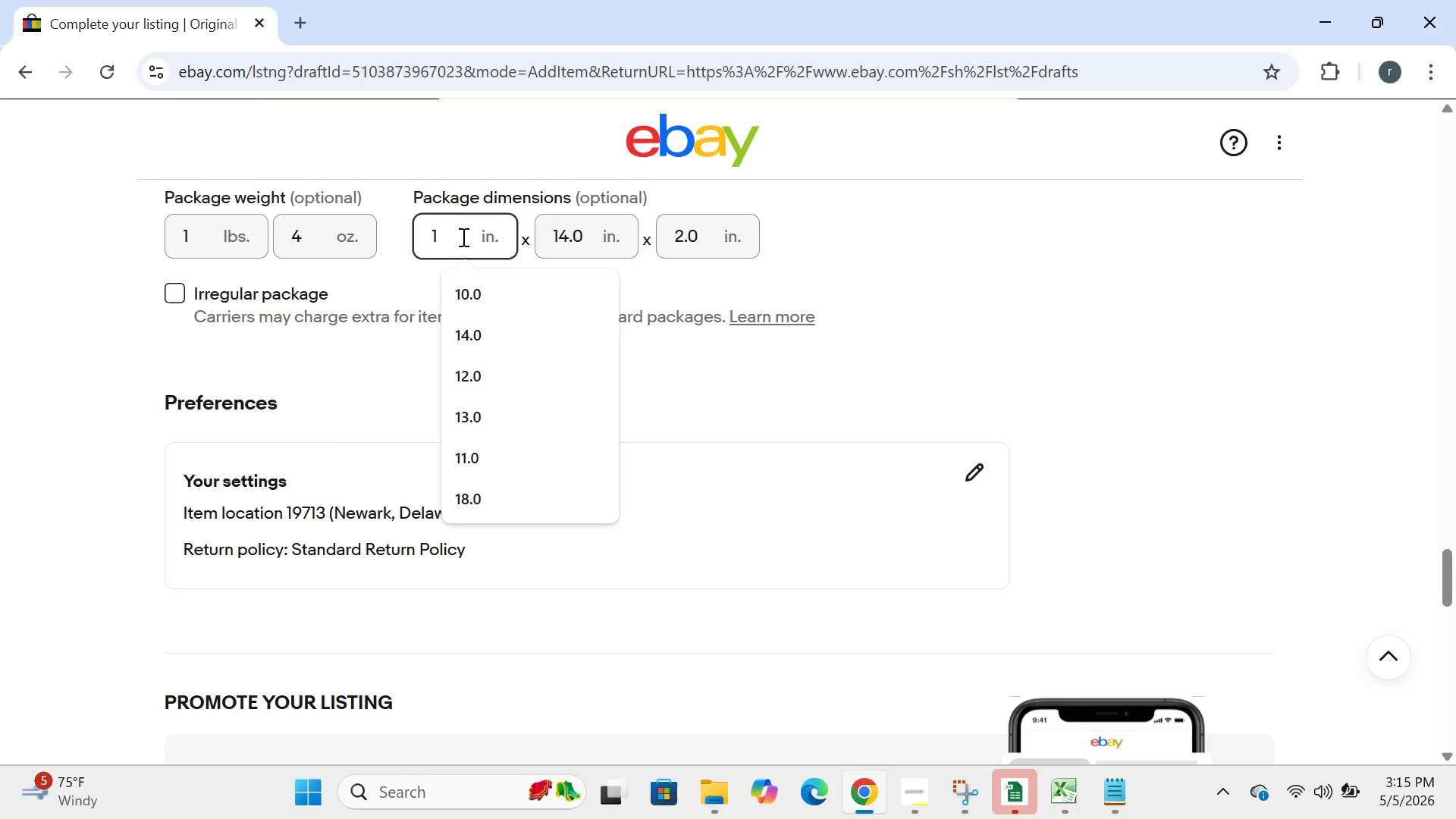 
key(6)
 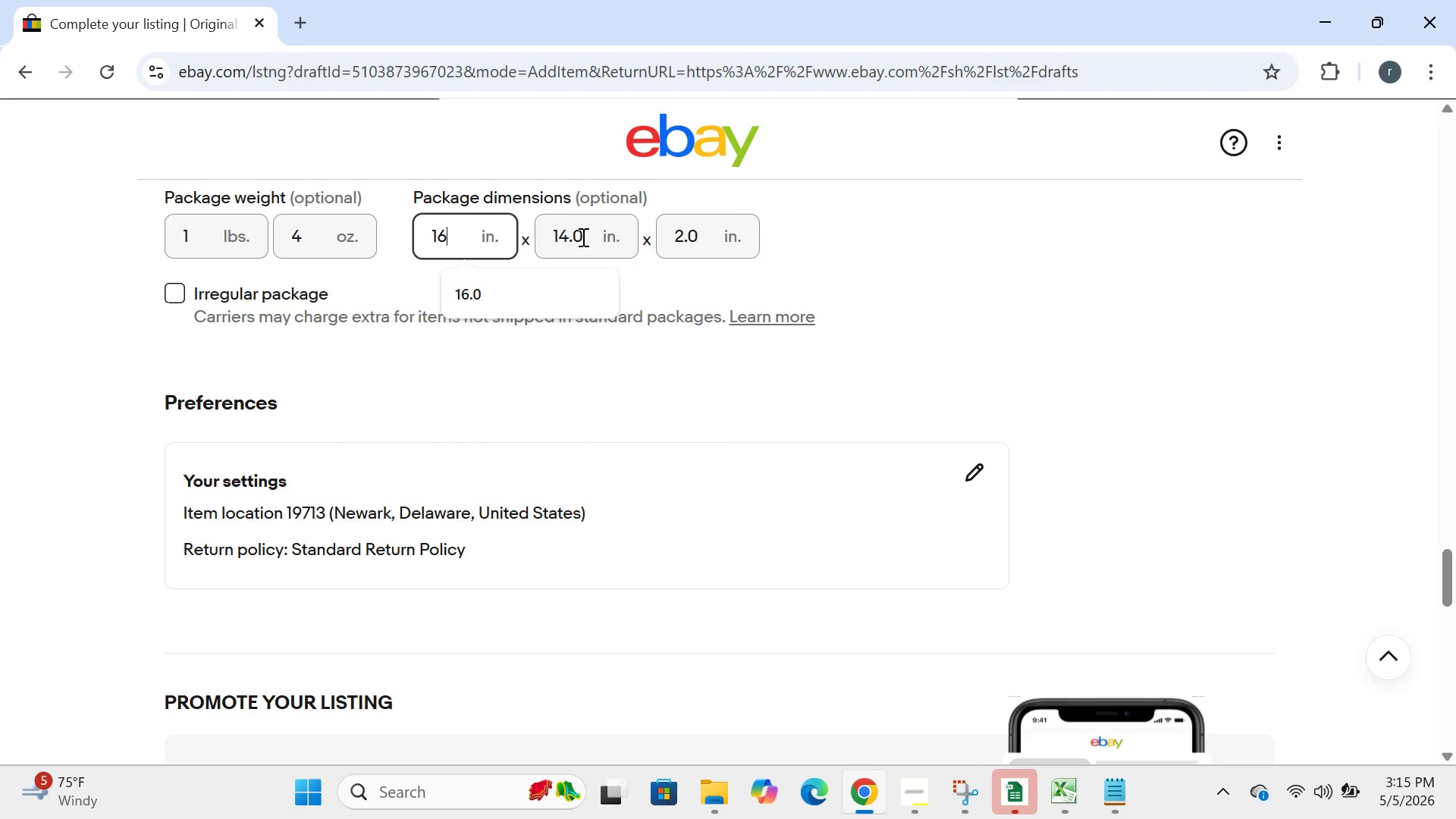 
left_click([582, 237])
 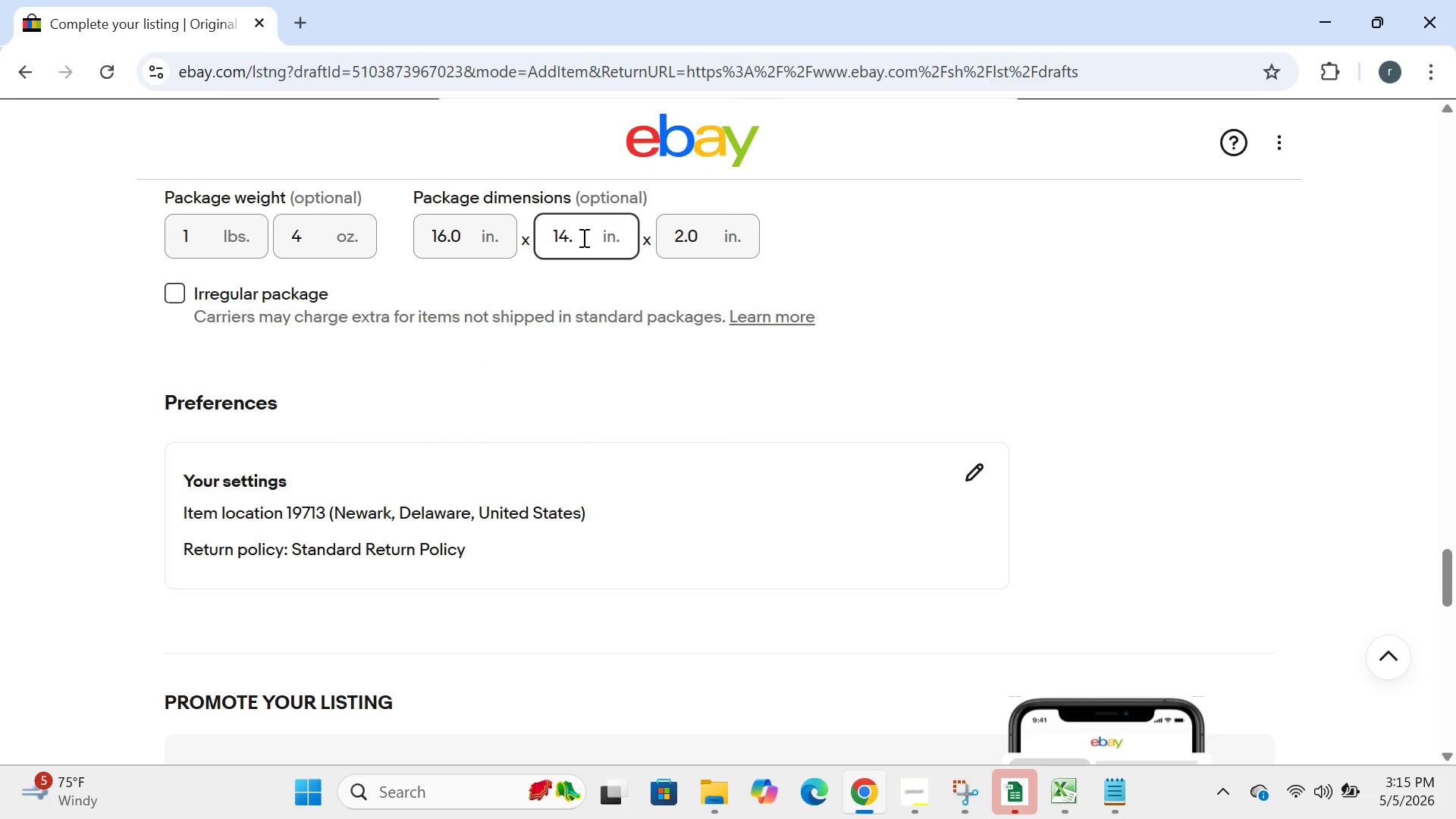 
key(Backspace)
 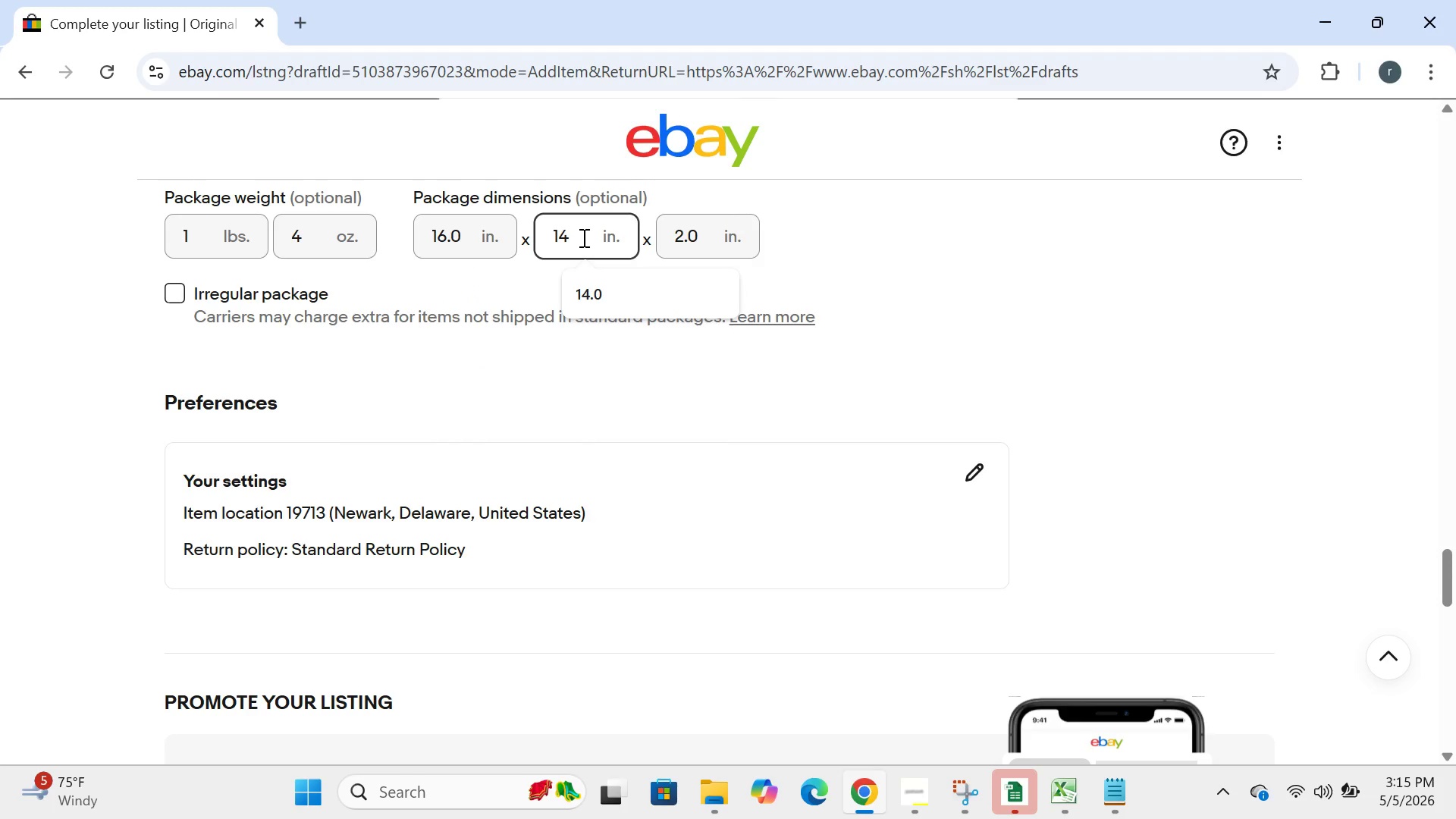 
key(Backspace)
 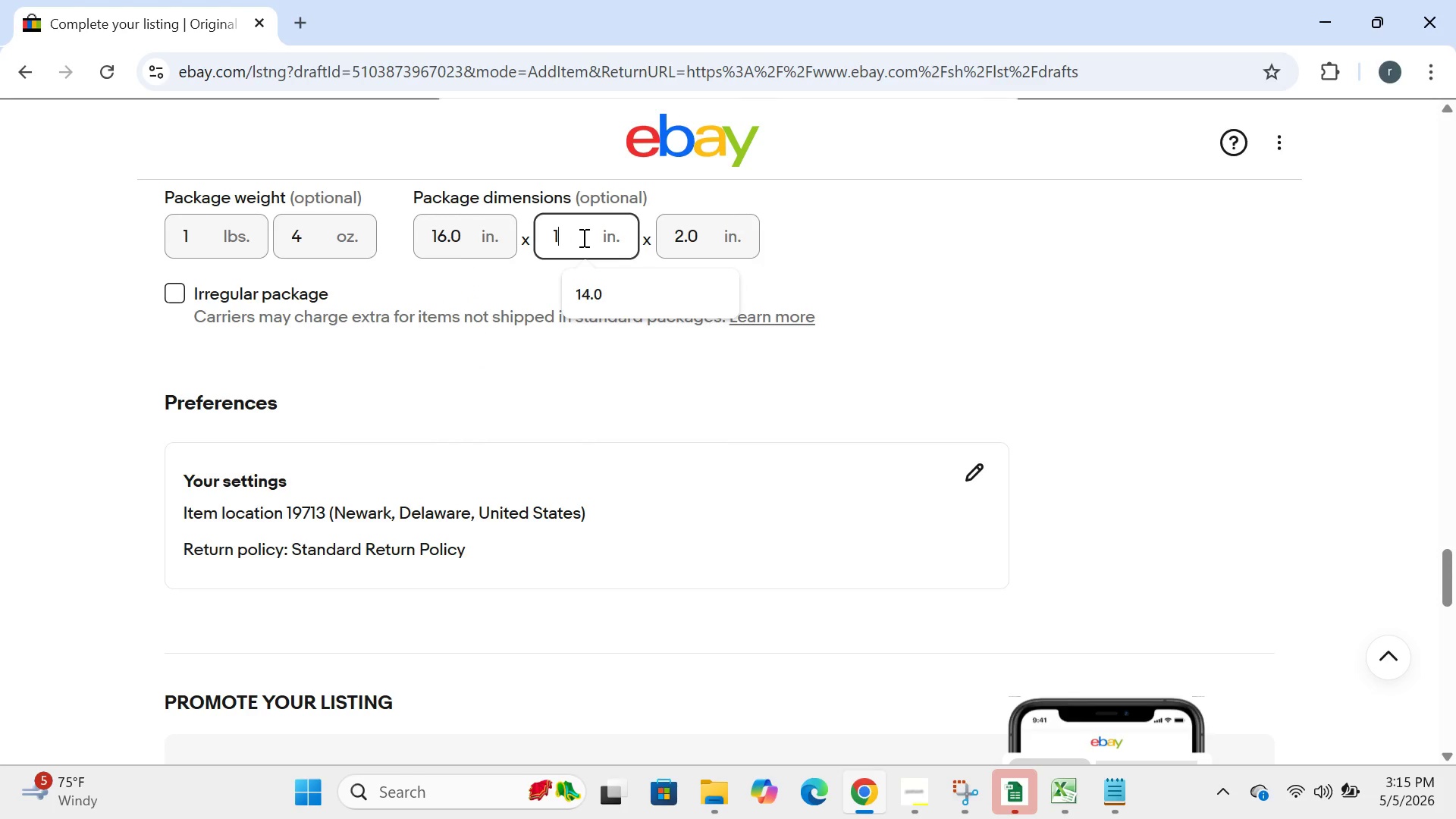 
key(Backspace)
 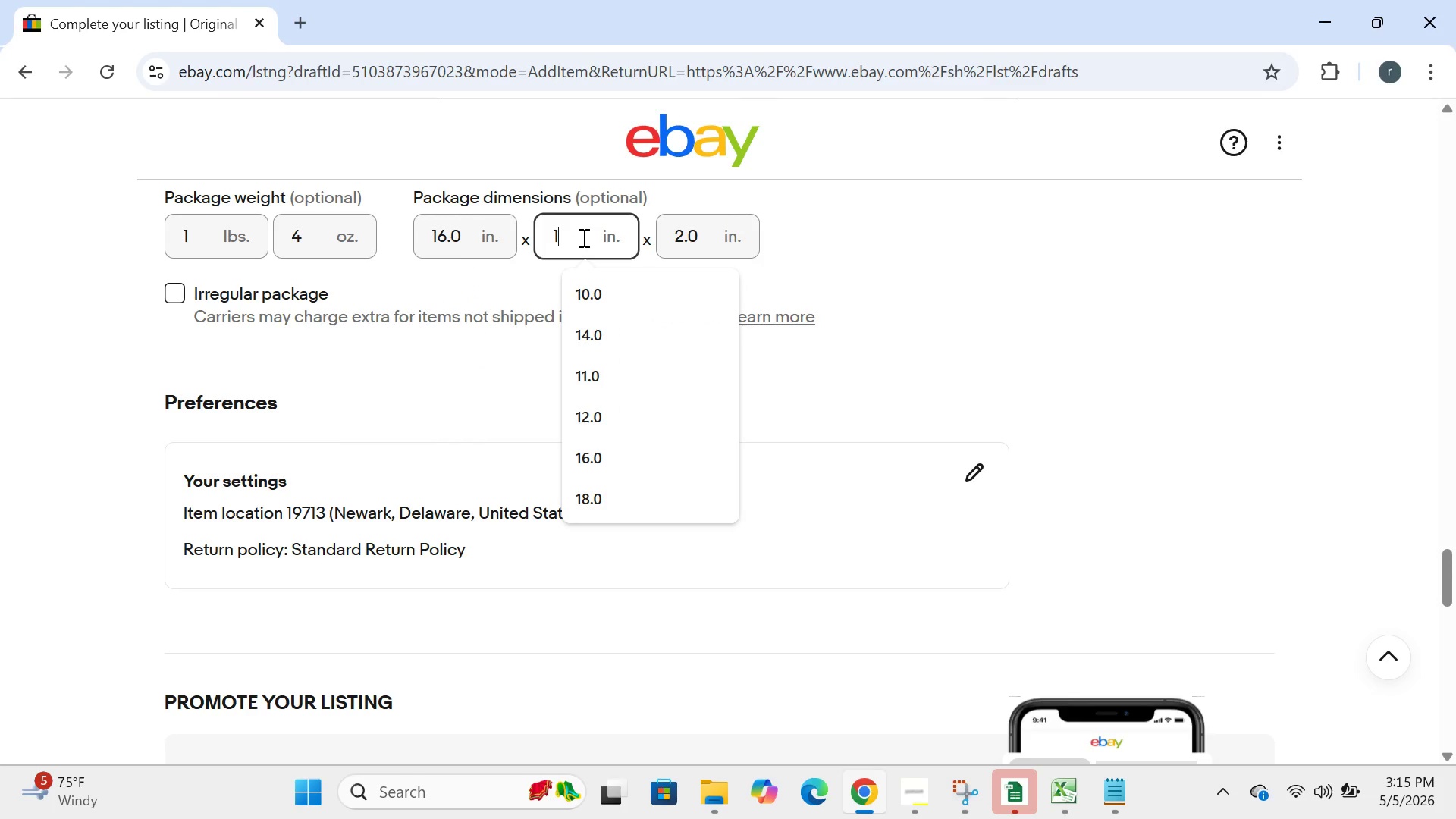 
key(4)
 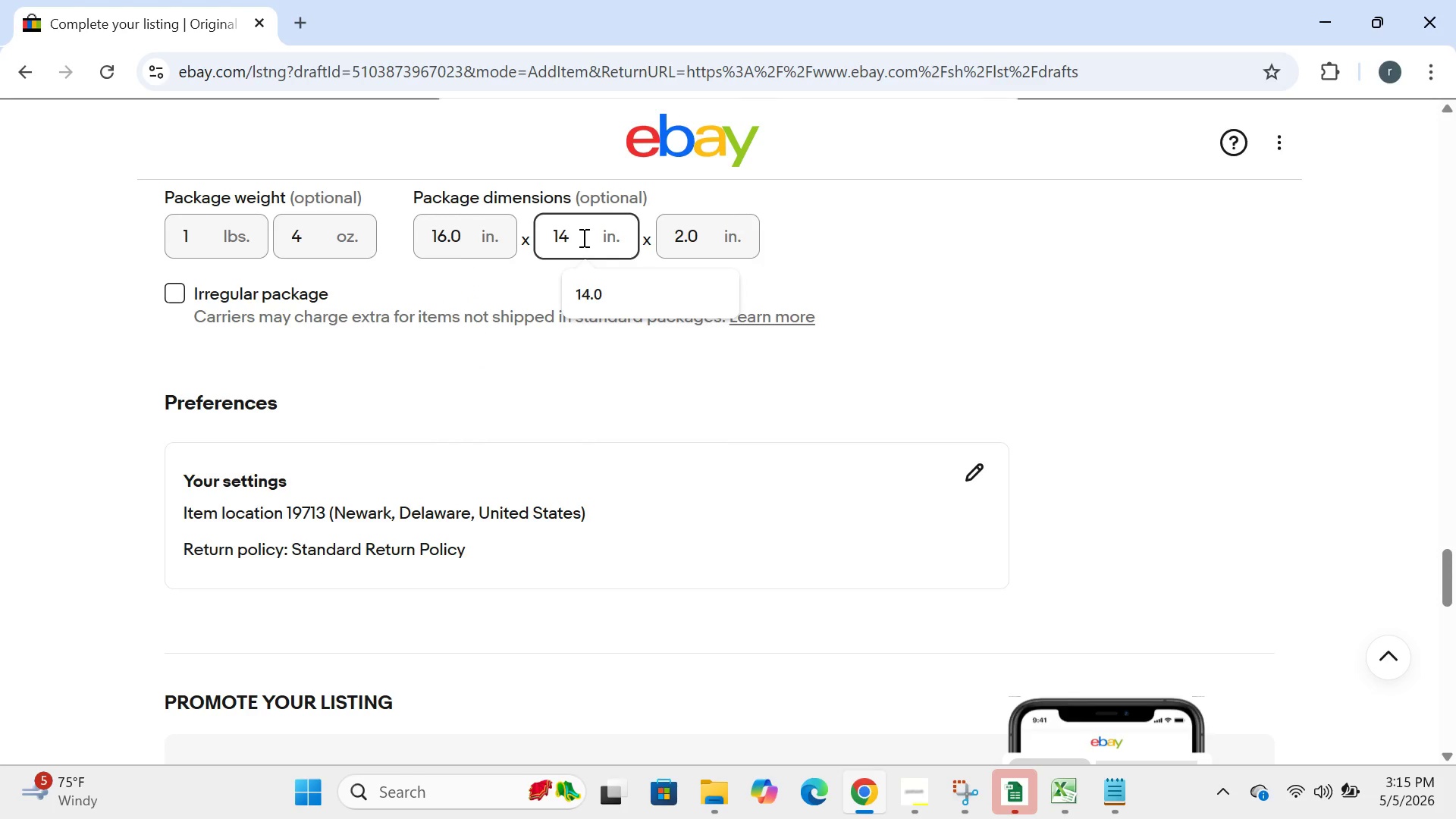 
key(Backspace)
 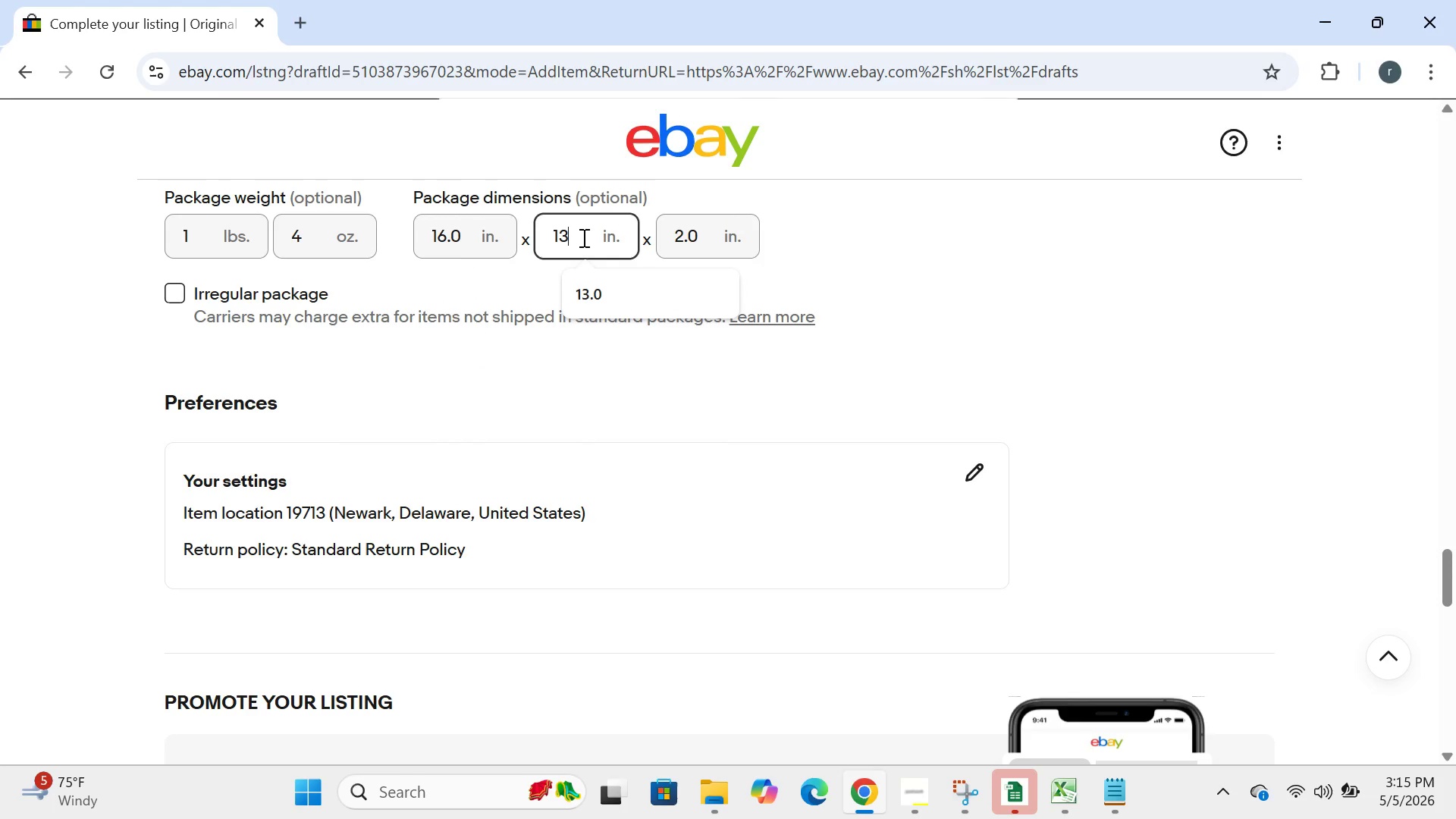 
key(3)
 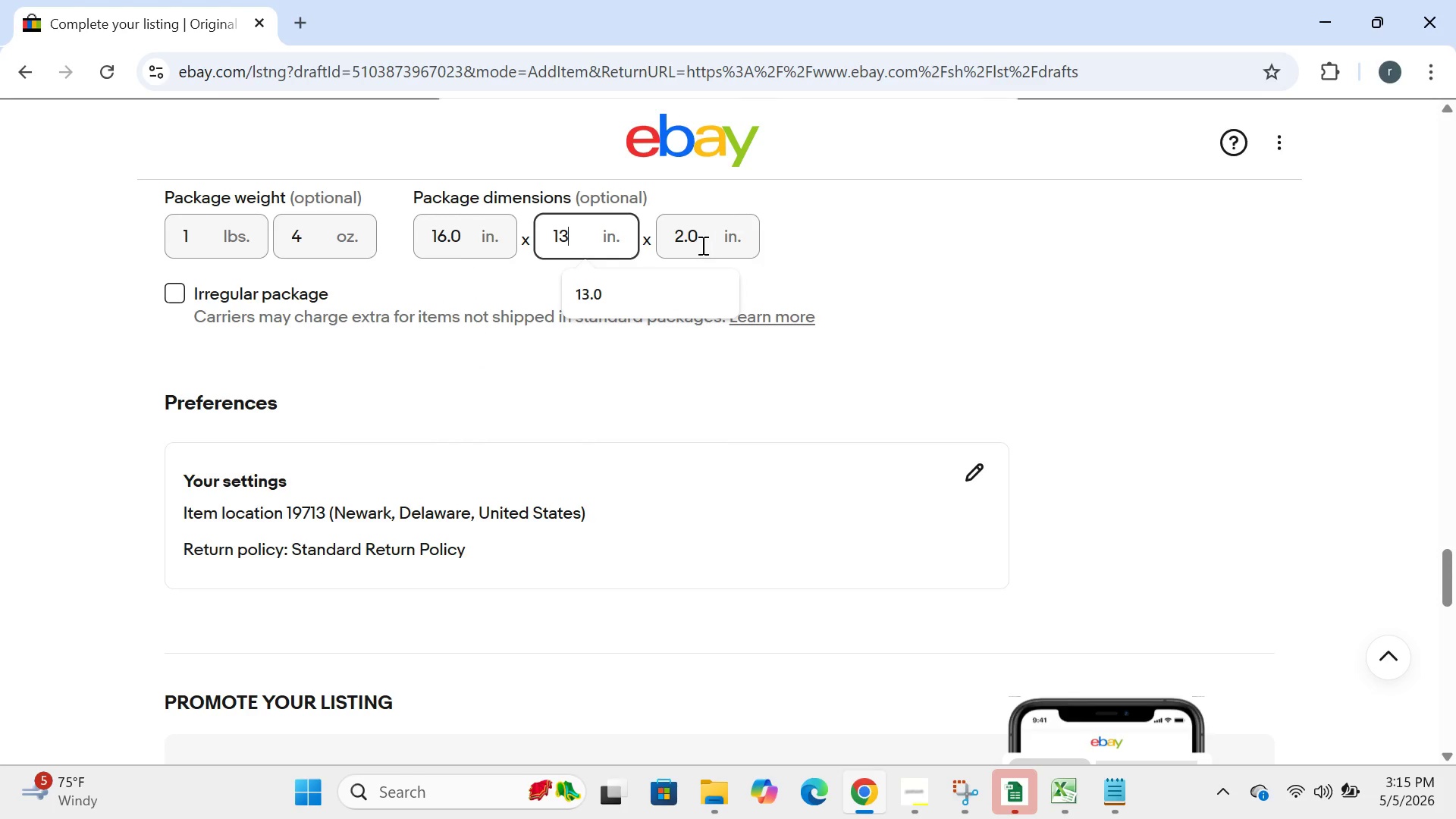 
left_click([701, 245])
 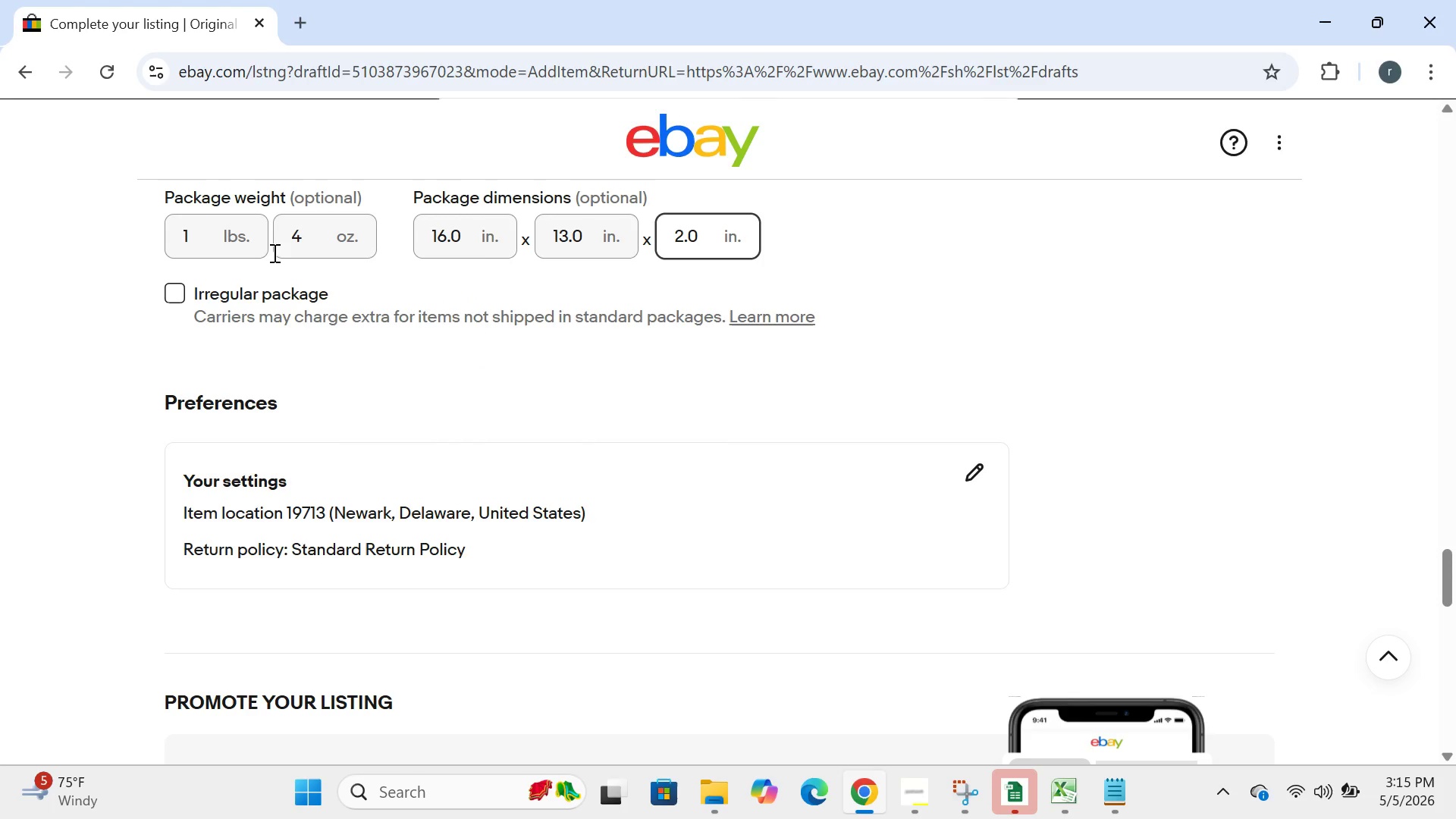 
left_click([306, 236])
 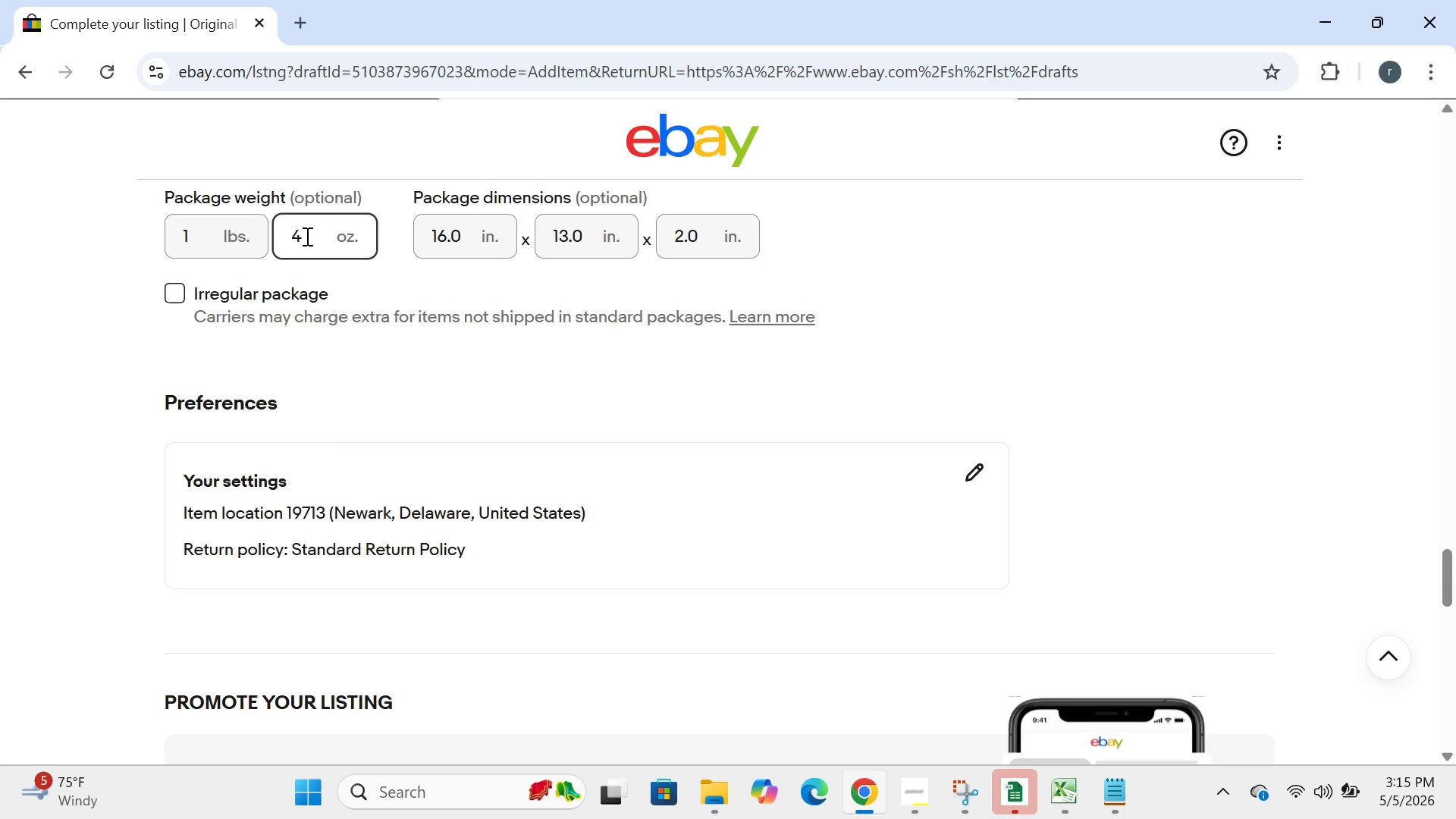 
key(Backspace)
 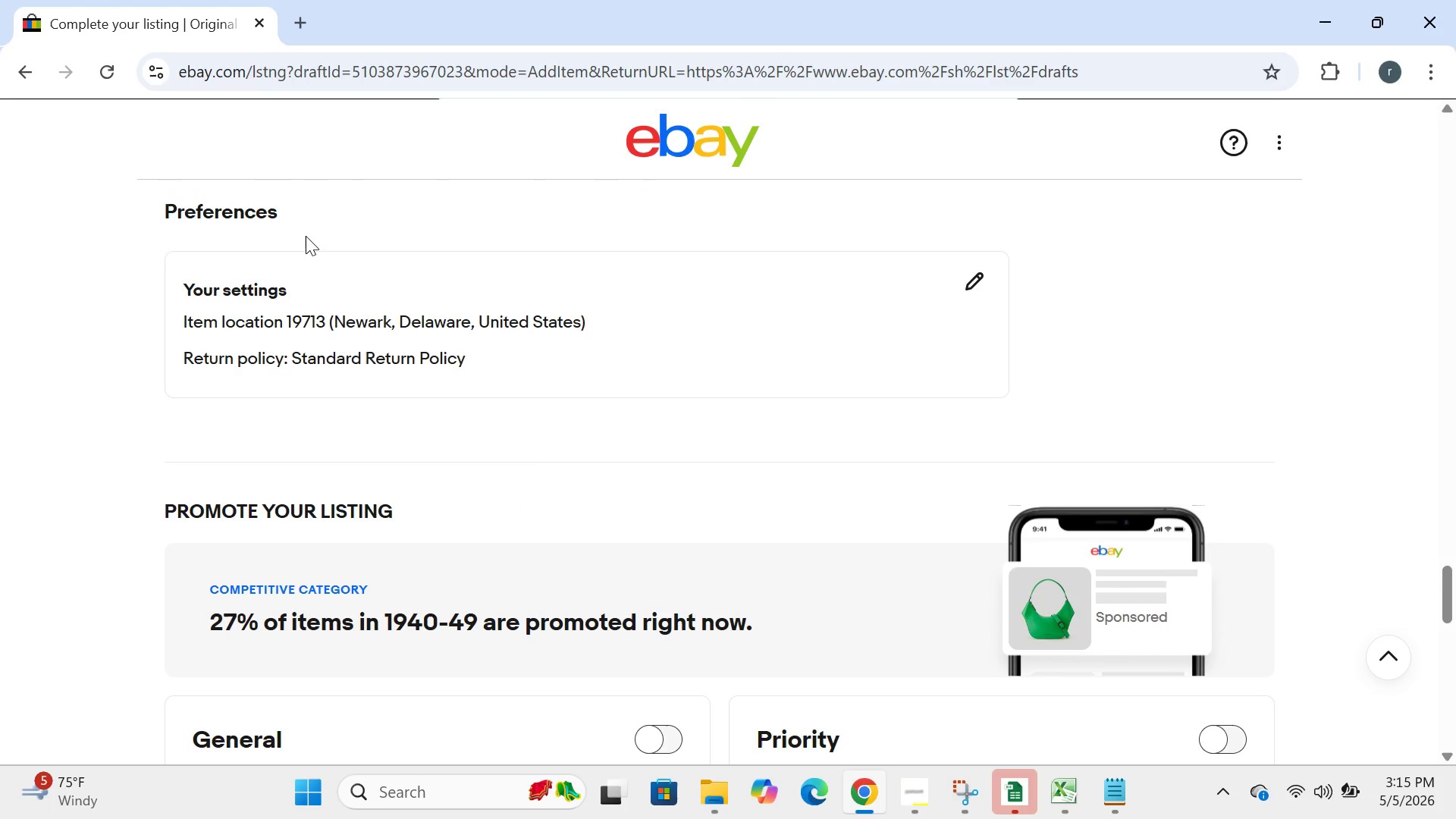 
wait(9.41)
 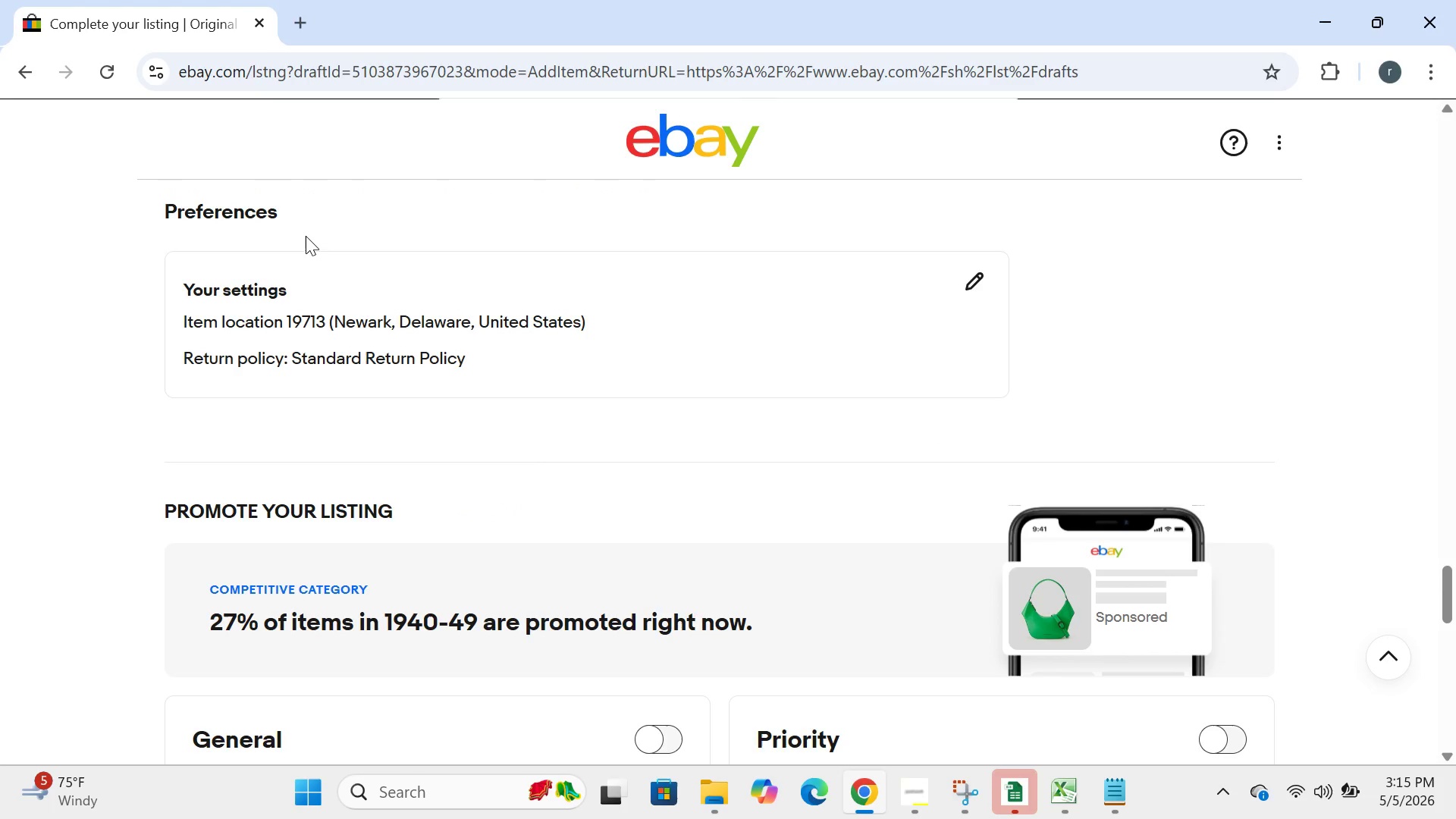 
left_click([573, 321])
 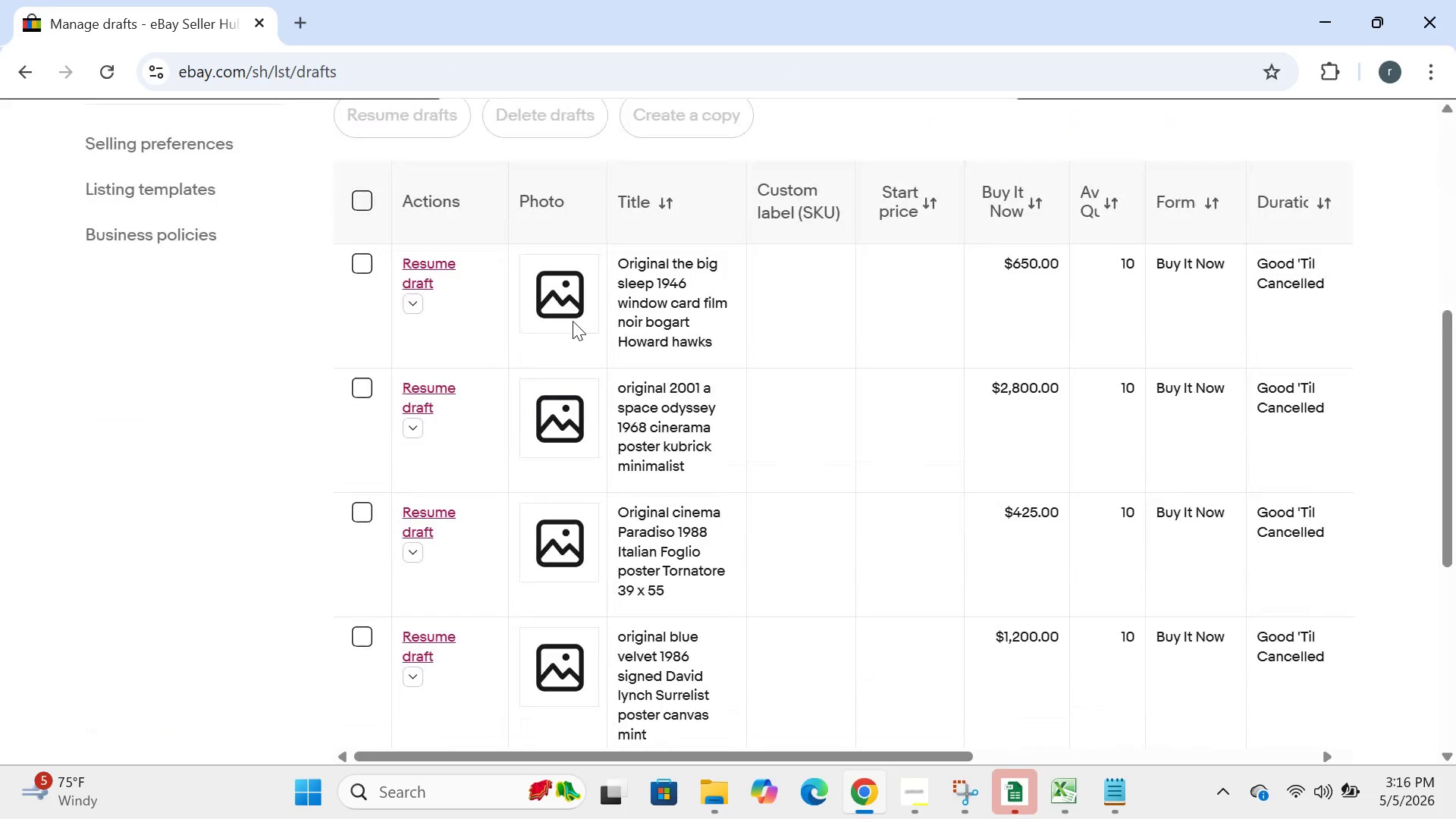 
wait(7.28)
 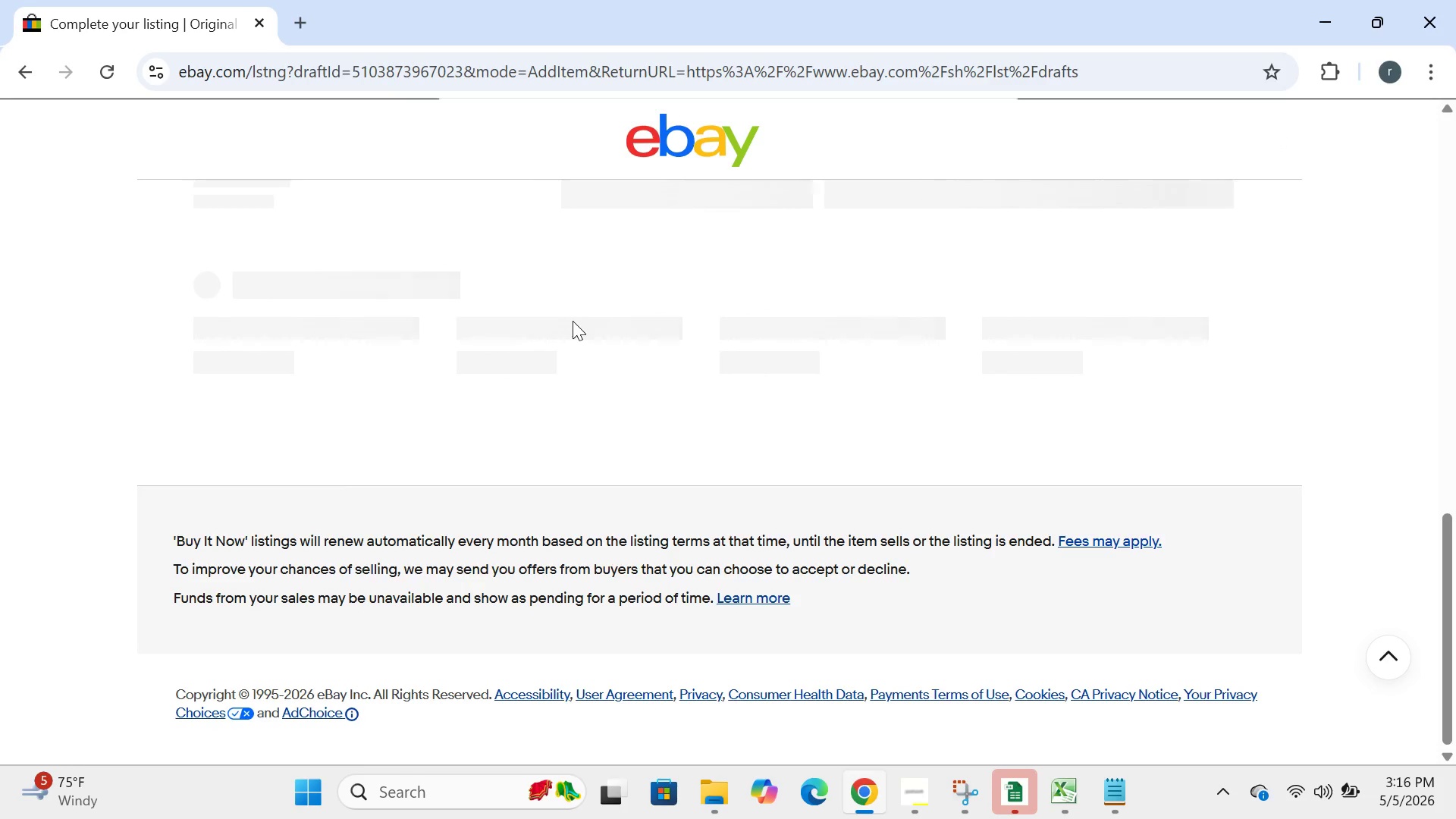 
left_click([436, 306])
 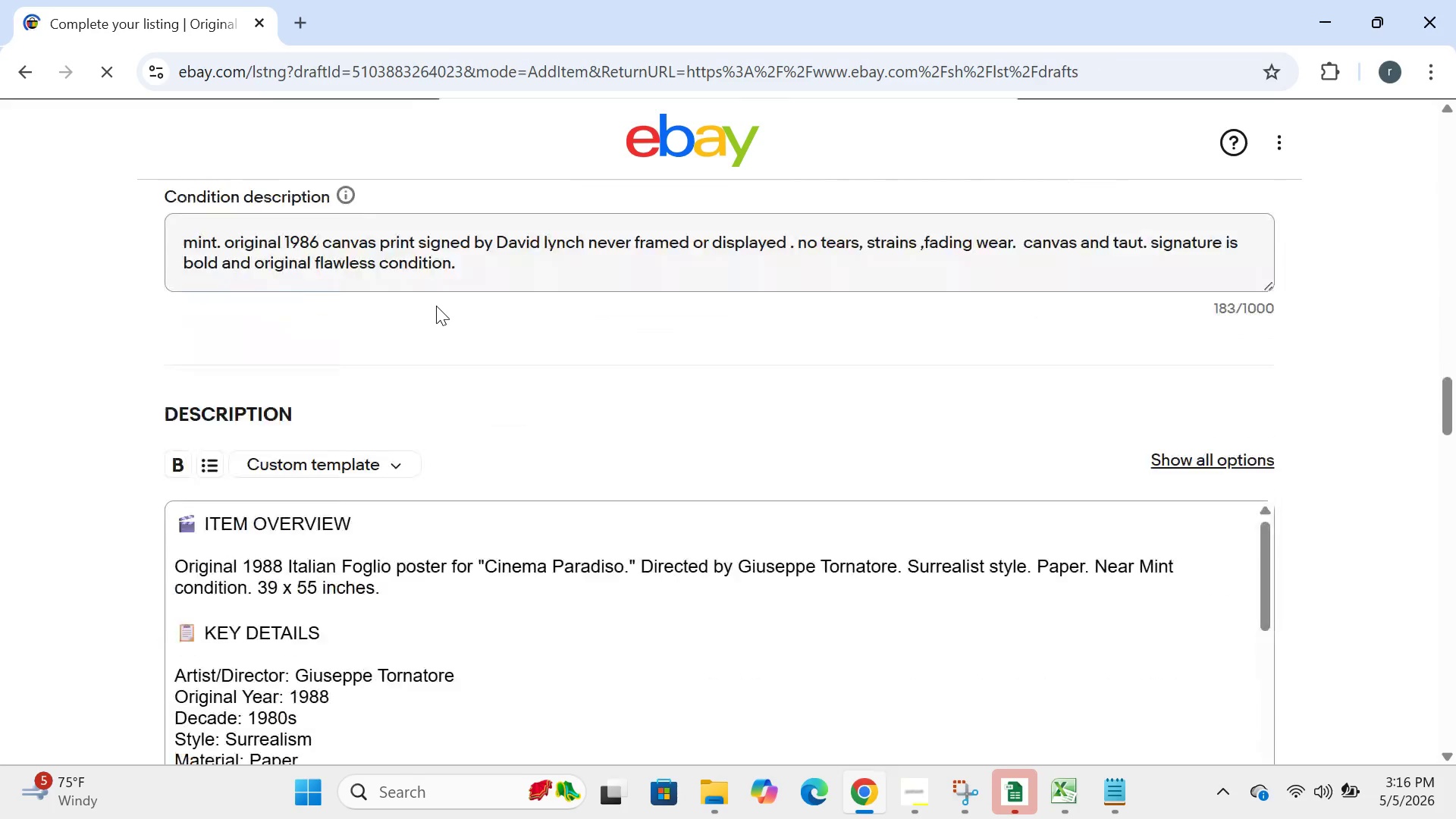 
wait(10.8)
 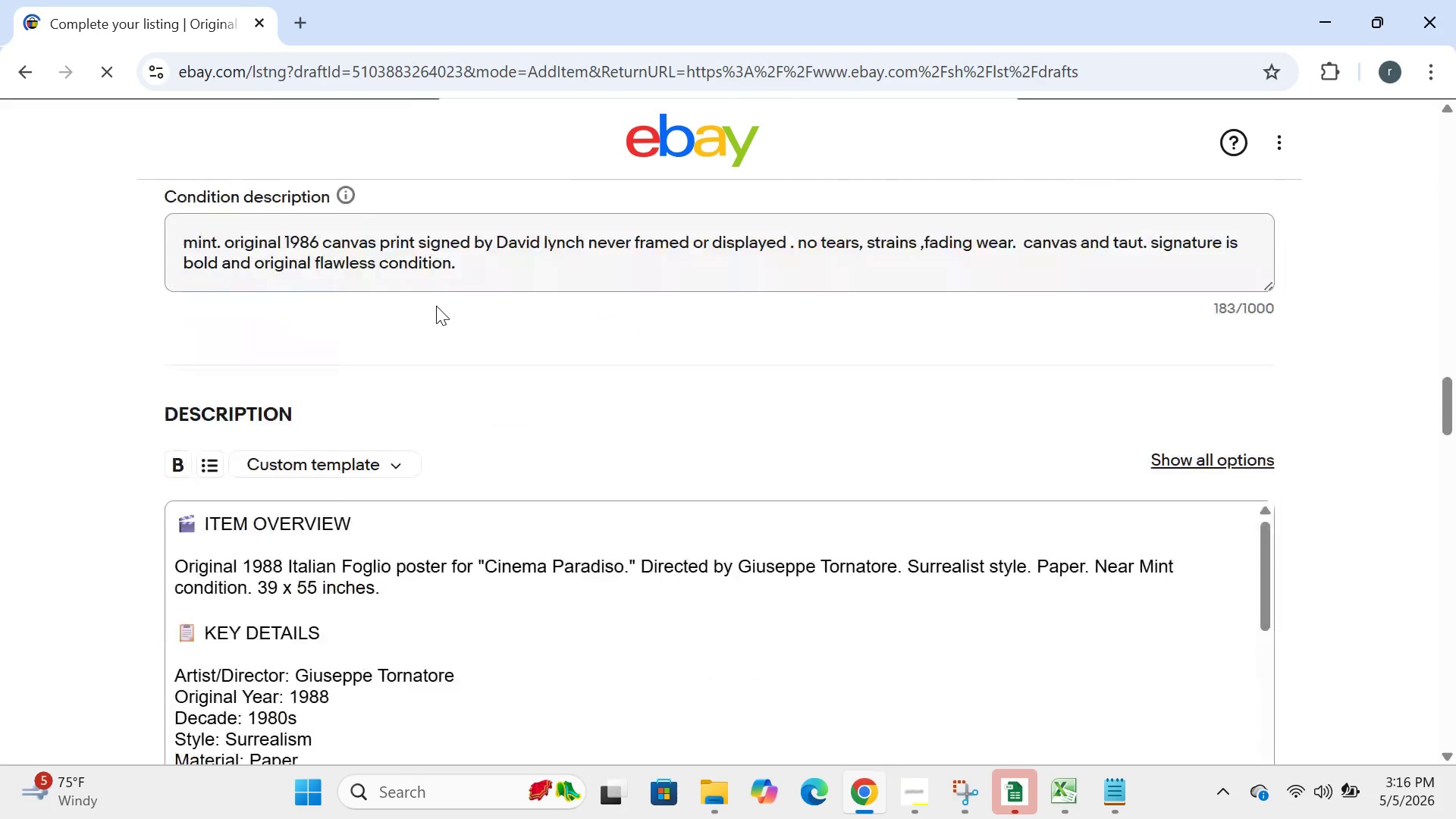 
left_click([478, 371])
 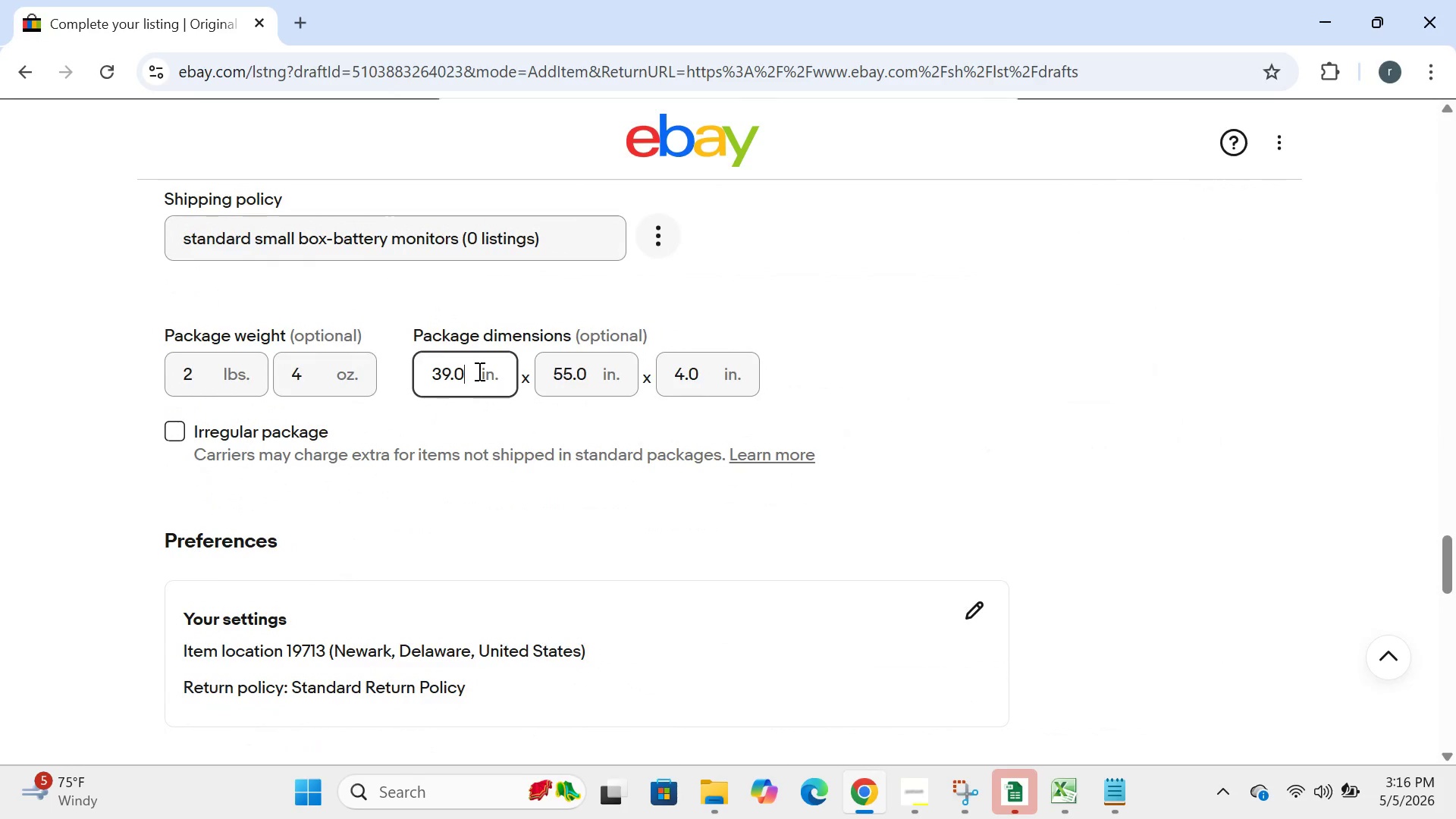 
key(Backspace)
key(Backspace)
key(Backspace)
key(Backspace)
type(57)
 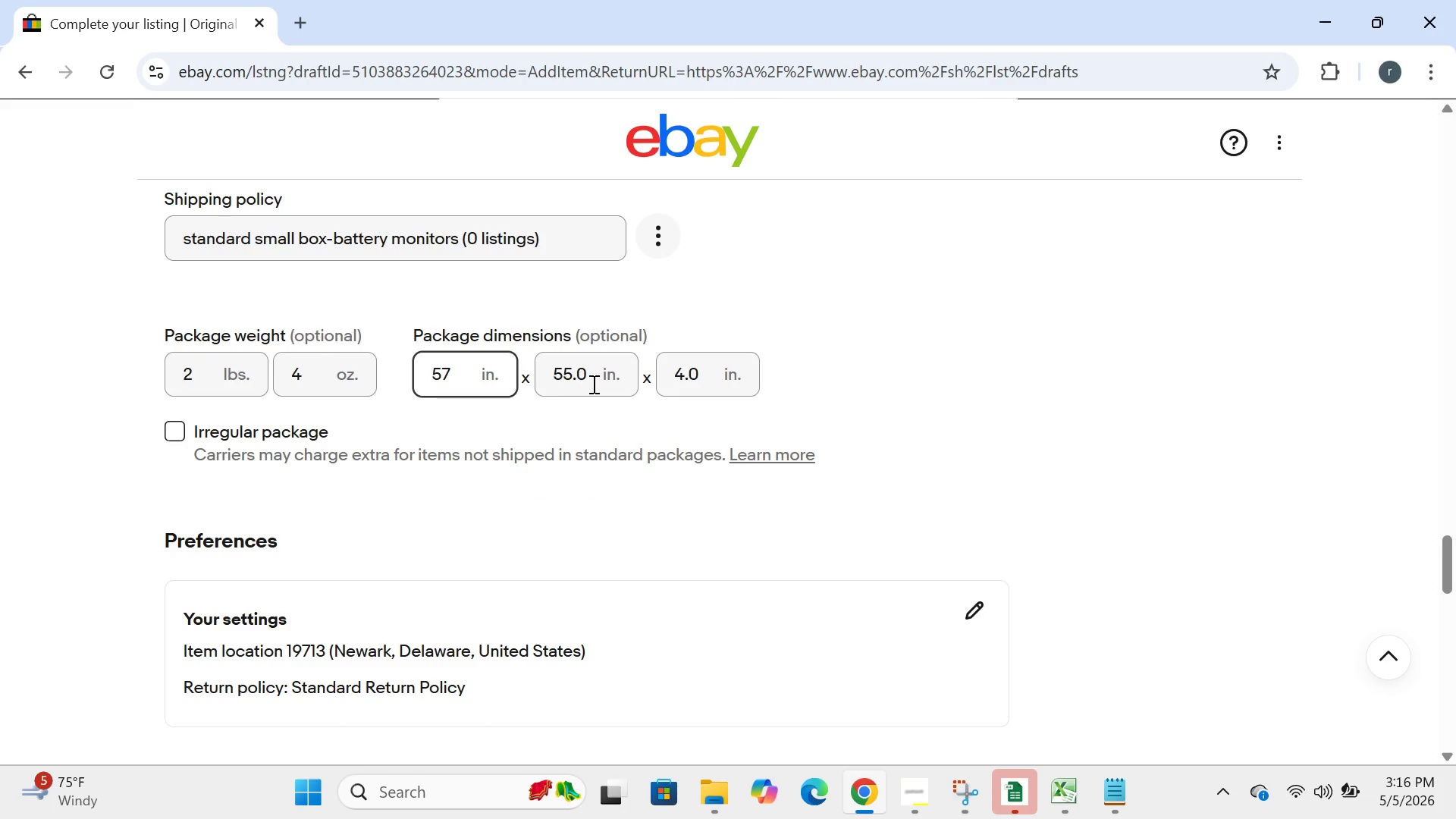 
left_click([592, 384])
 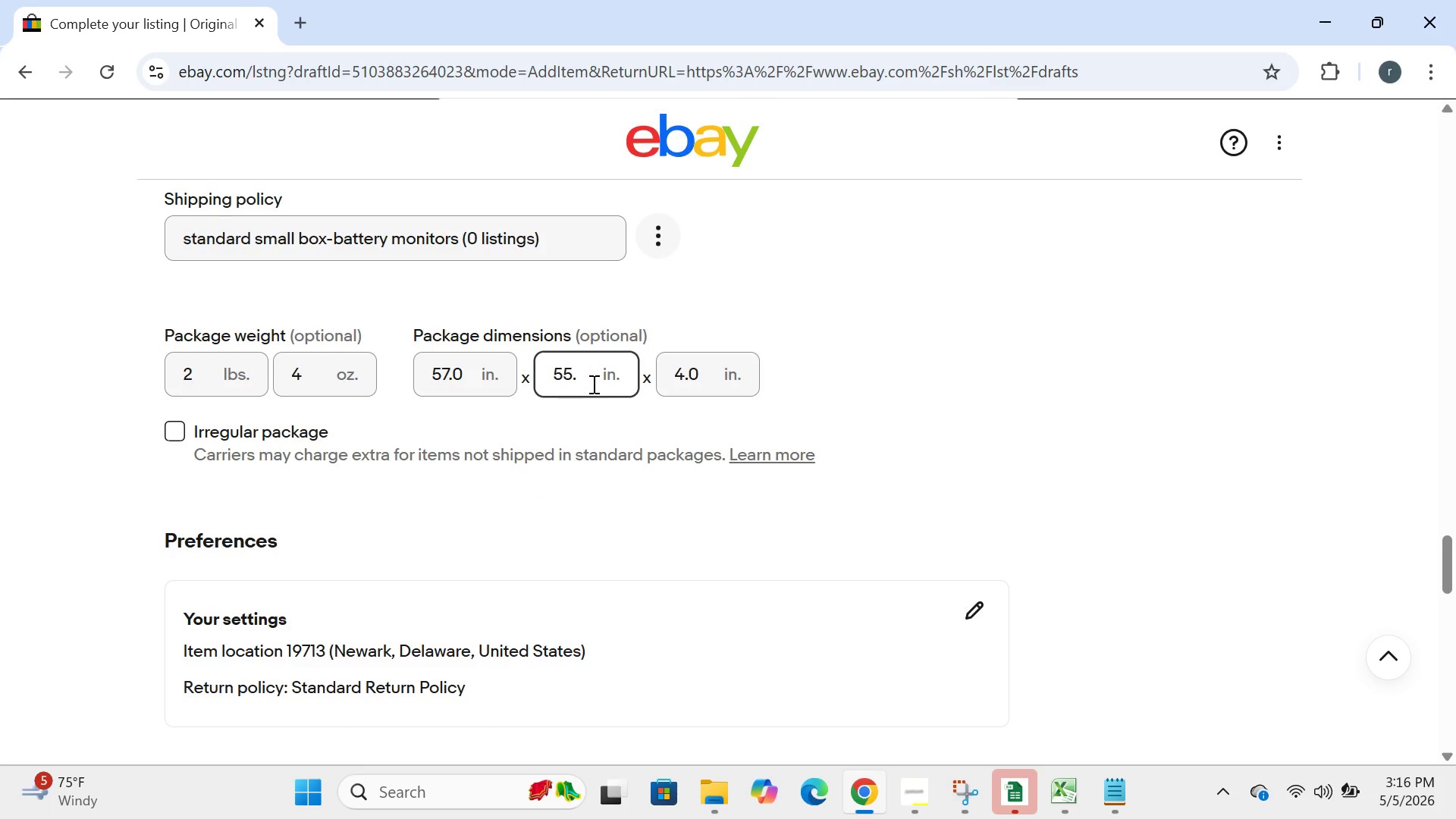 
key(Backspace)
 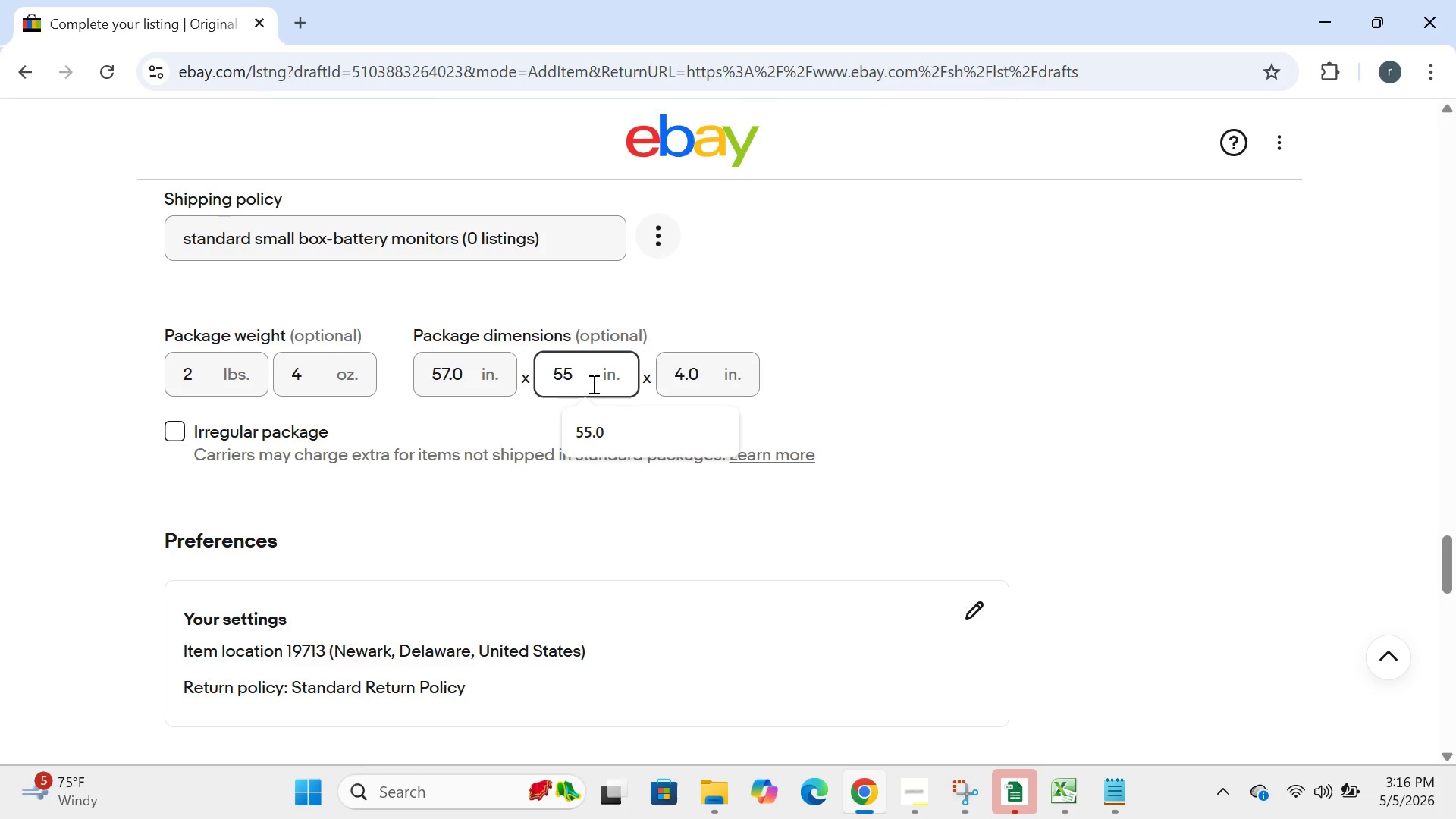 
key(Backspace)
 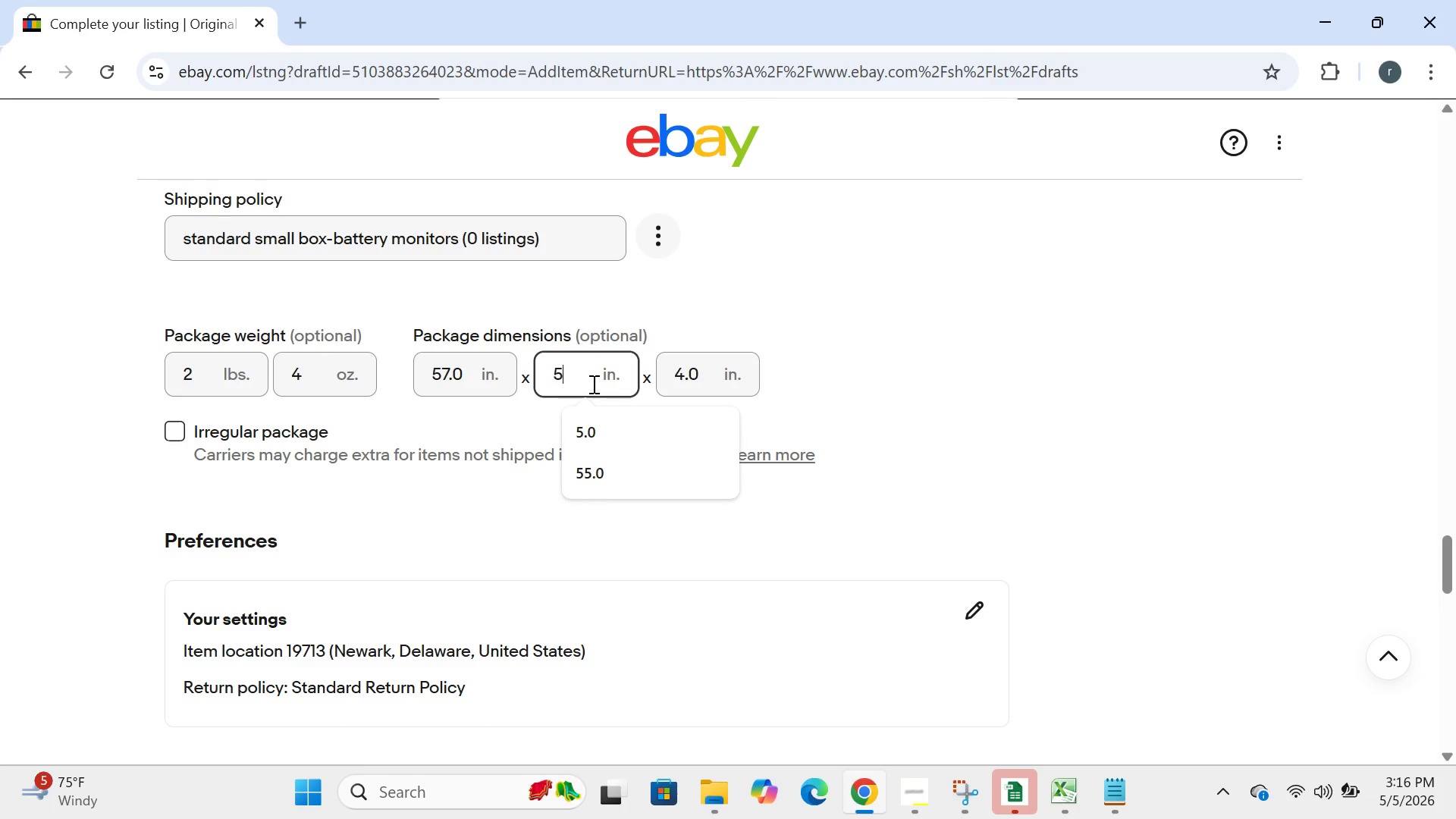 
key(Backspace)
 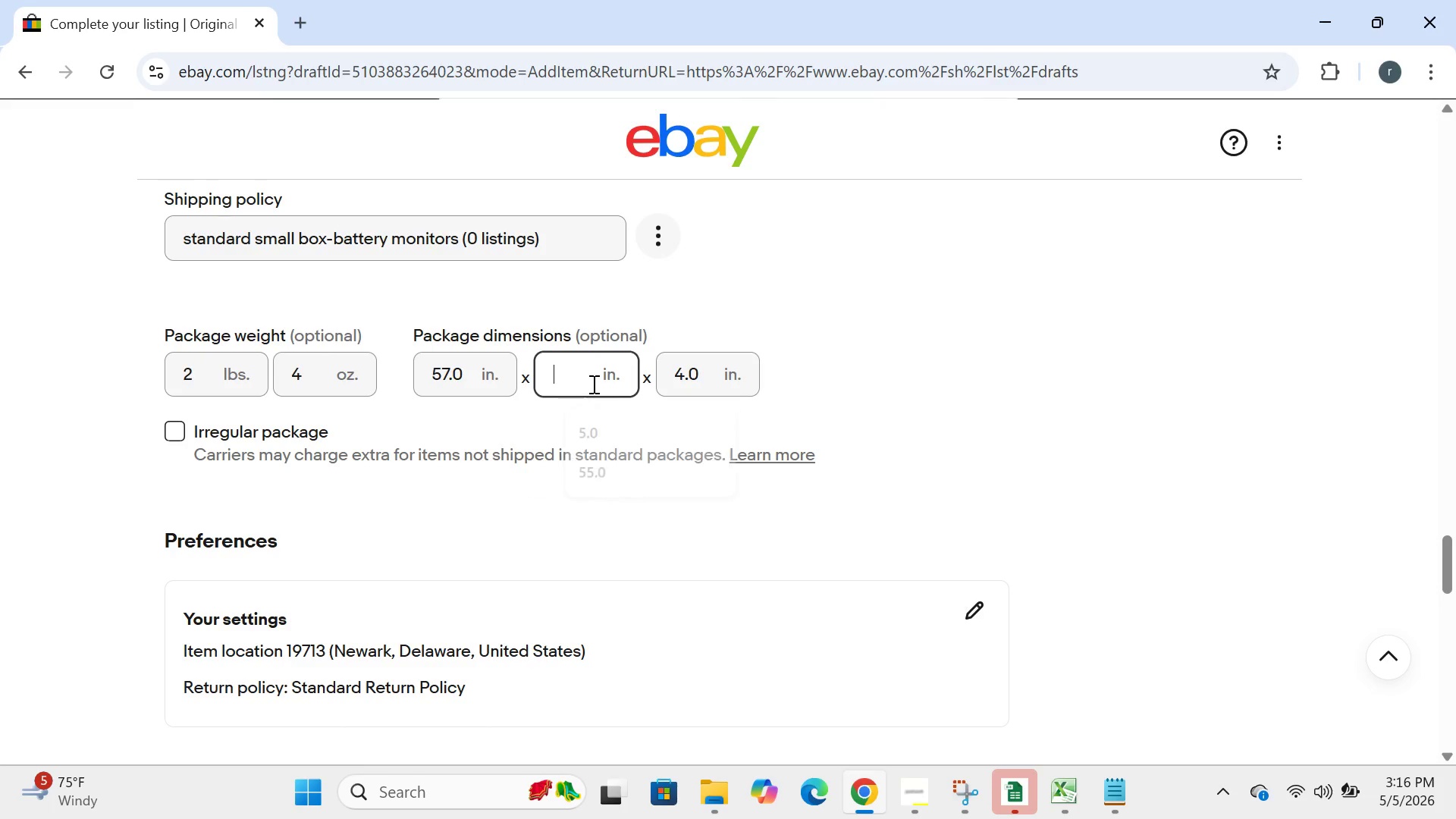 
key(Backspace)
 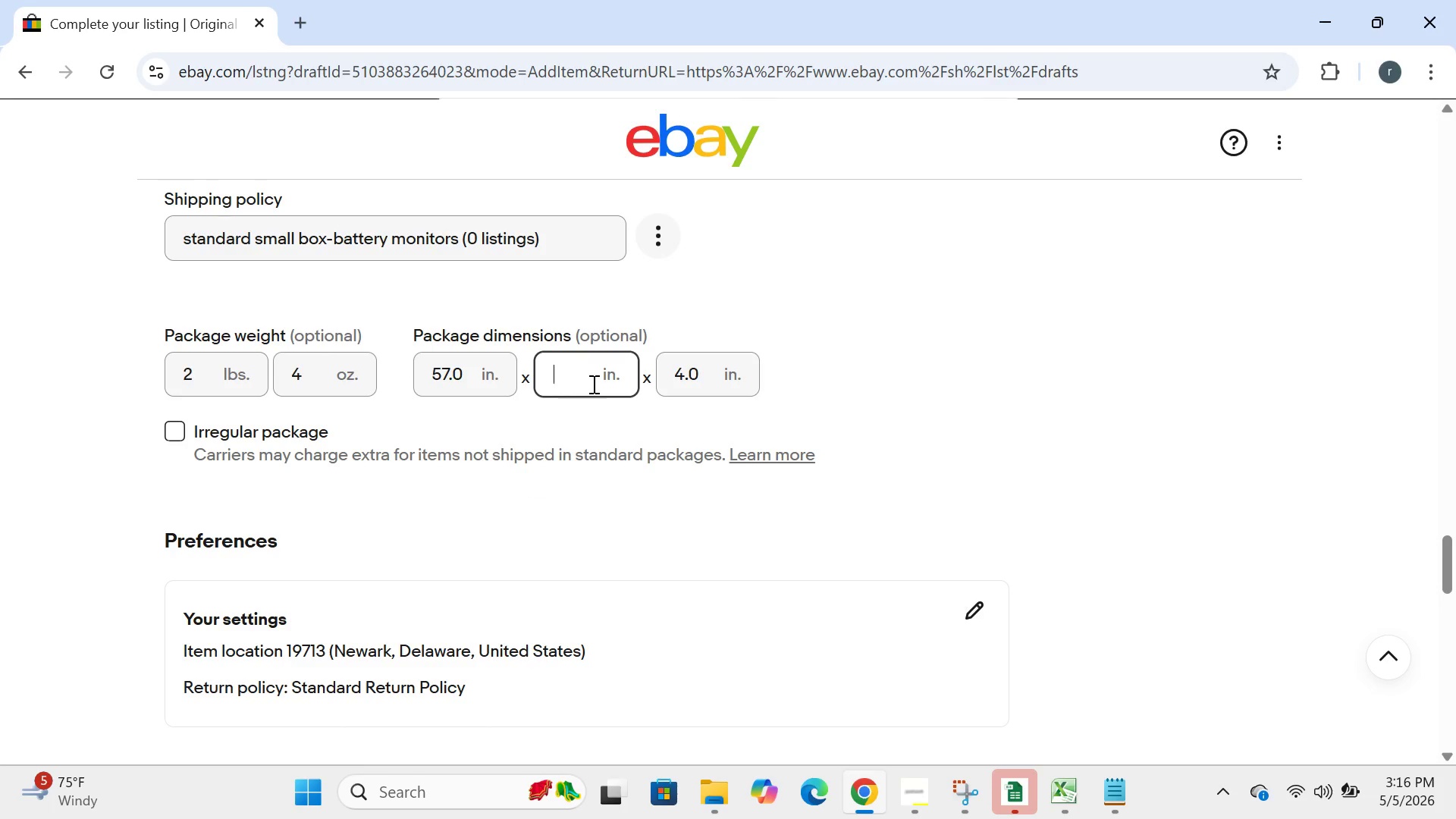 
key(4)
 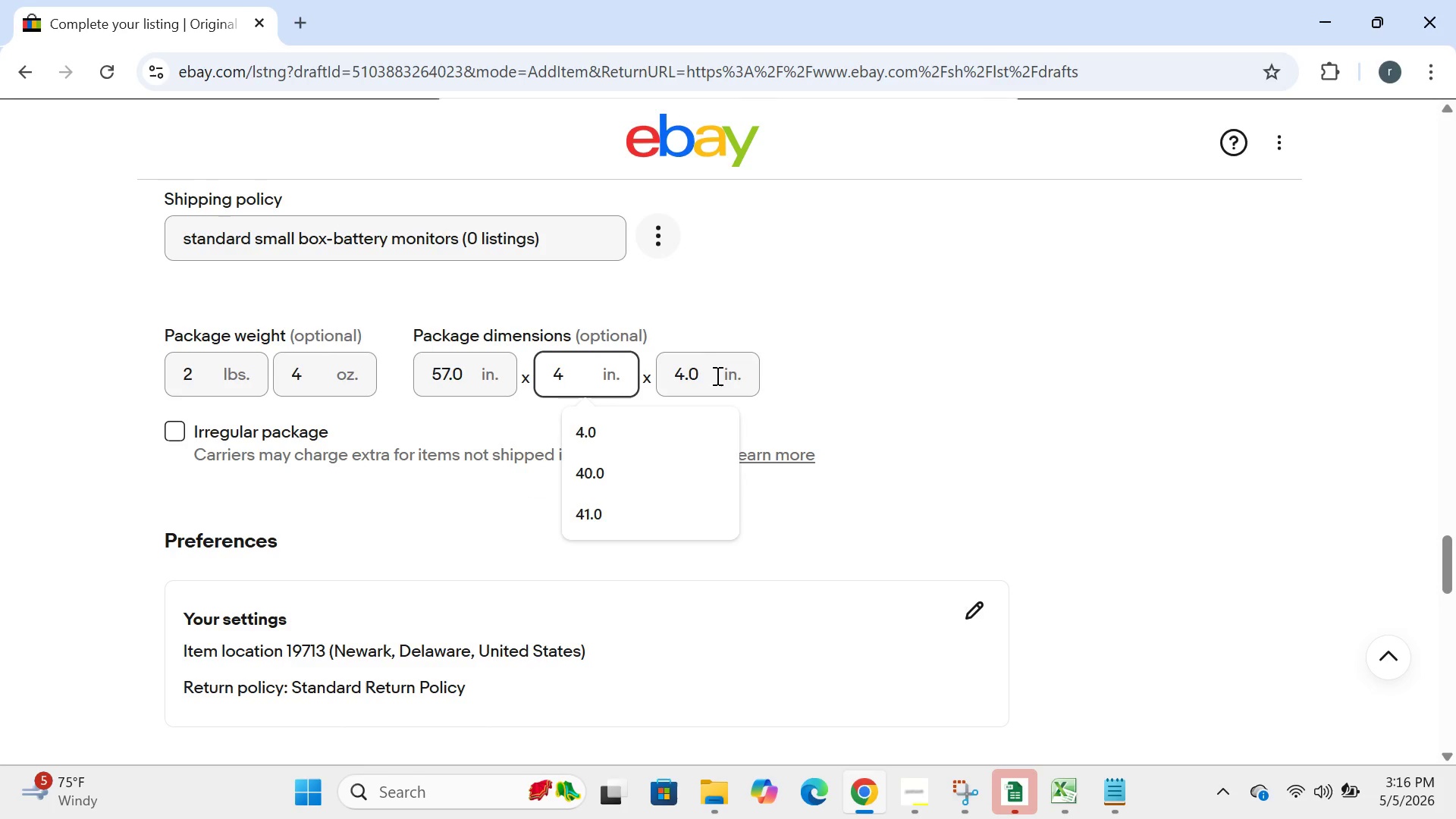 
left_click([716, 376])
 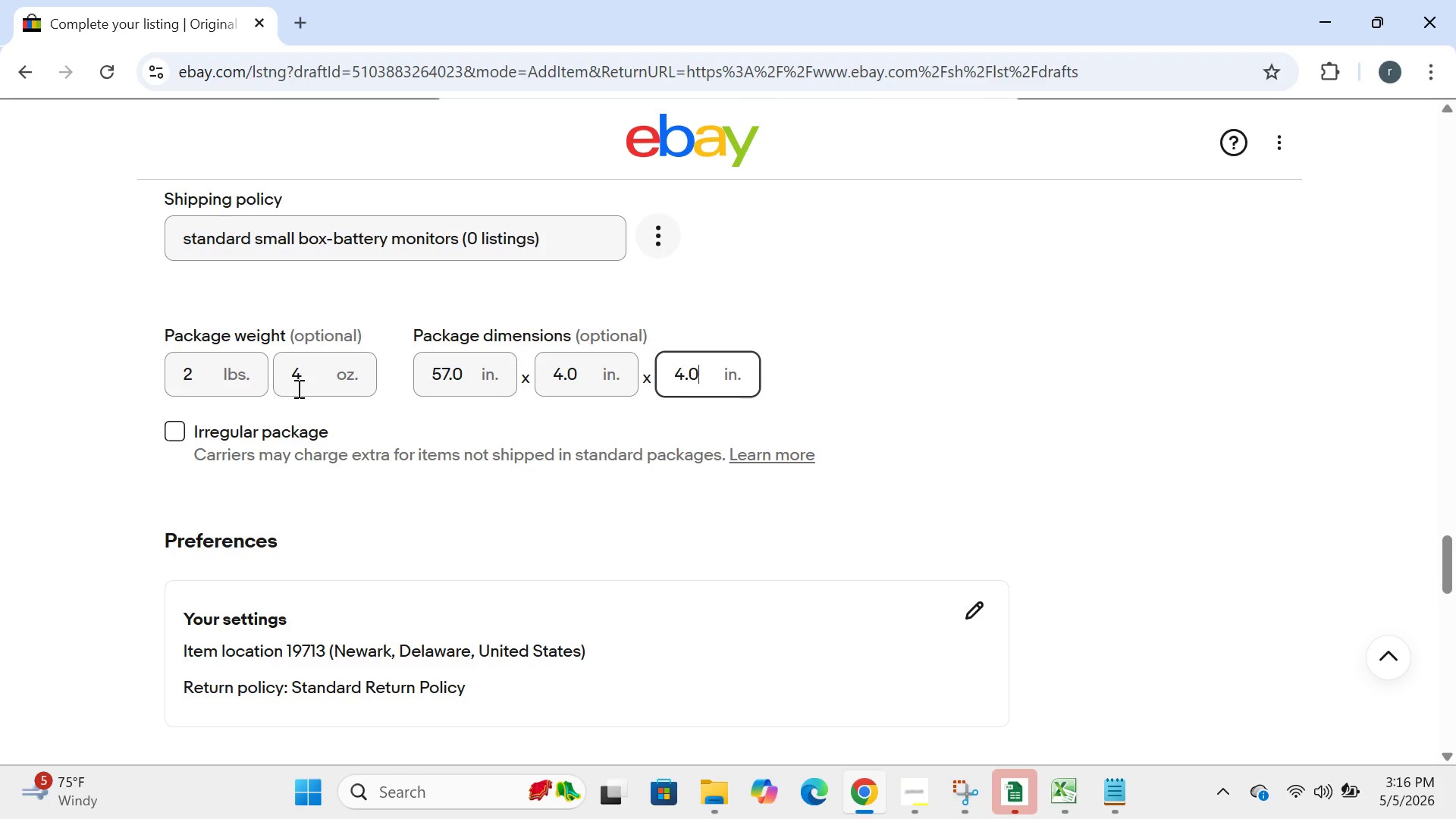 
left_click([307, 377])
 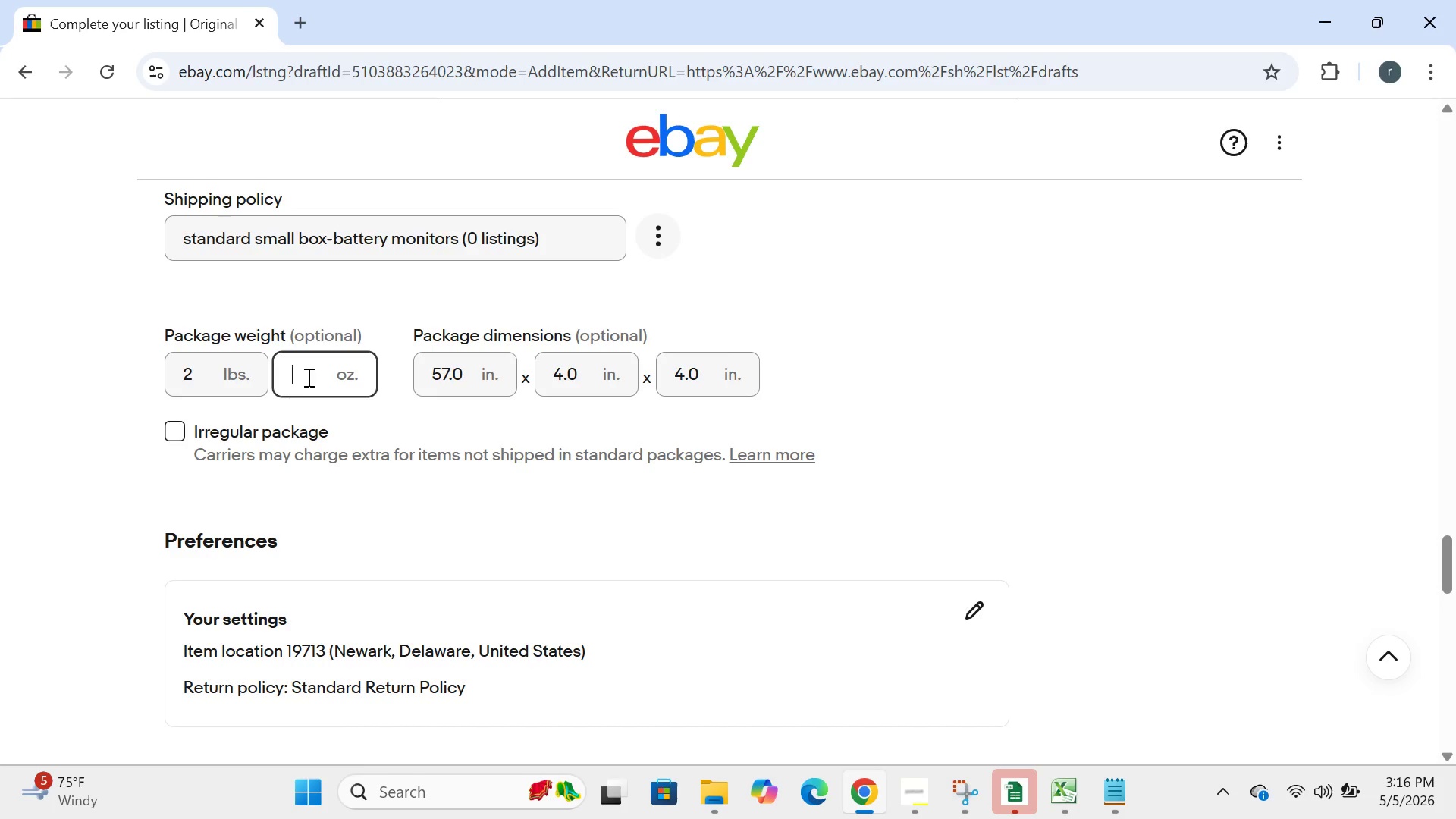 
key(Backspace)
 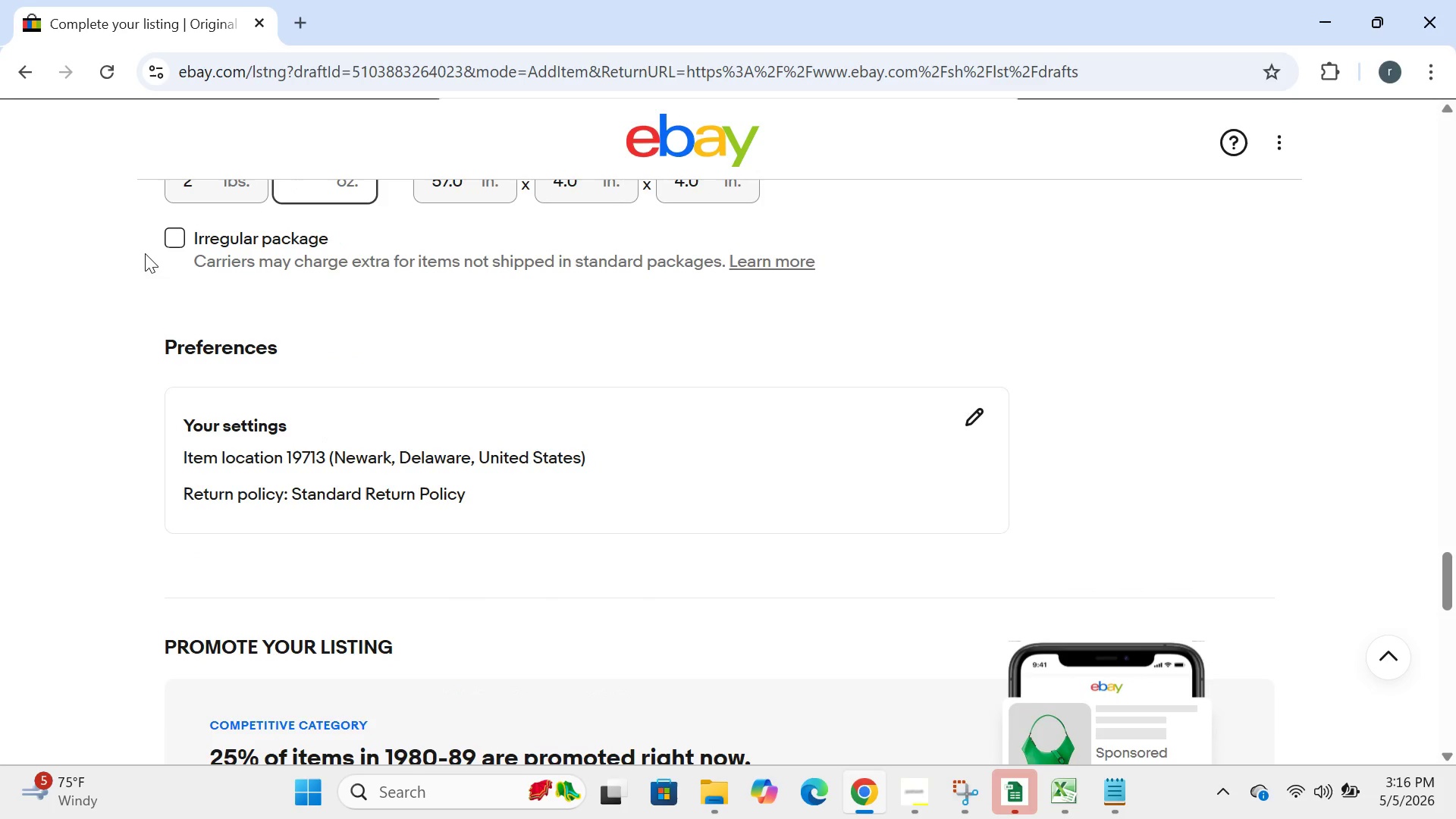 
left_click([178, 237])
 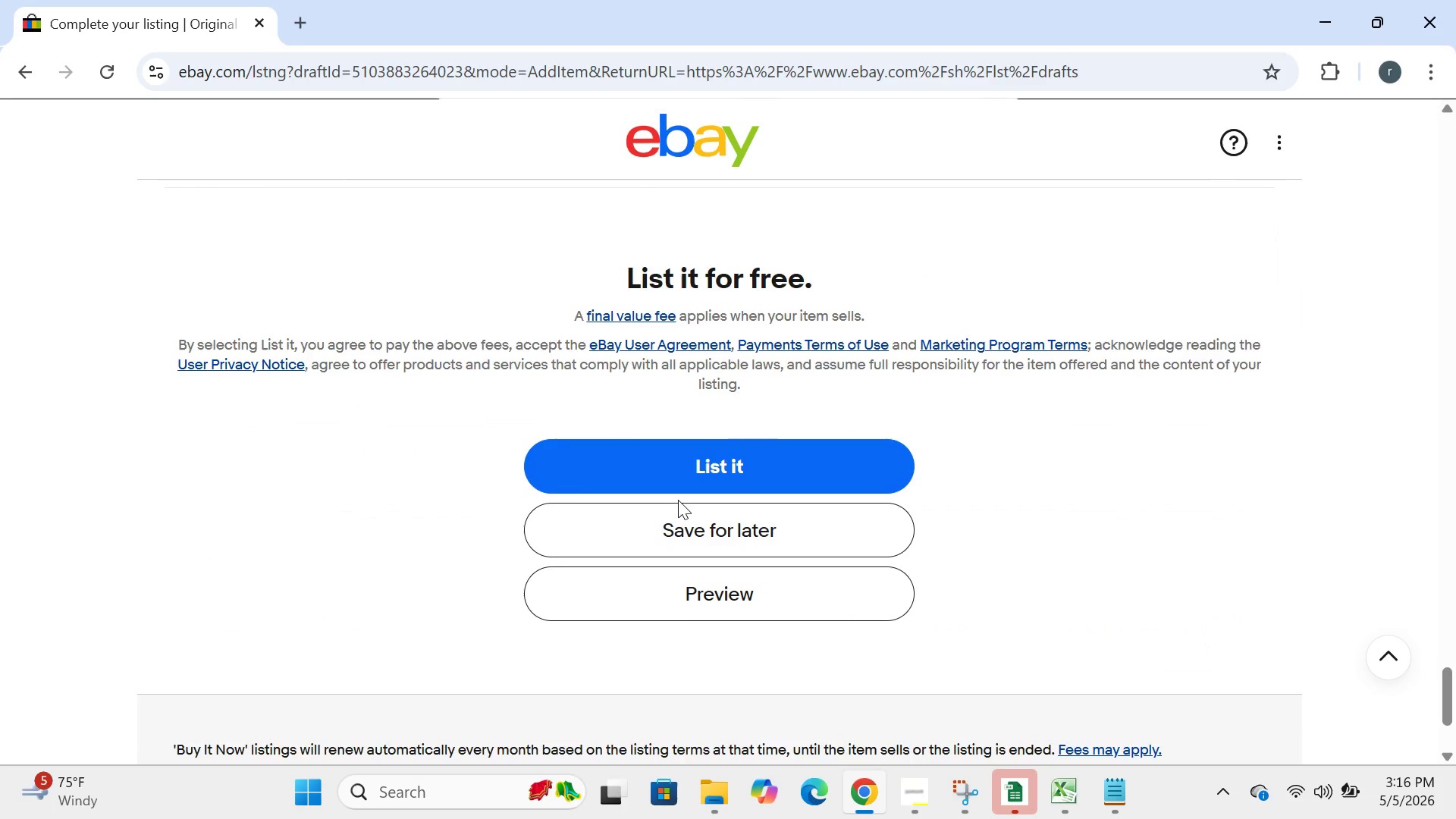 
left_click([688, 532])
 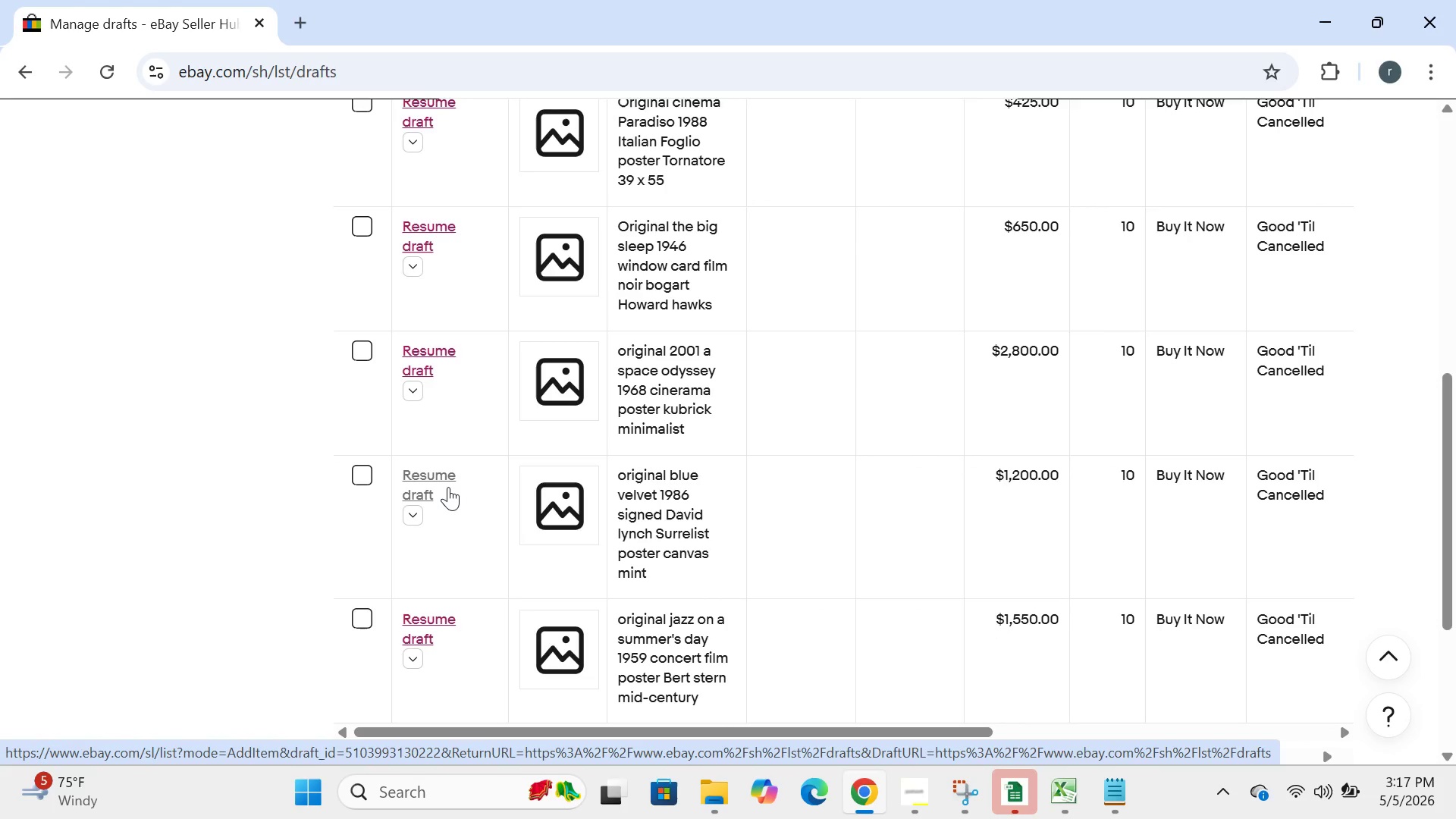 
wait(60.7)
 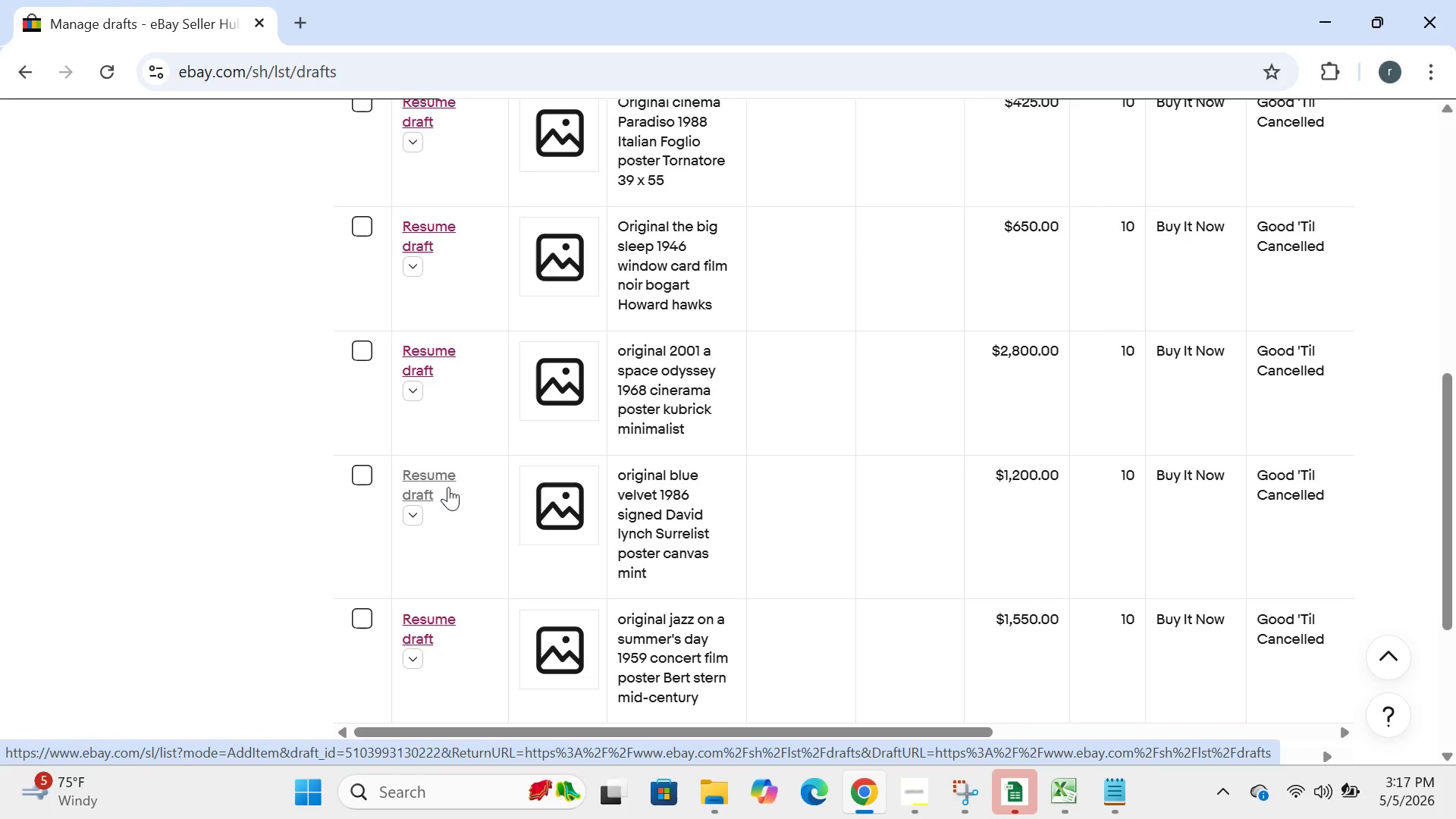 
left_click([431, 488])
 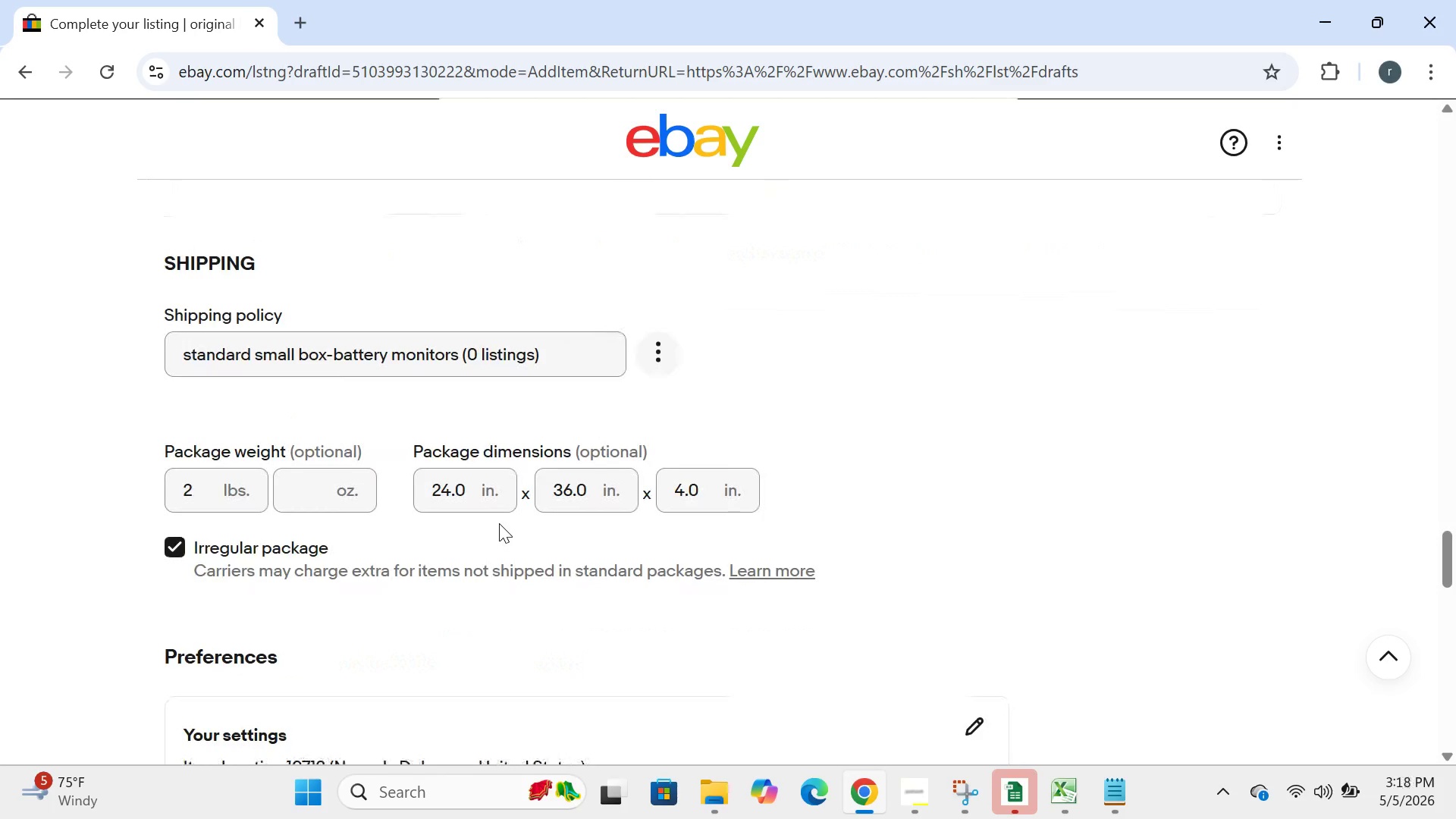 
wait(26.23)
 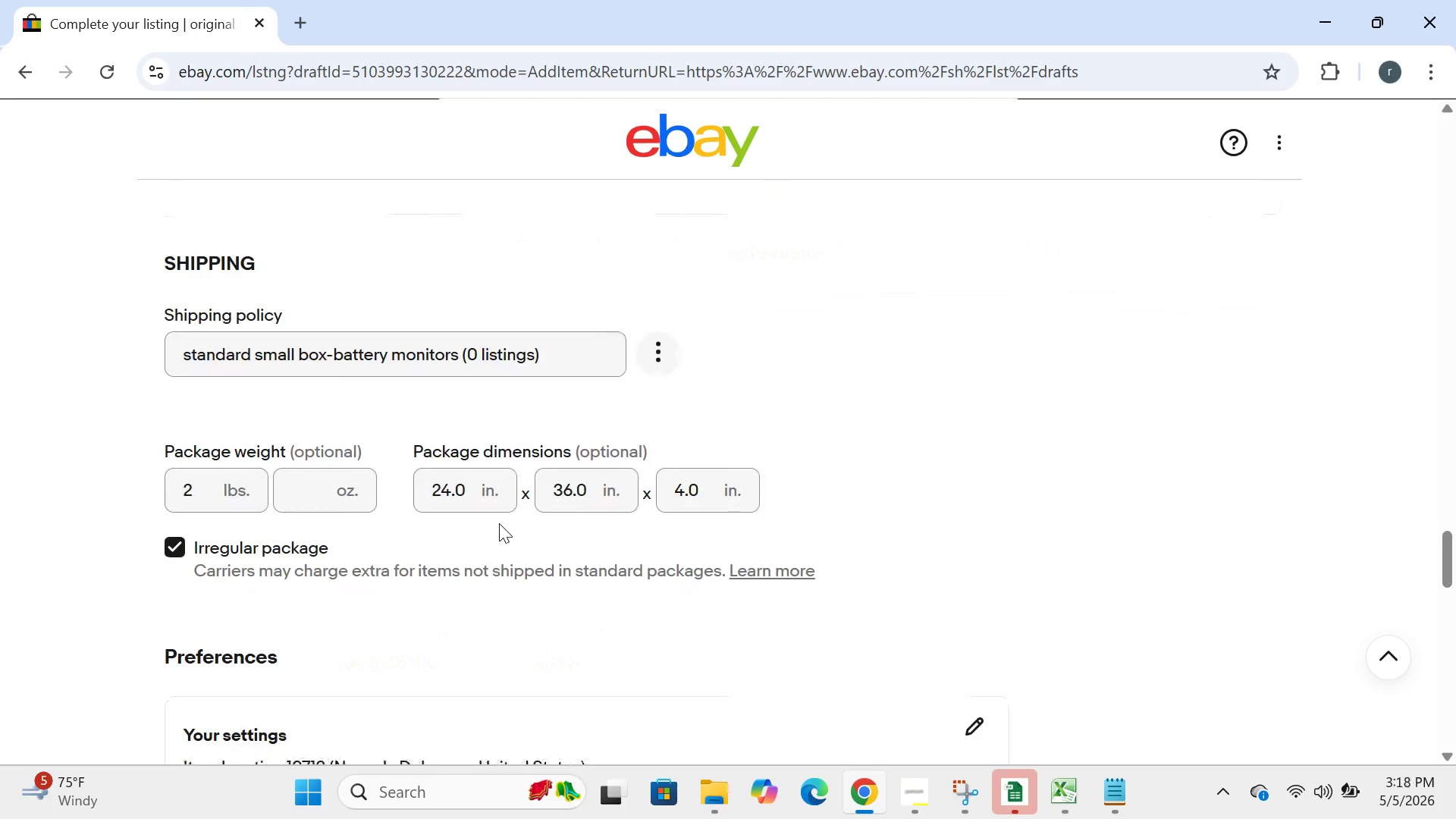 
left_click([465, 485])
 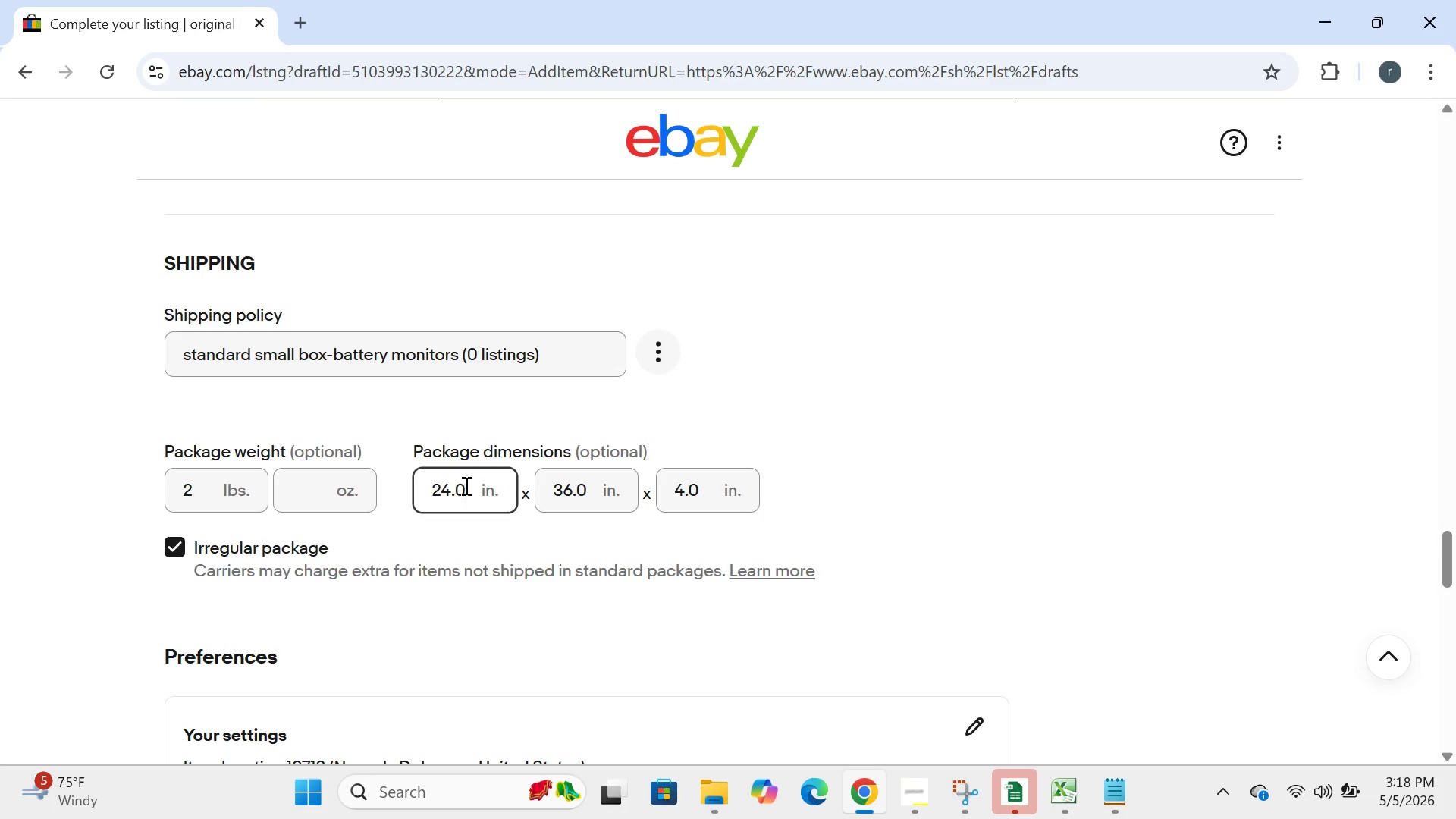 
key(Backspace)
key(Backspace)
key(Backspace)
key(Backspace)
type(38)
 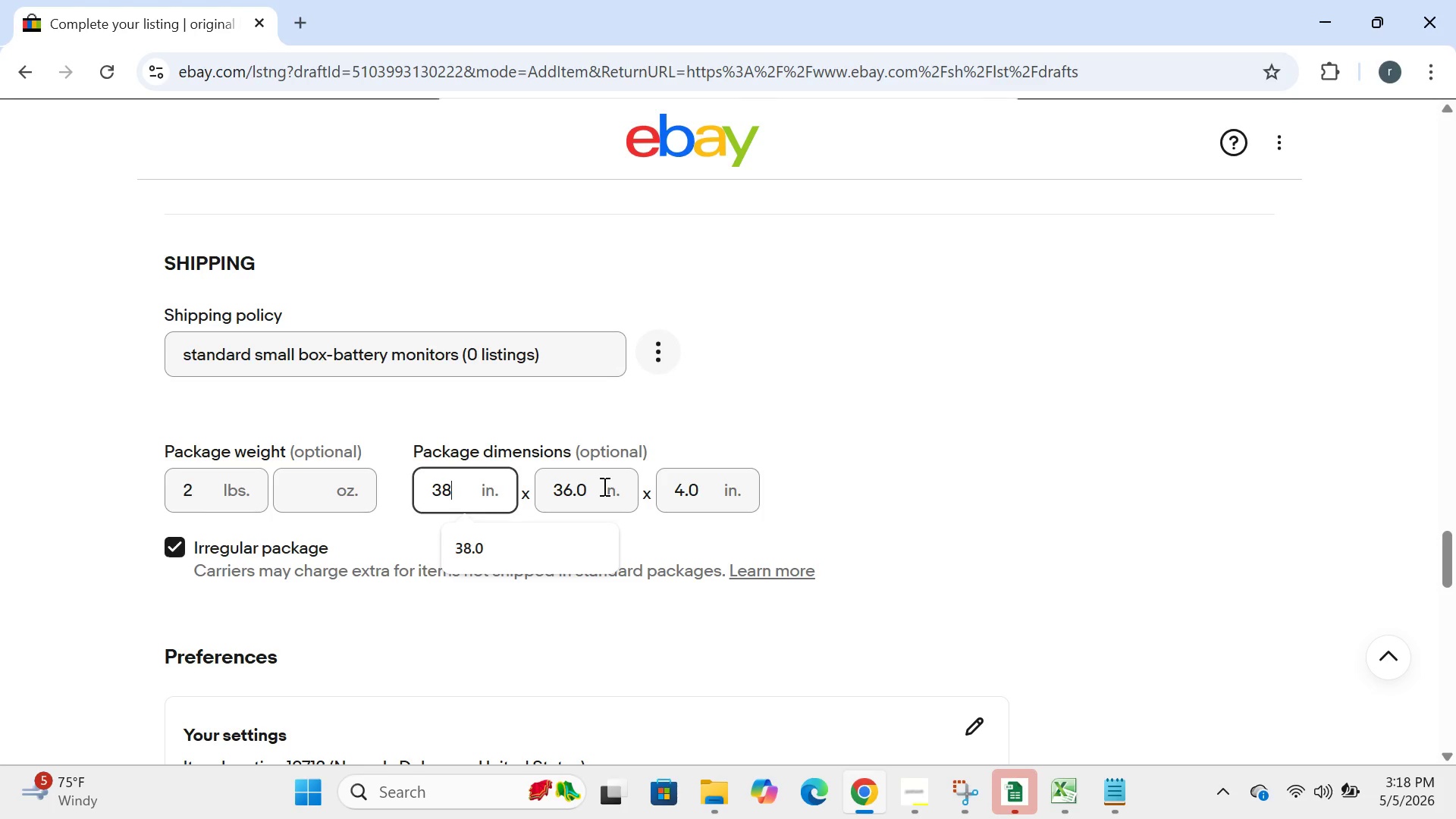 
left_click([603, 488])
 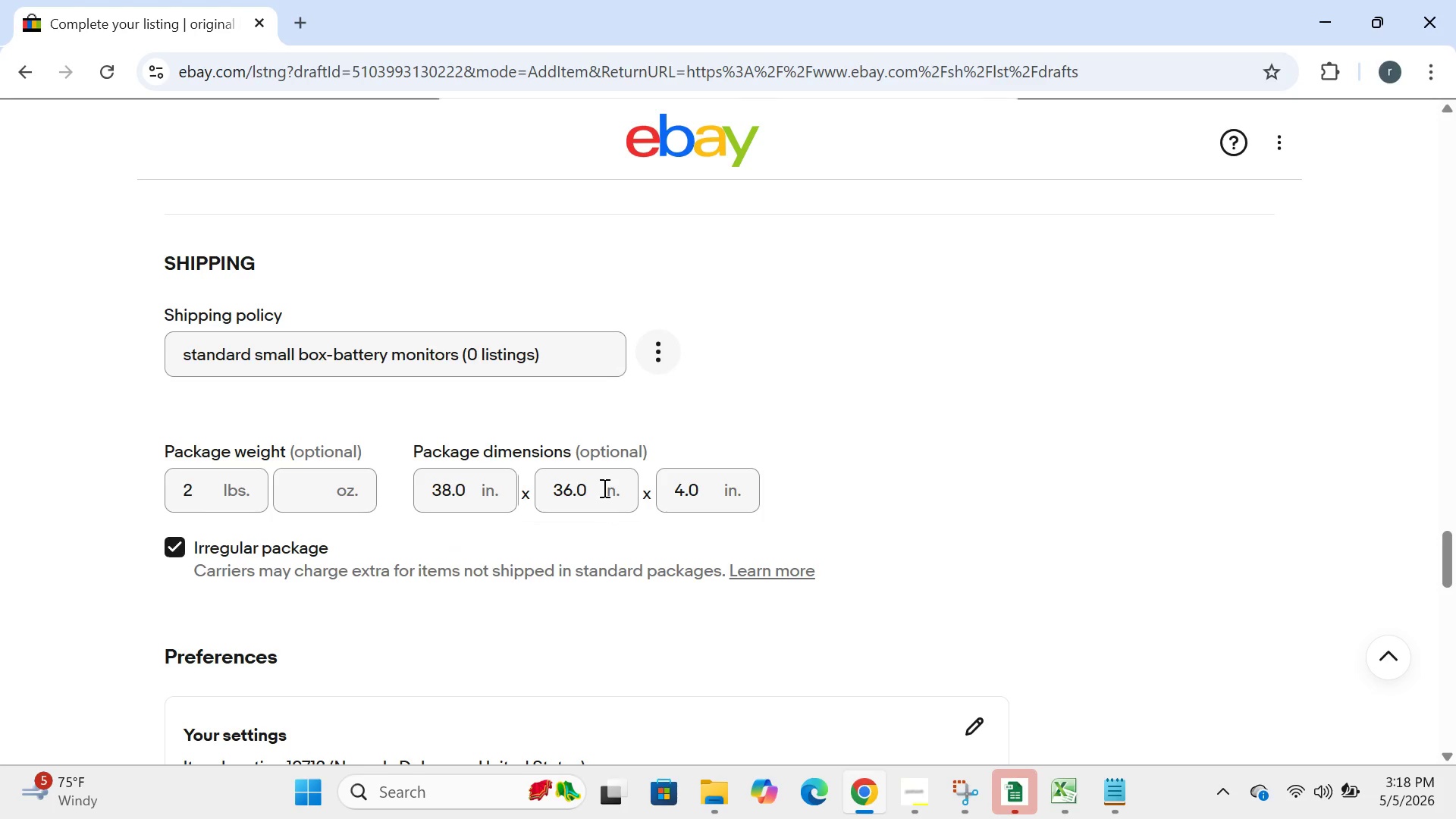 
key(Backspace)
 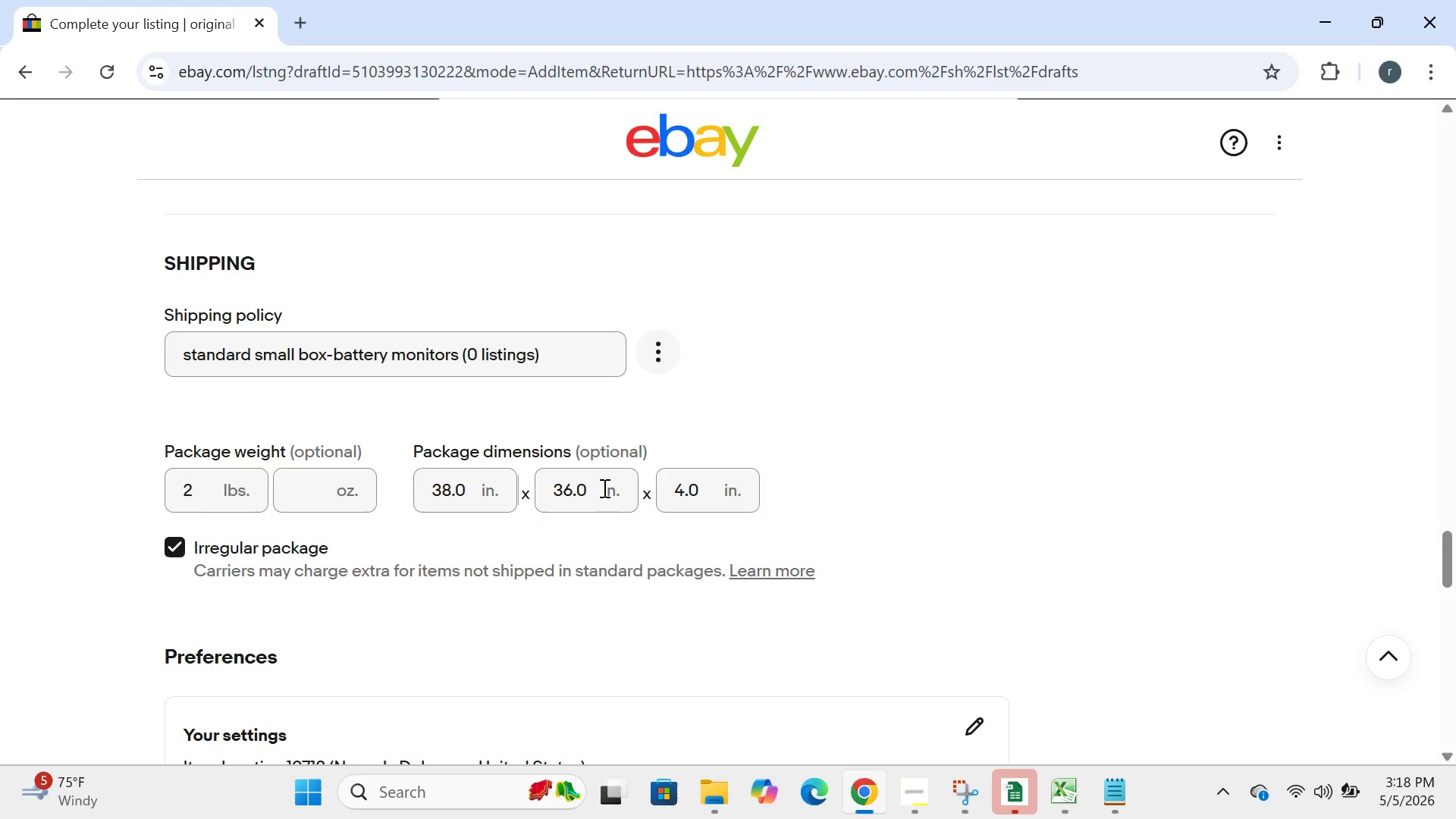 
key(Backspace)
 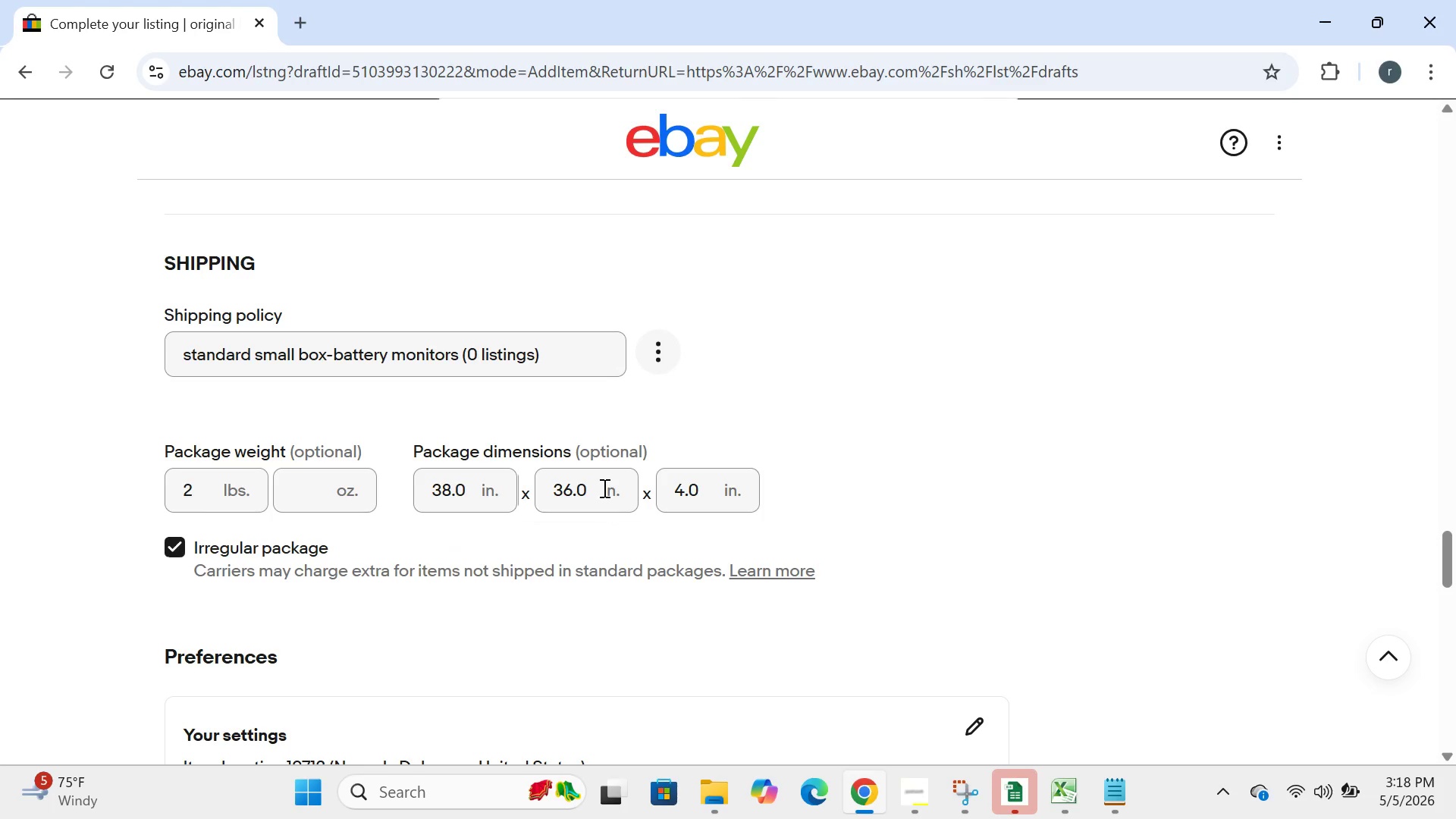 
key(Backspace)
 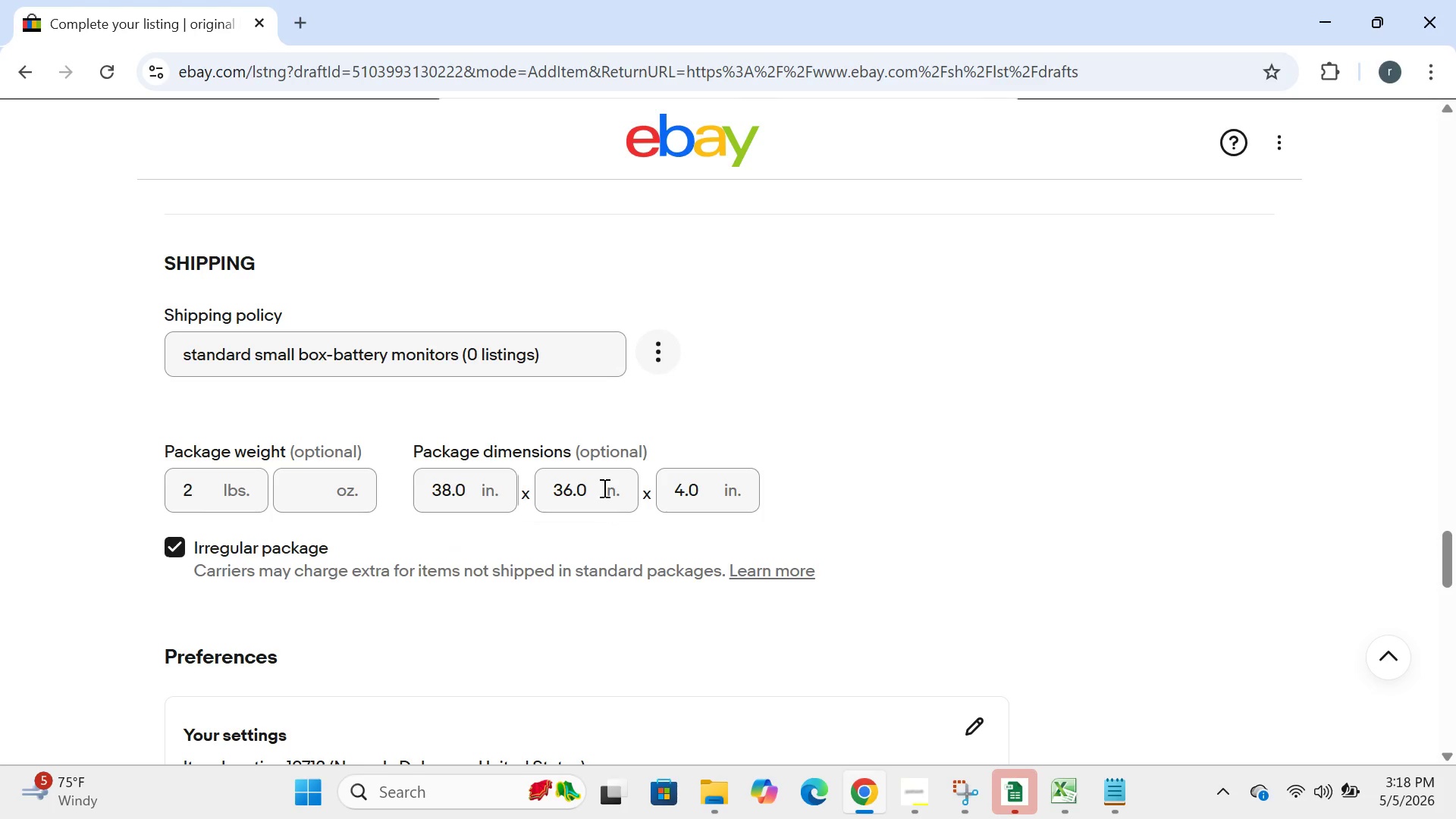 
left_click([603, 488])
 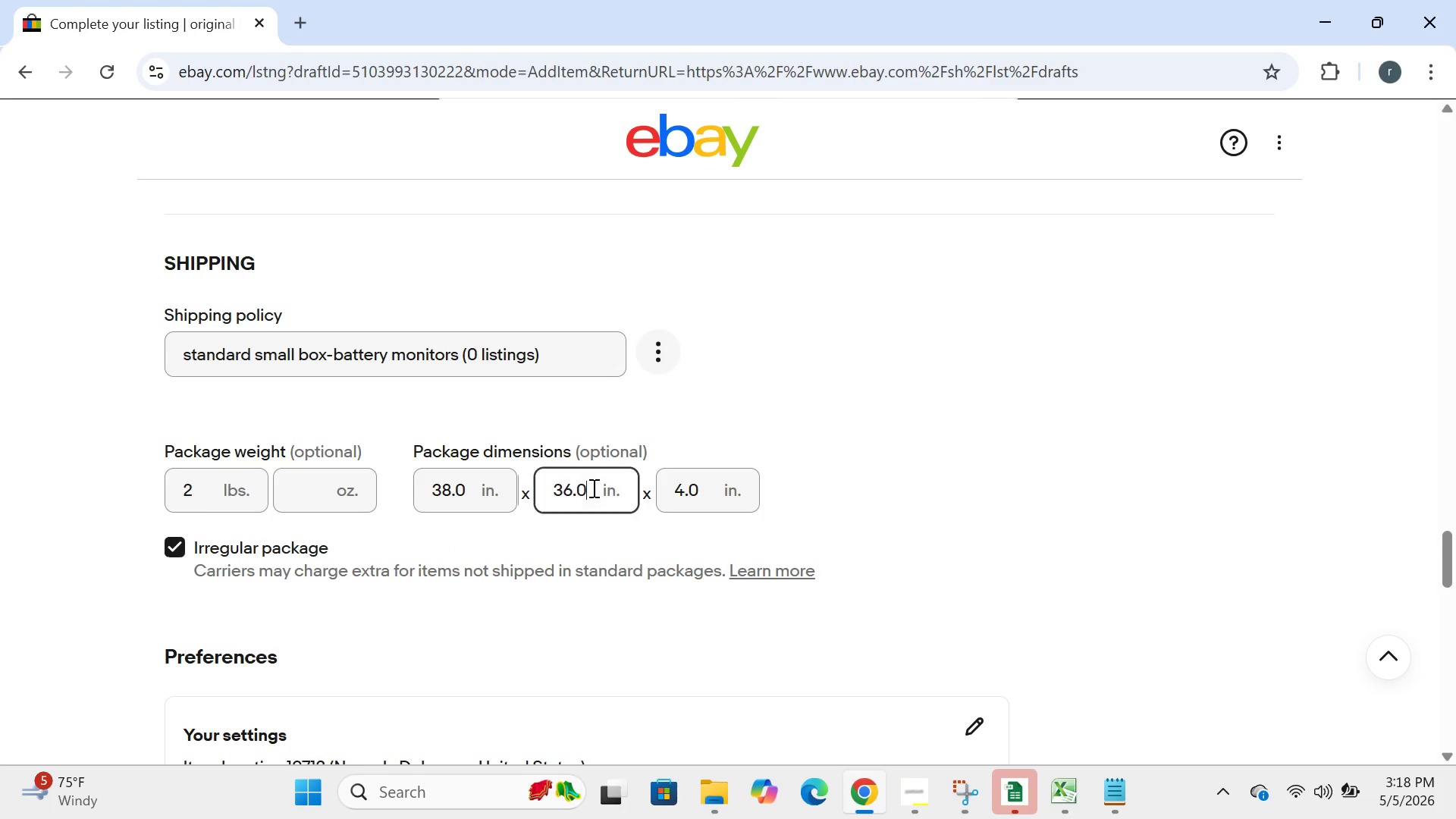 
left_click([592, 488])
 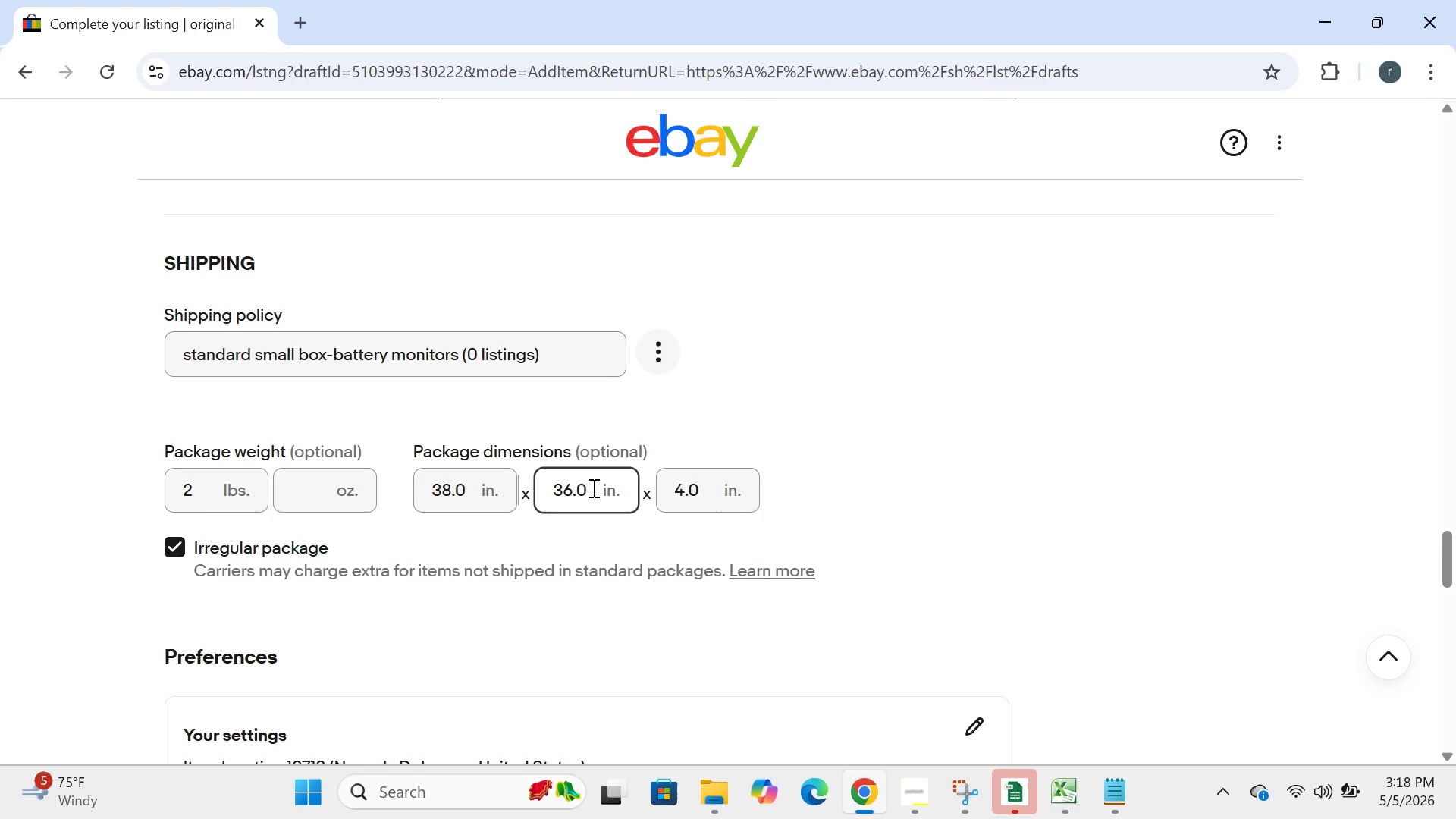 
key(Backspace)
 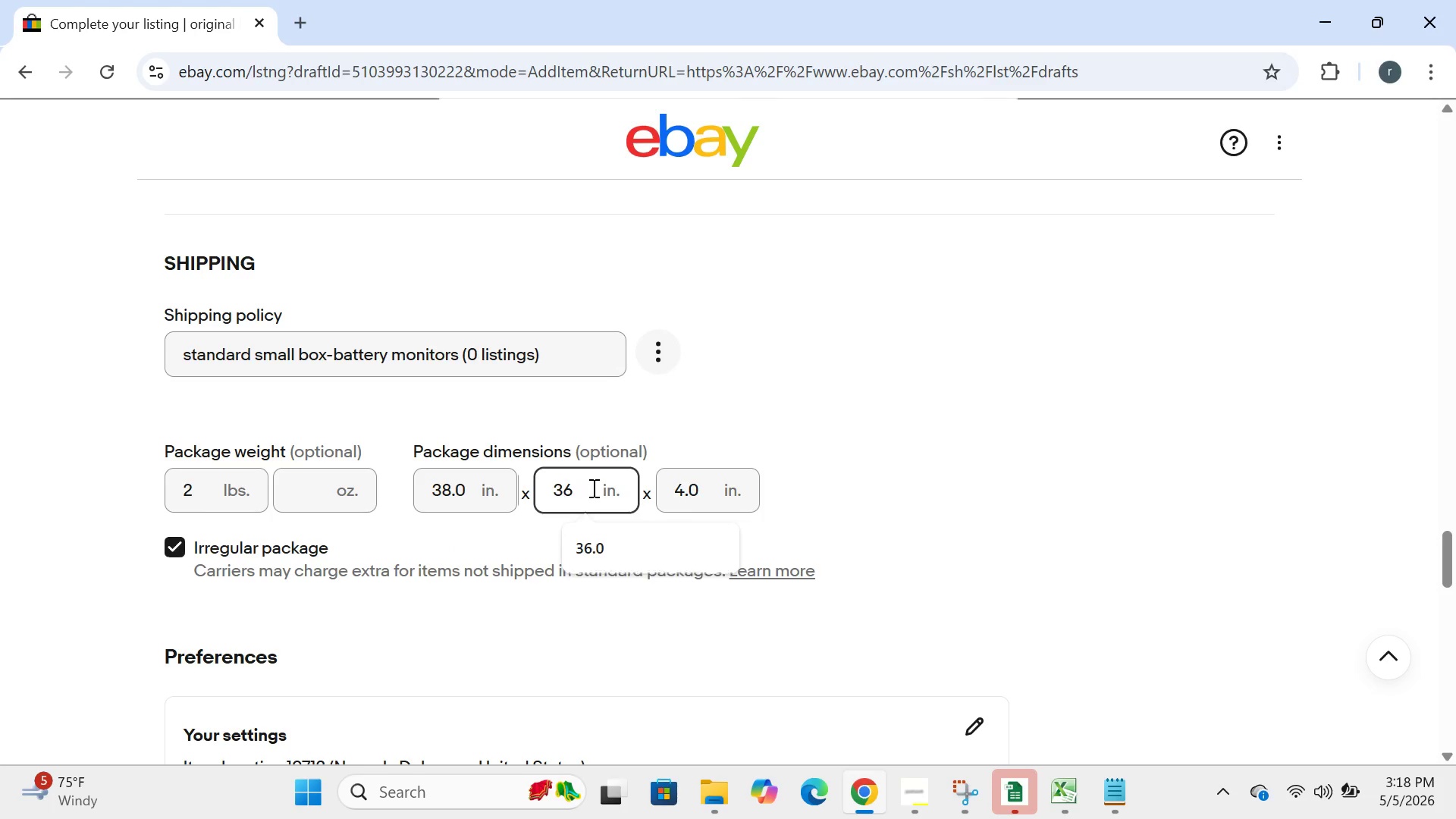 
key(Backspace)
 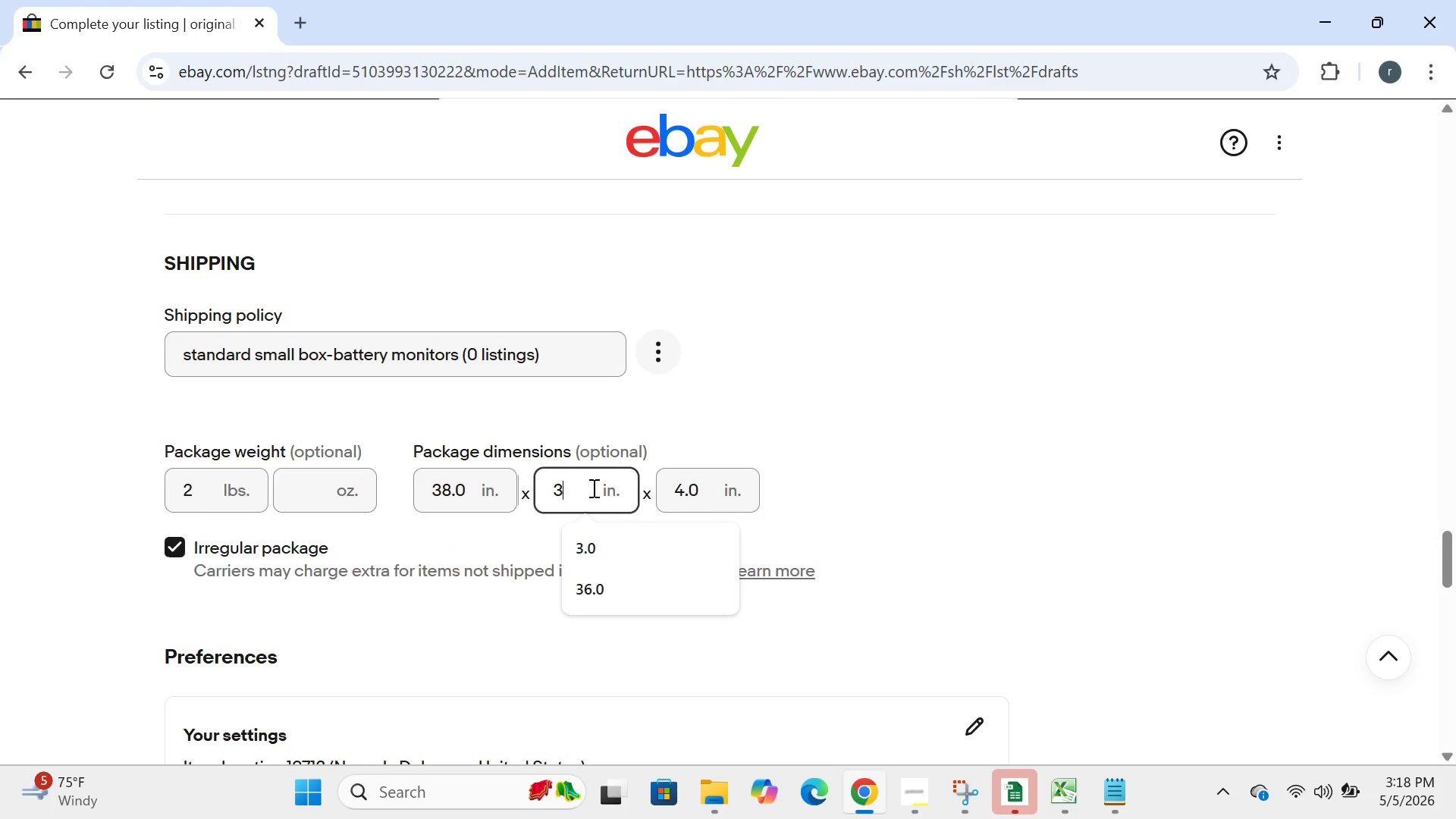 
key(Backspace)
 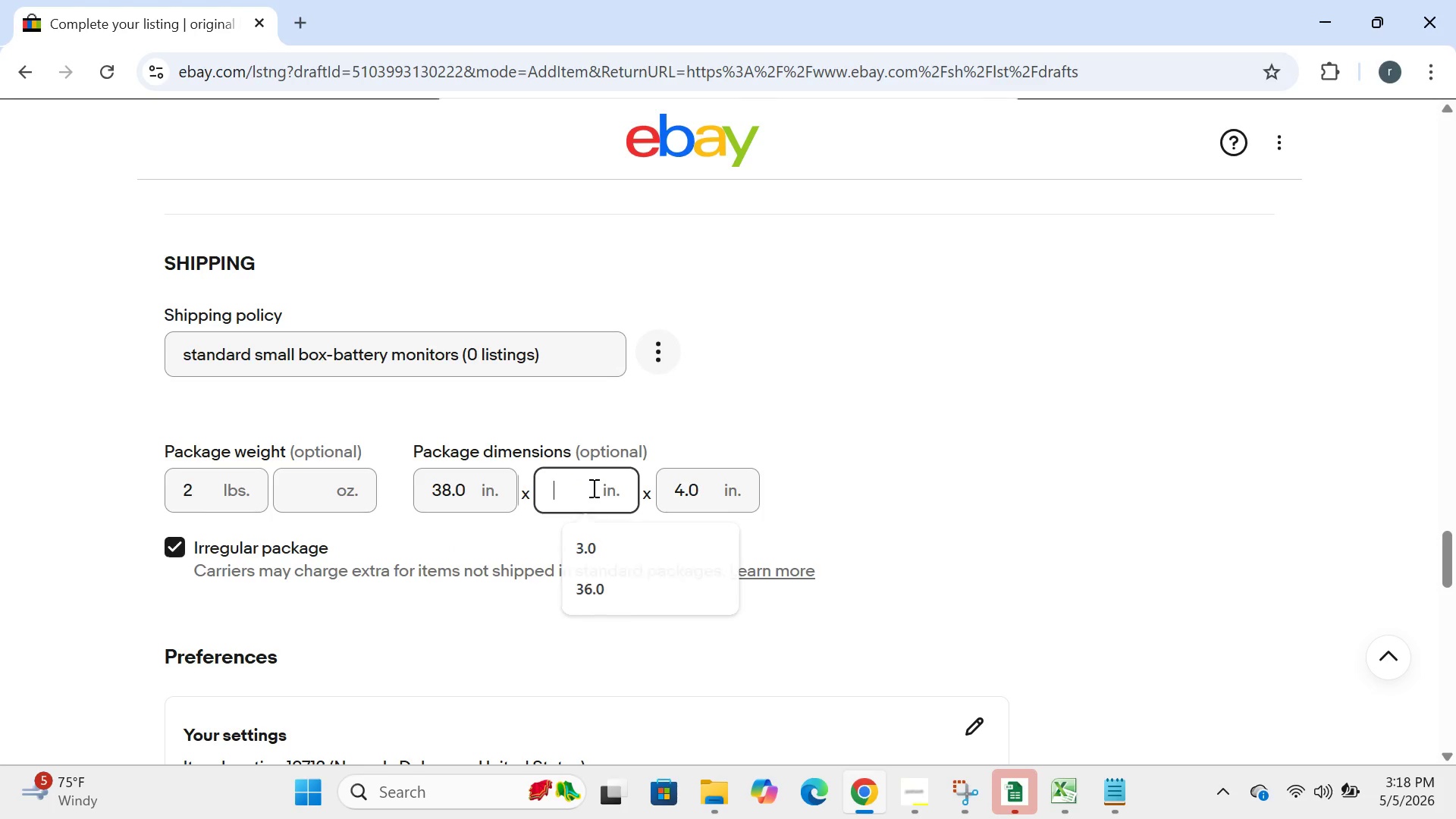 
key(Backspace)
 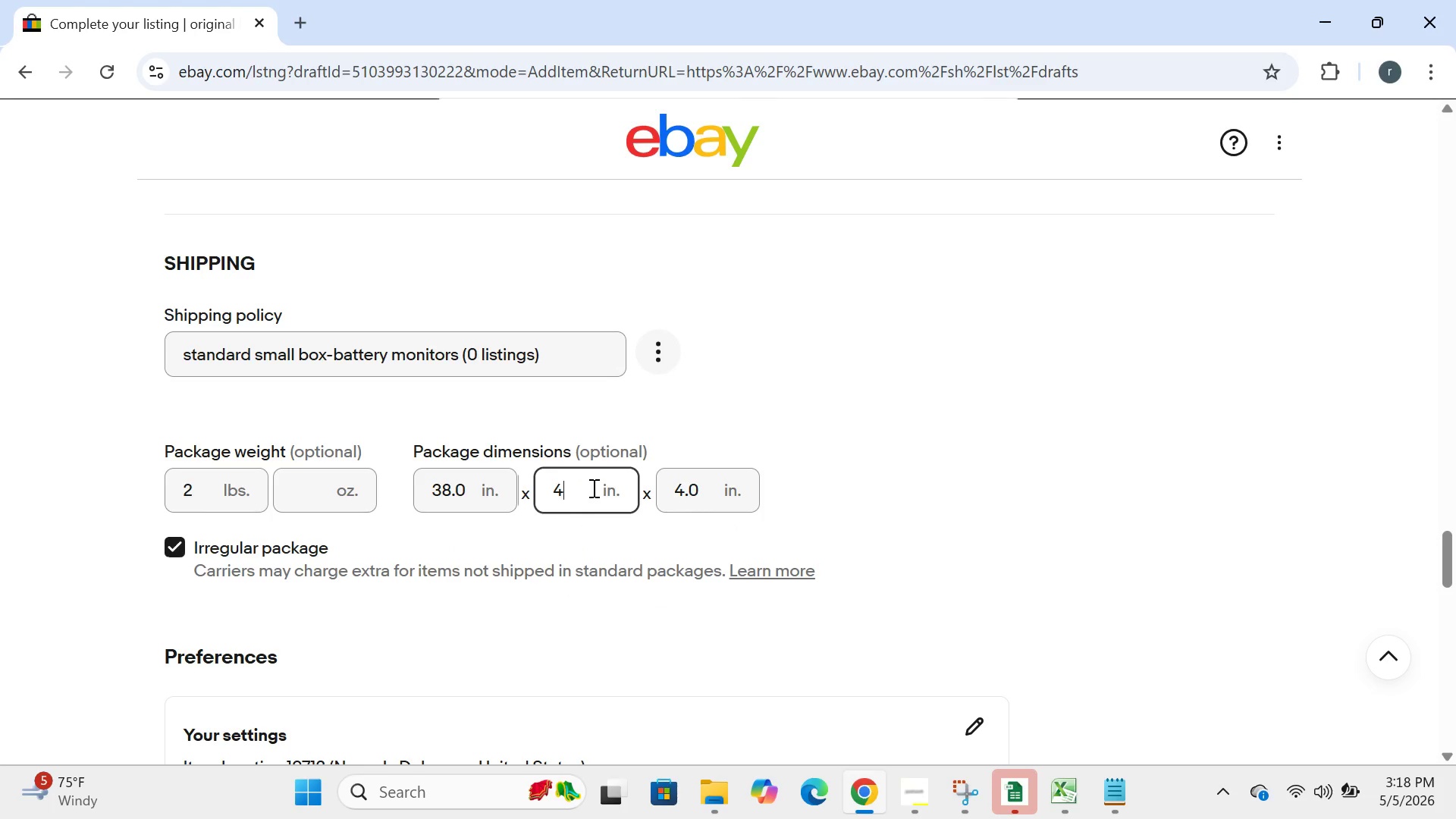 
key(4)
 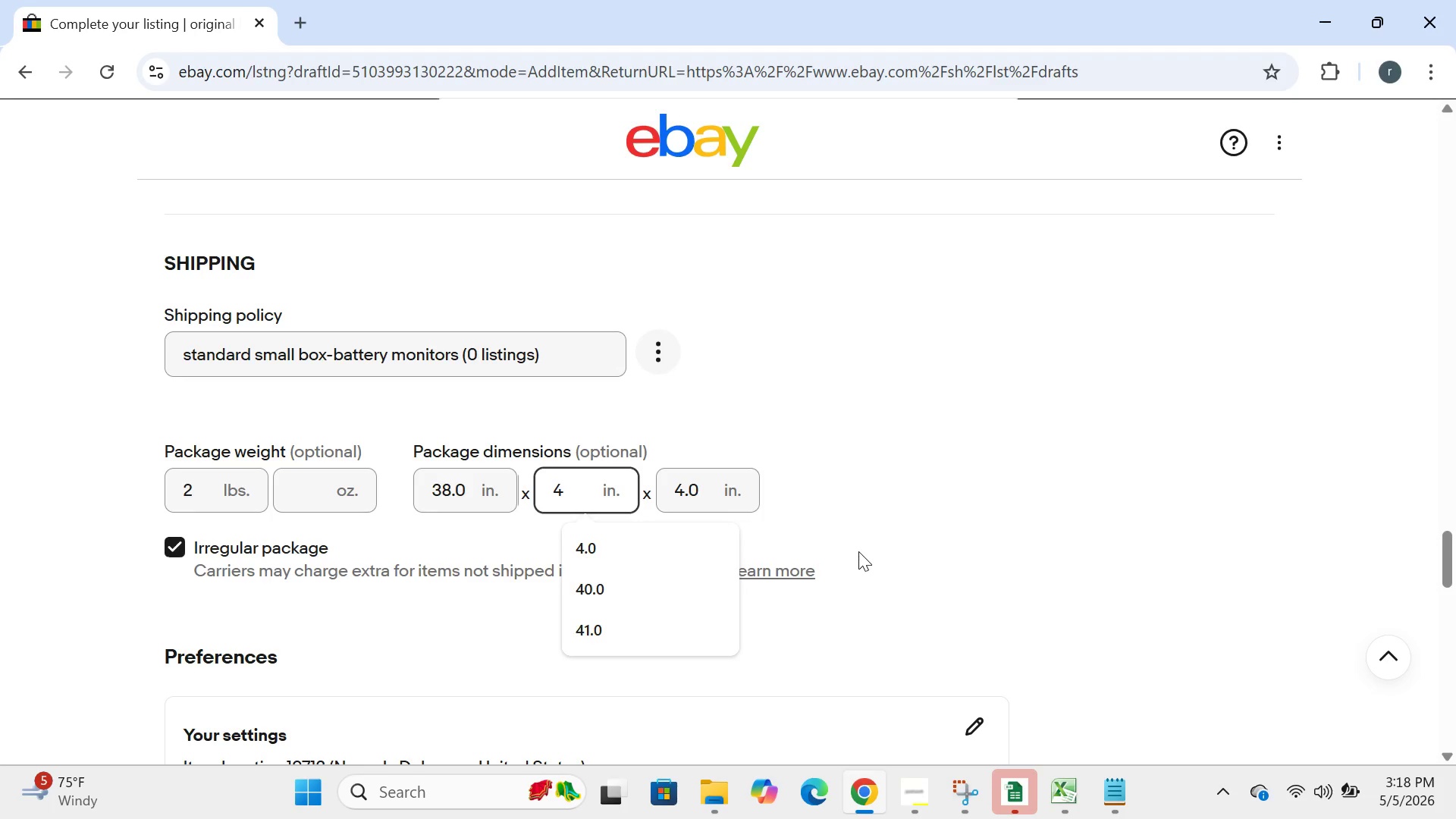 
wait(6.69)
 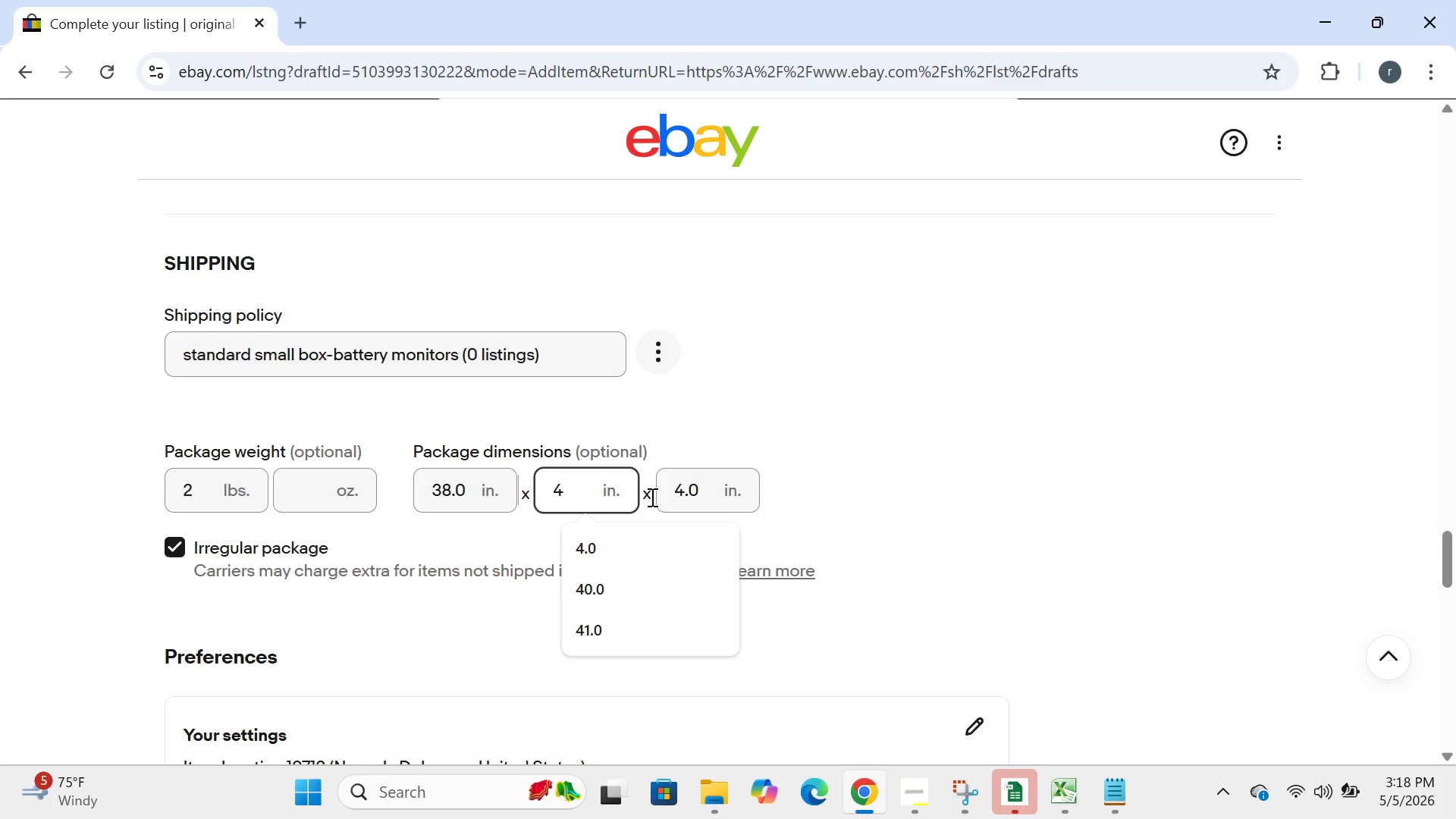 
left_click([460, 607])
 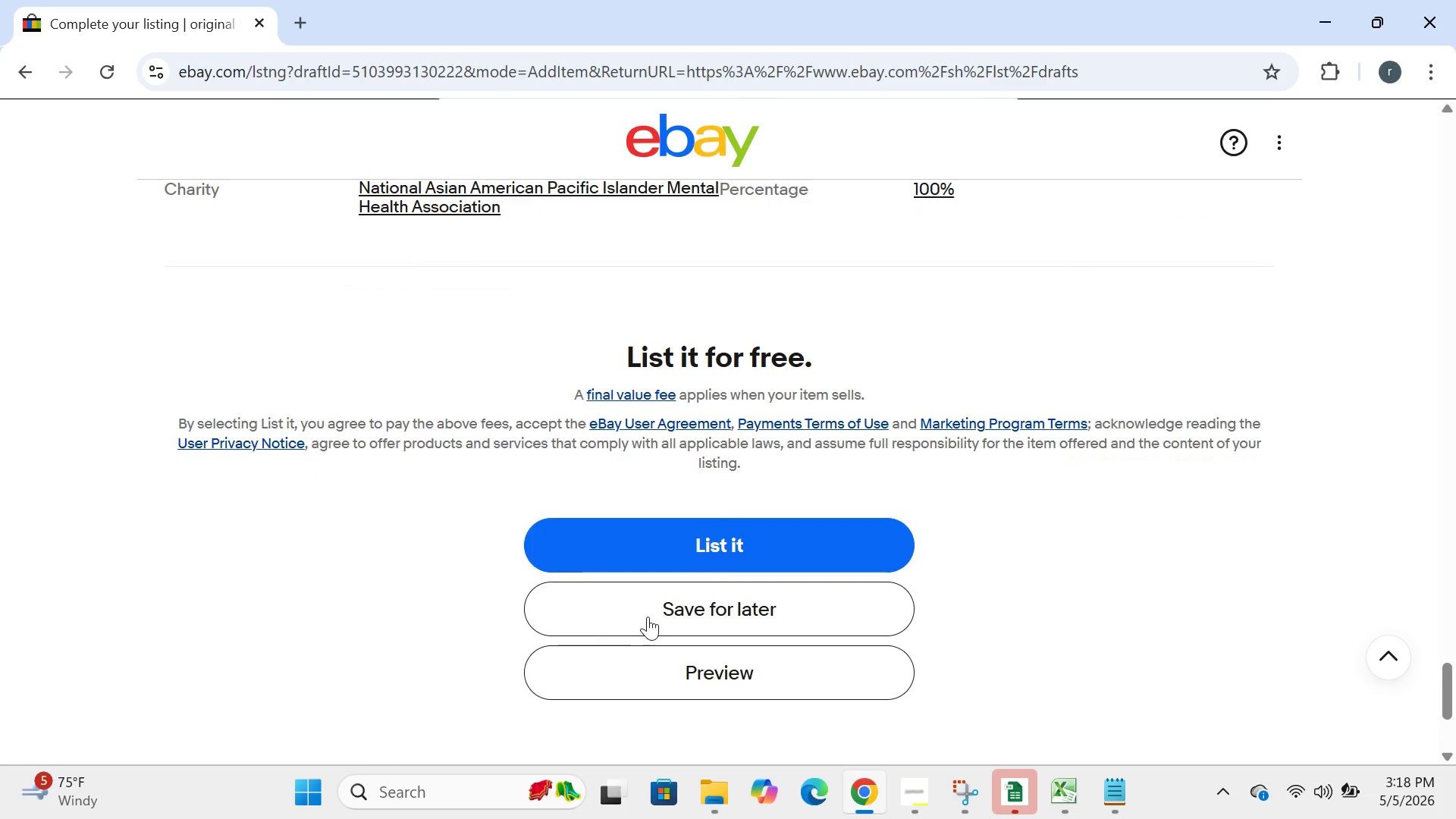 
left_click([649, 617])
 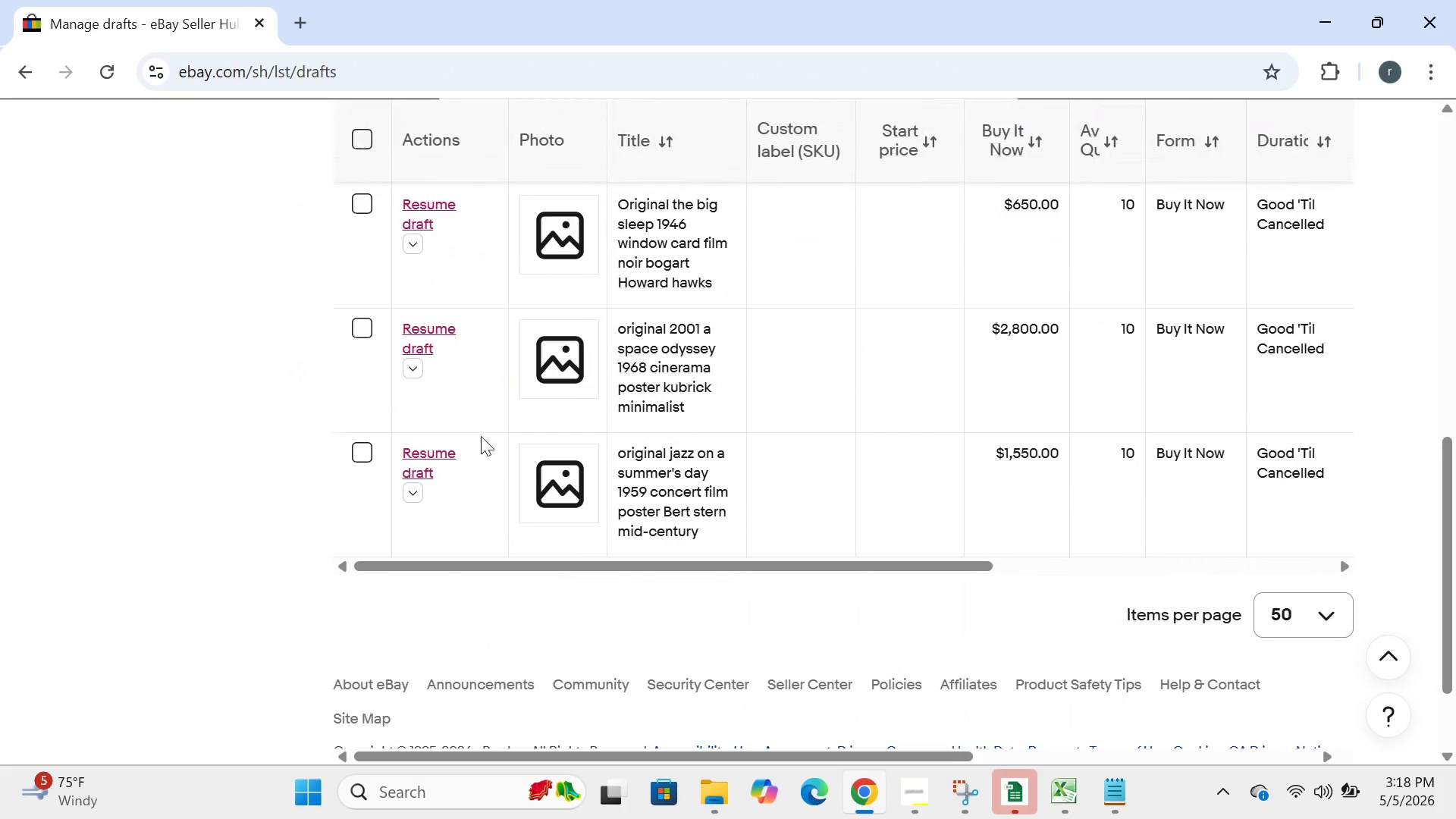 
wait(13.5)
 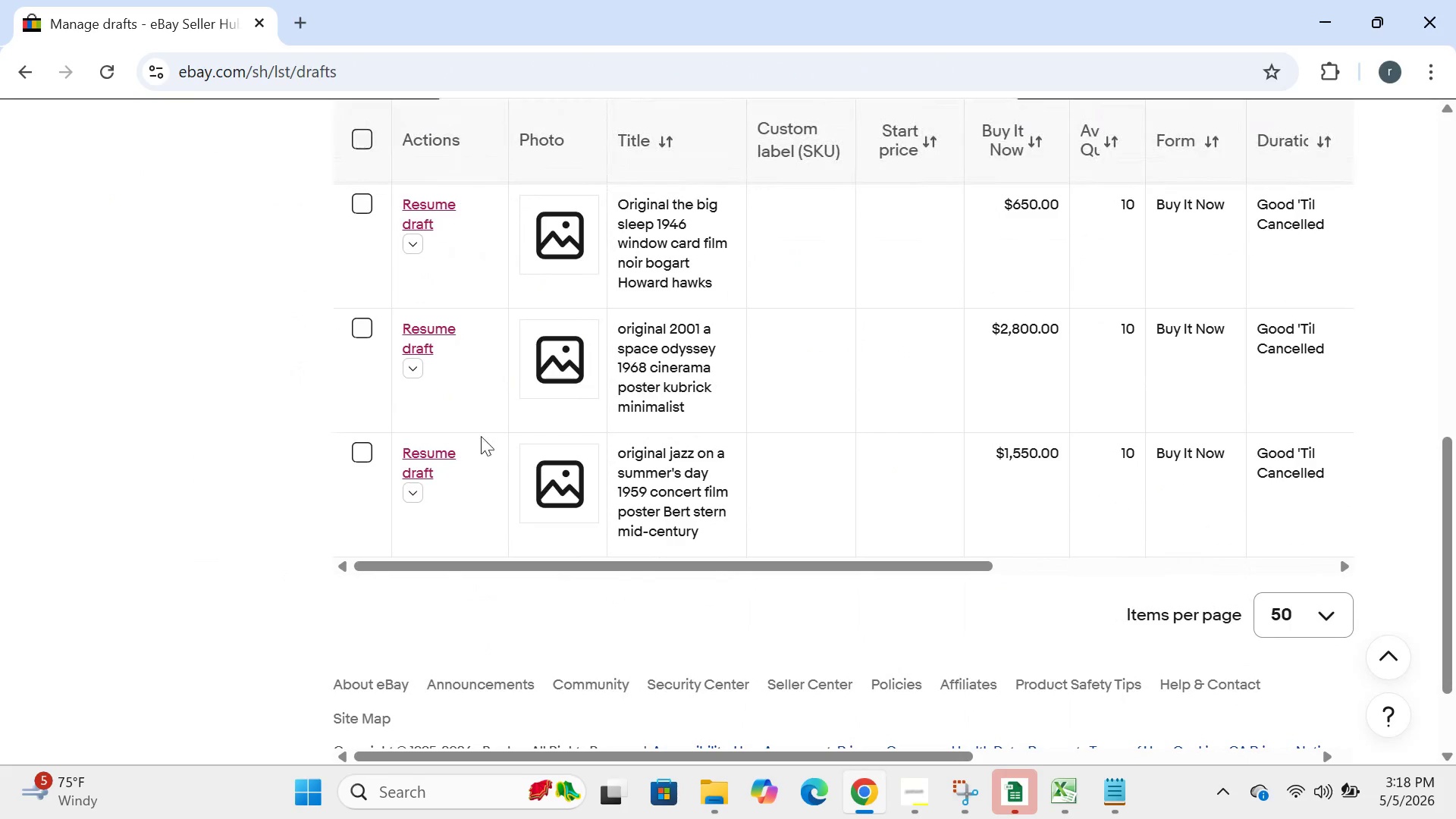 
left_click([445, 456])
 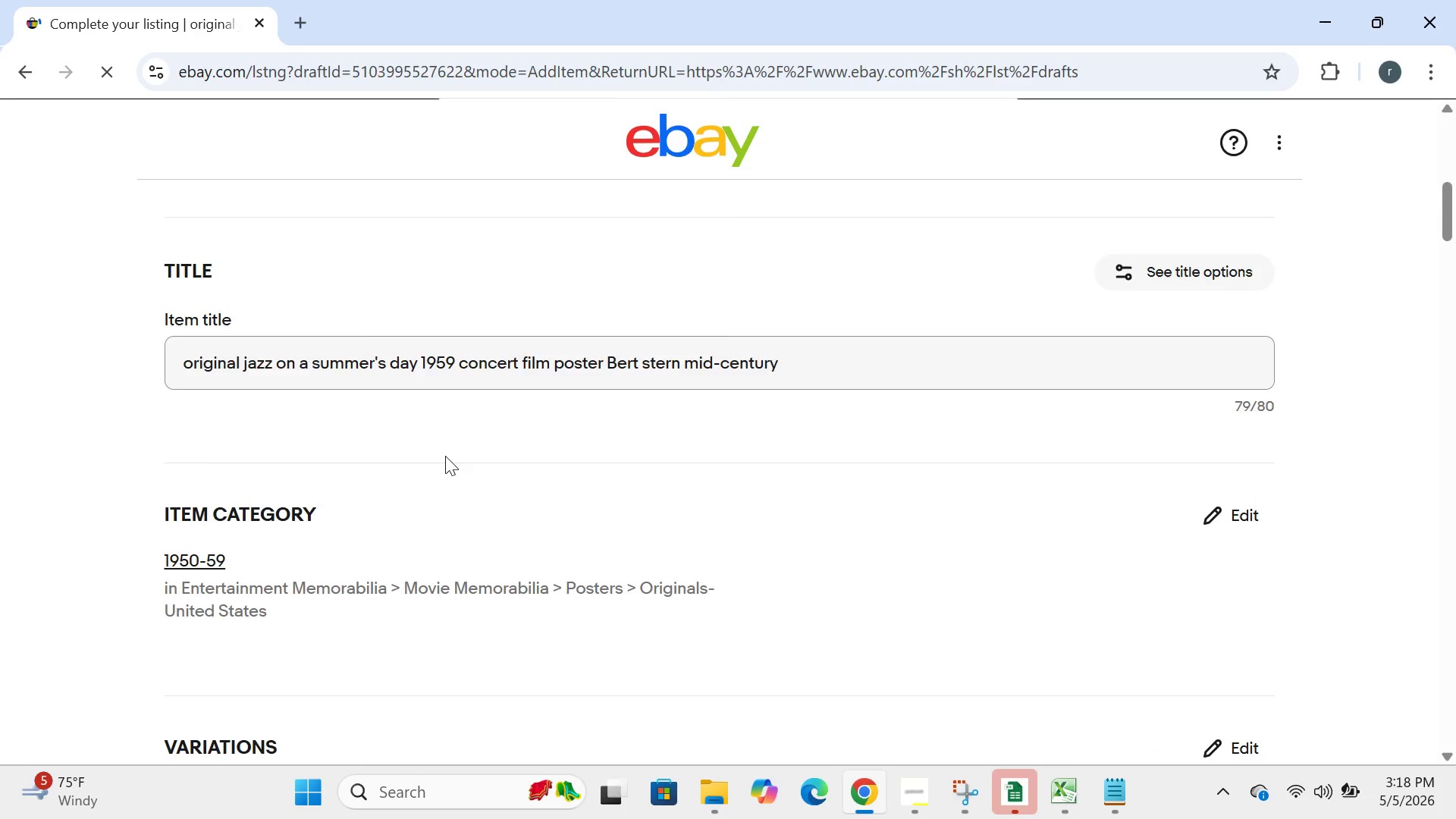 
wait(10.33)
 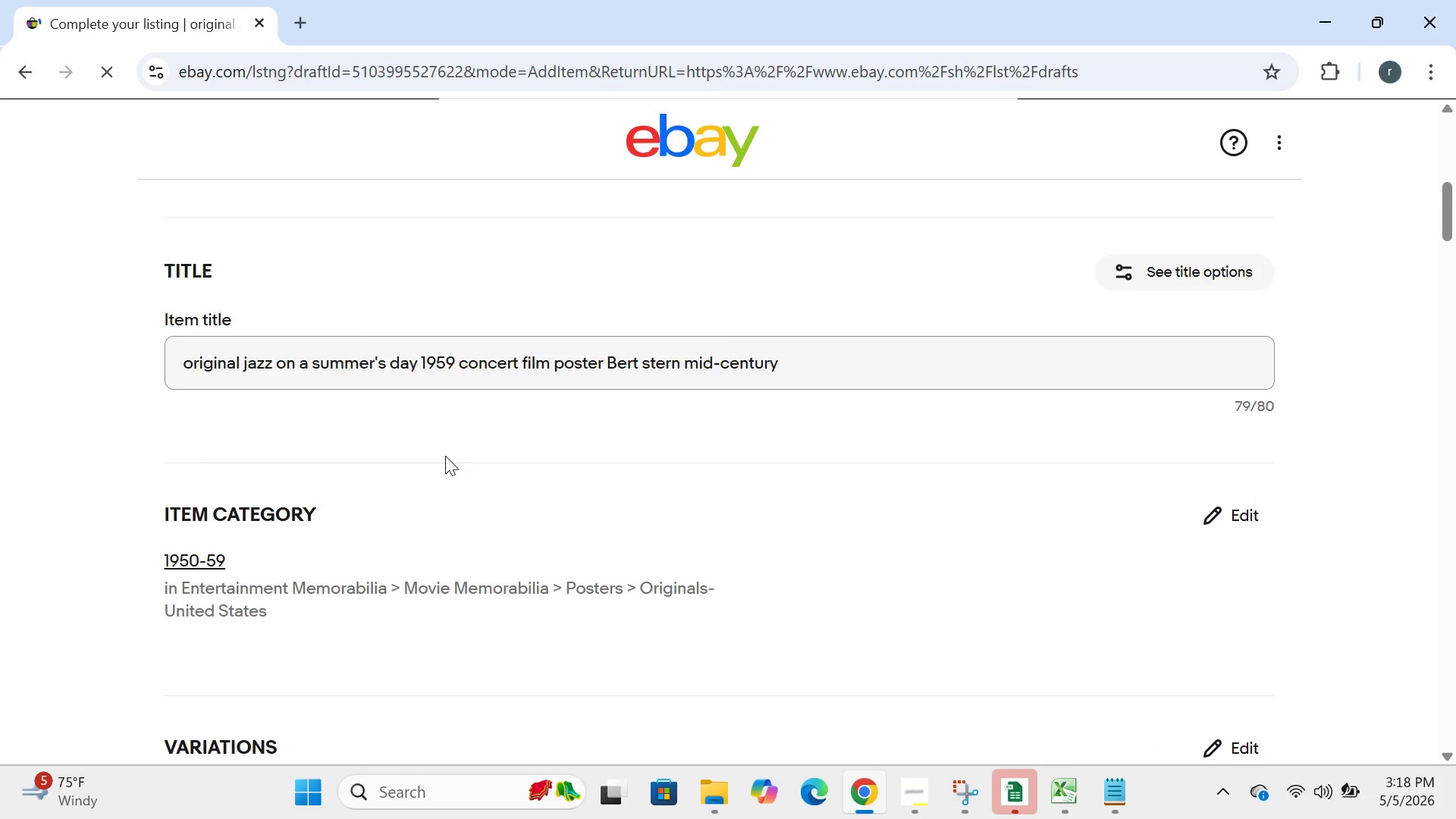 
left_click([468, 397])
 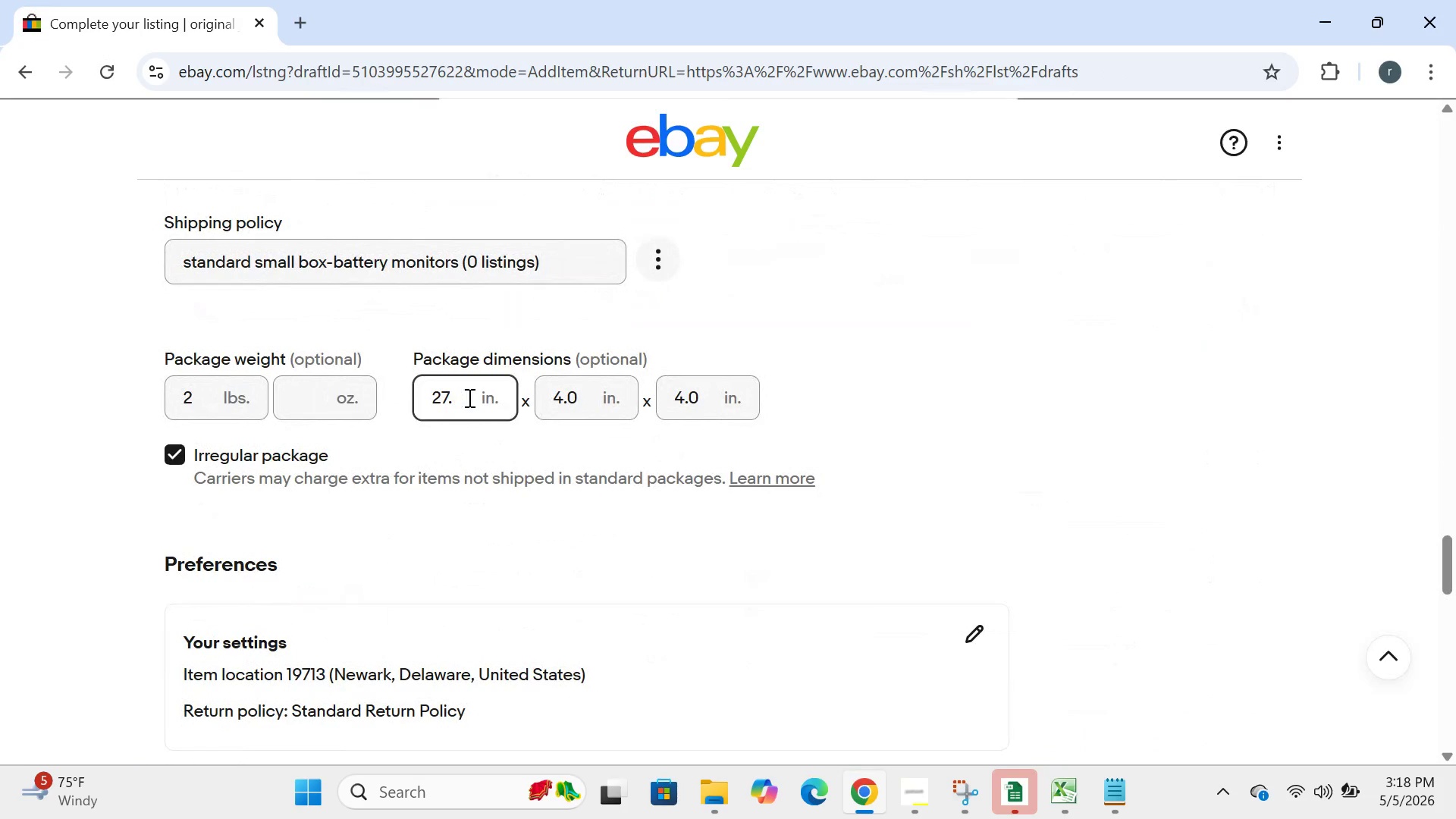 
hold_key(key=Backspace, duration=0.33)
 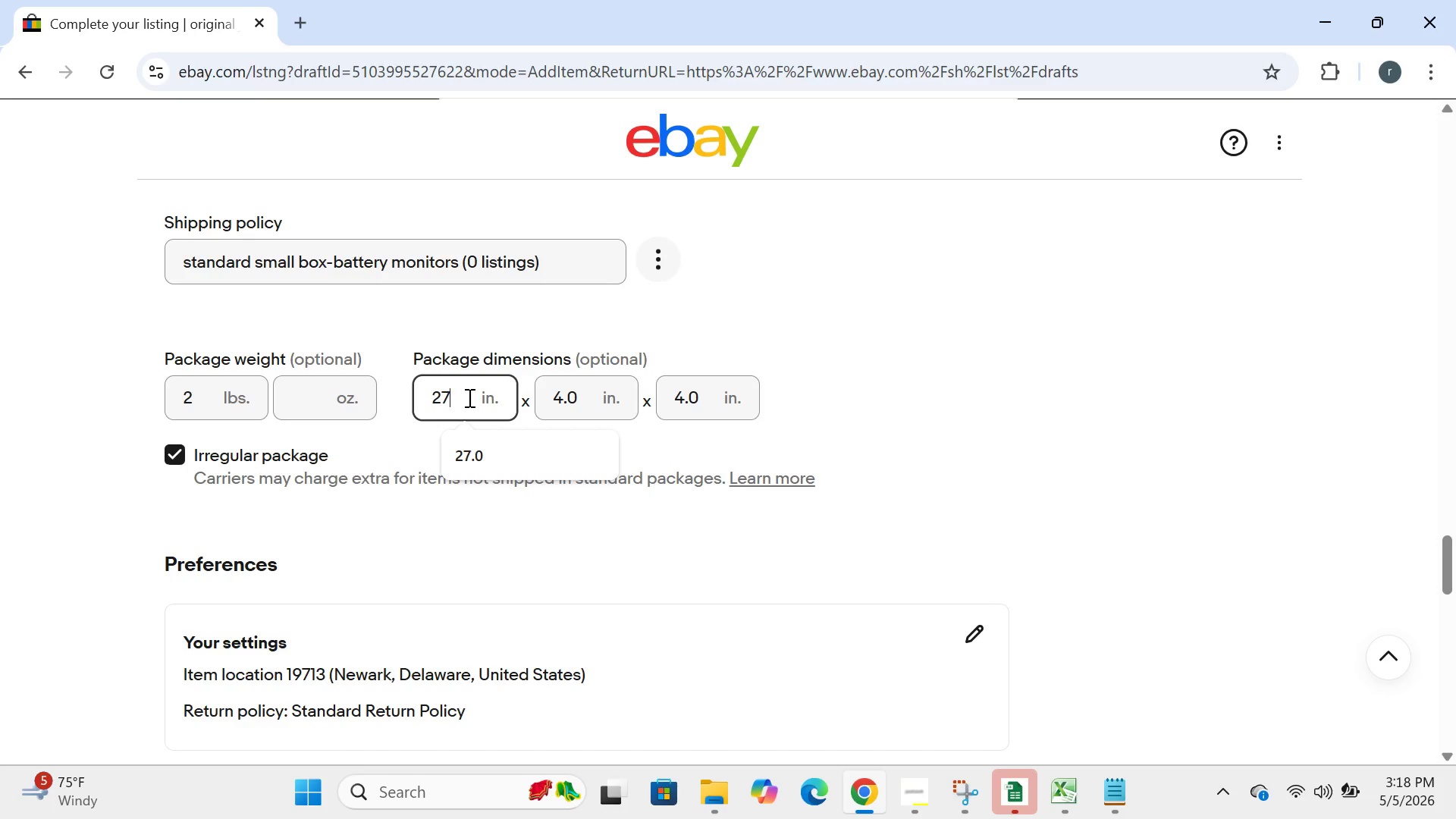 
key(Backspace)
key(Backspace)
key(Backspace)
type(43)
 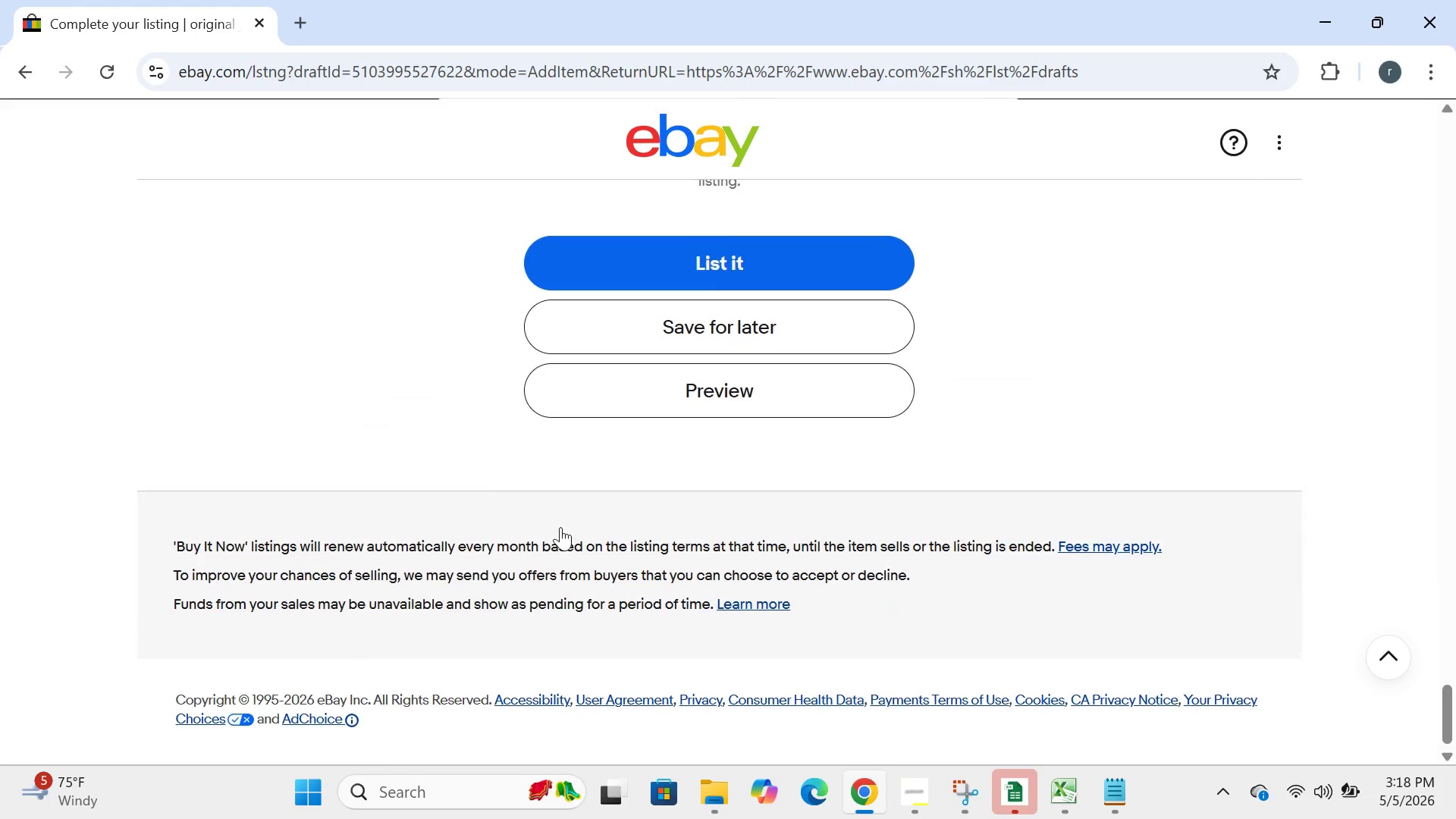 
wait(7.67)
 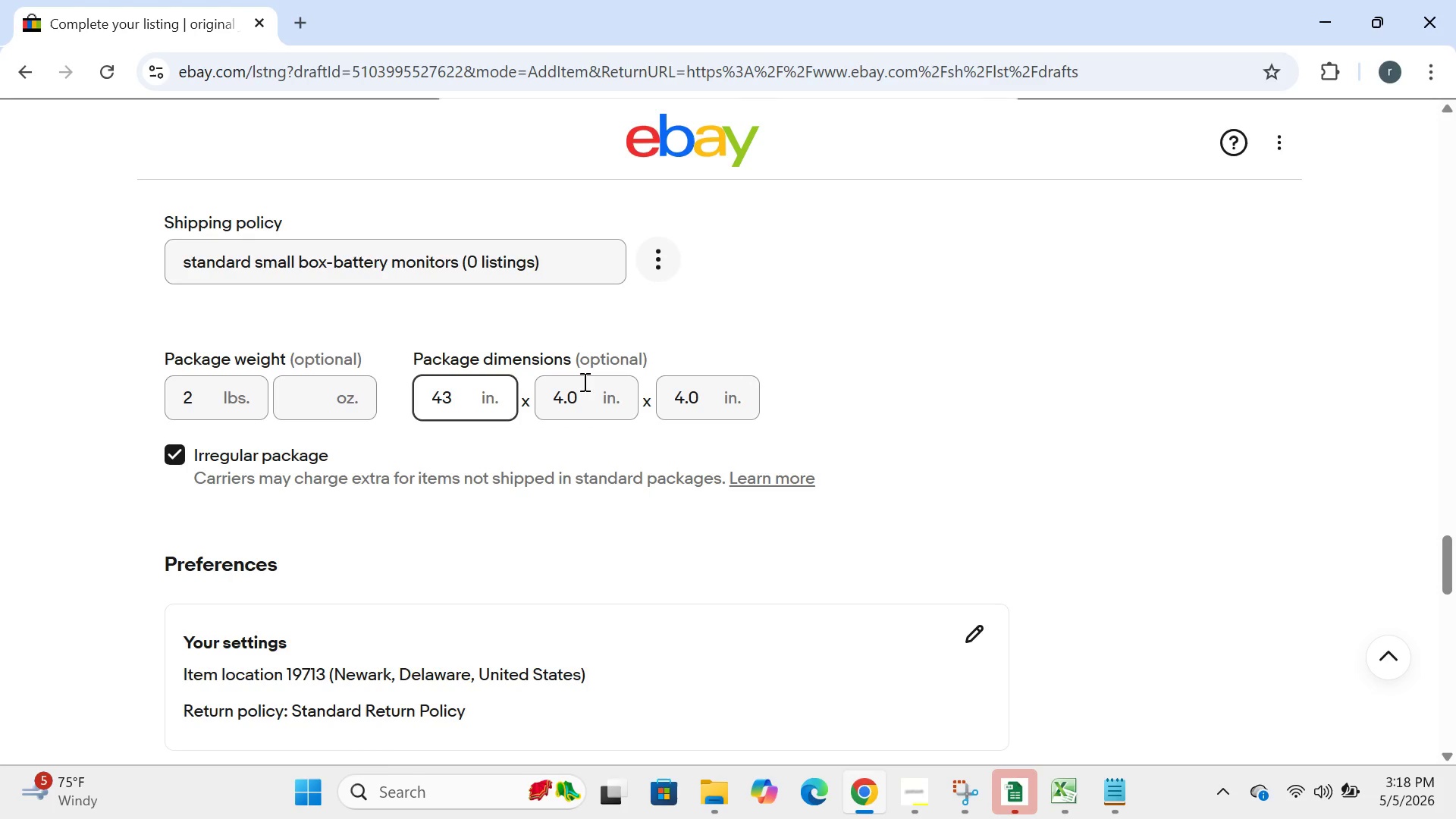 
left_click([745, 336])
 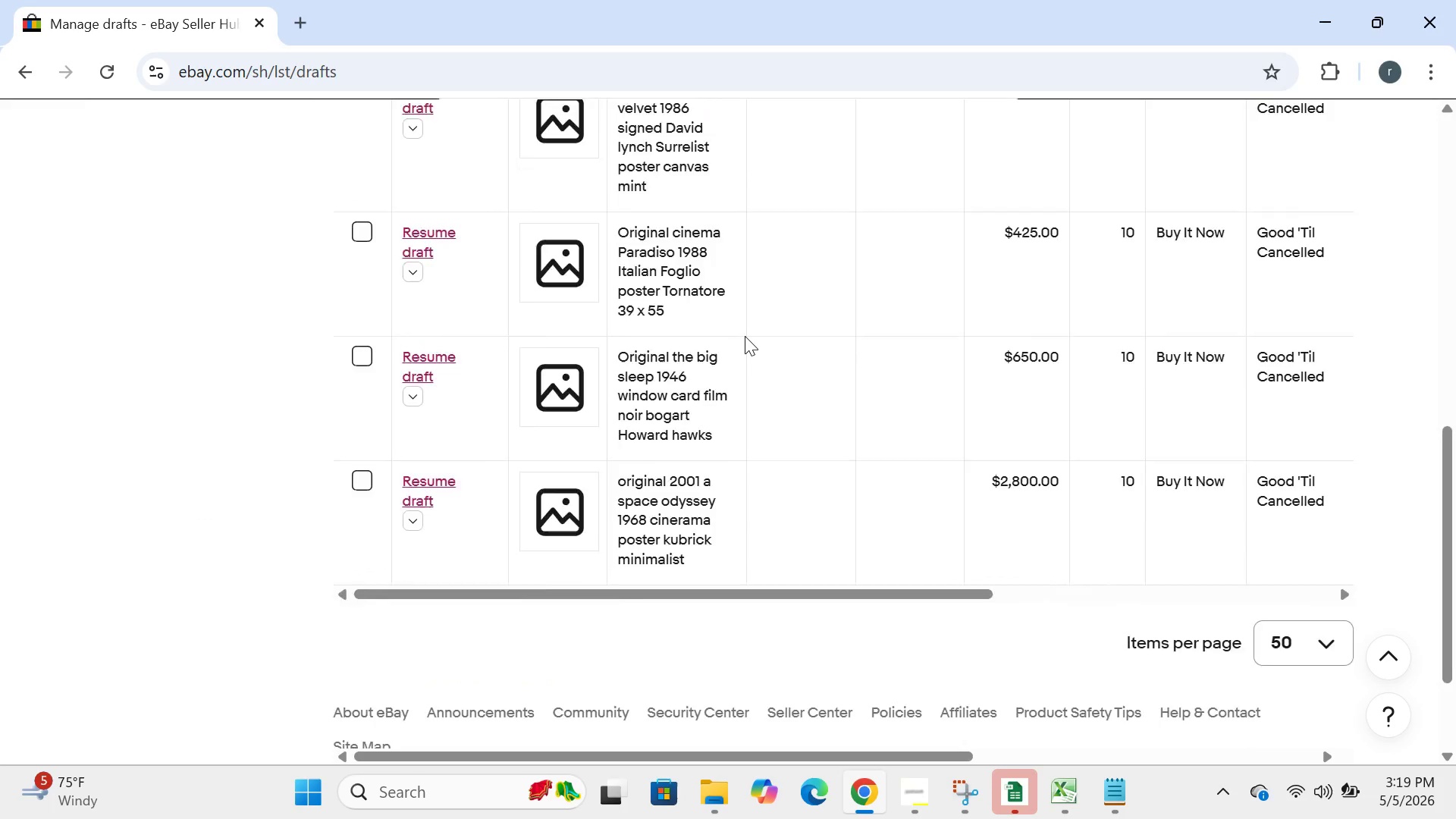 
wait(21.19)
 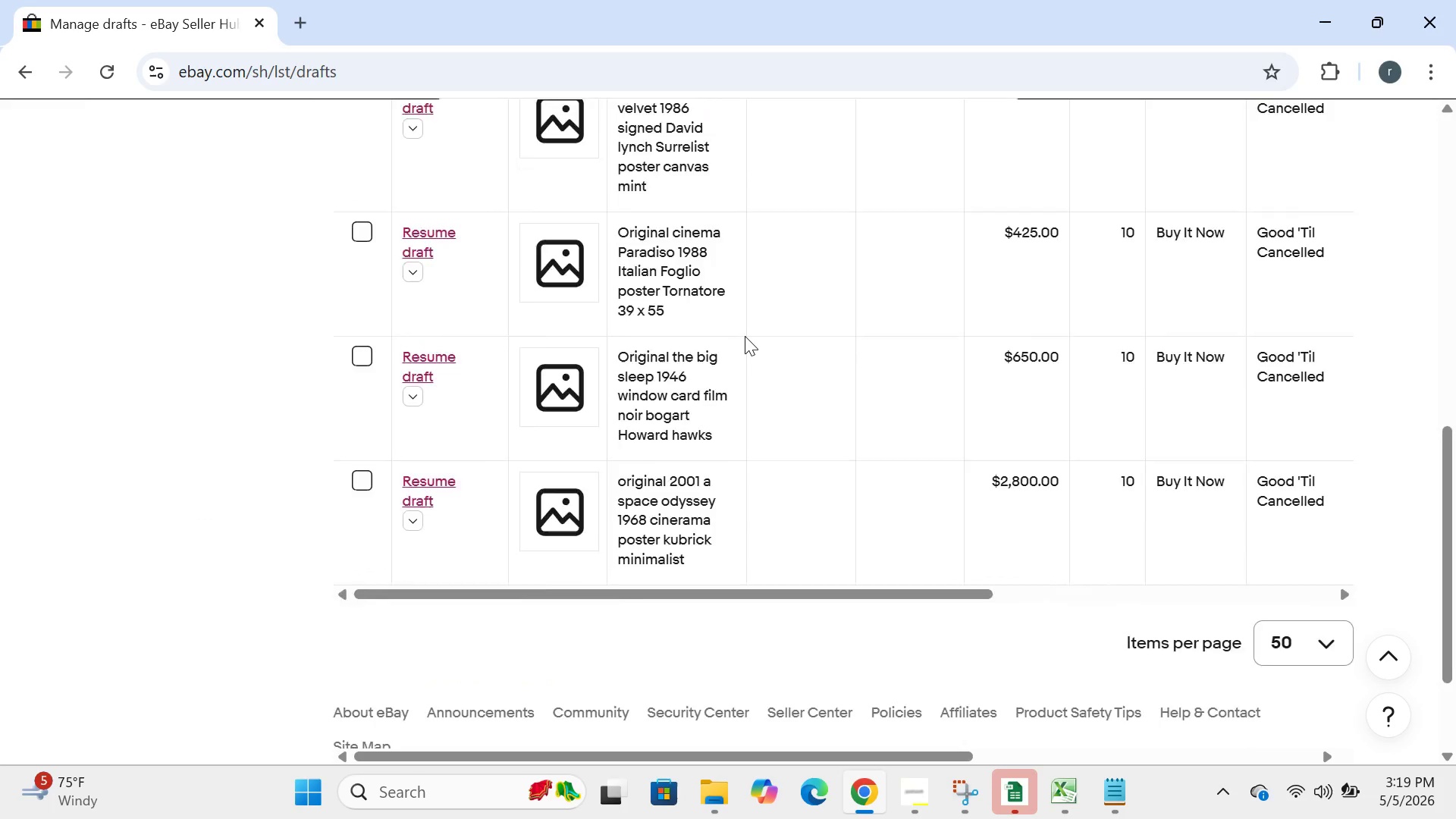 
left_click([409, 375])
 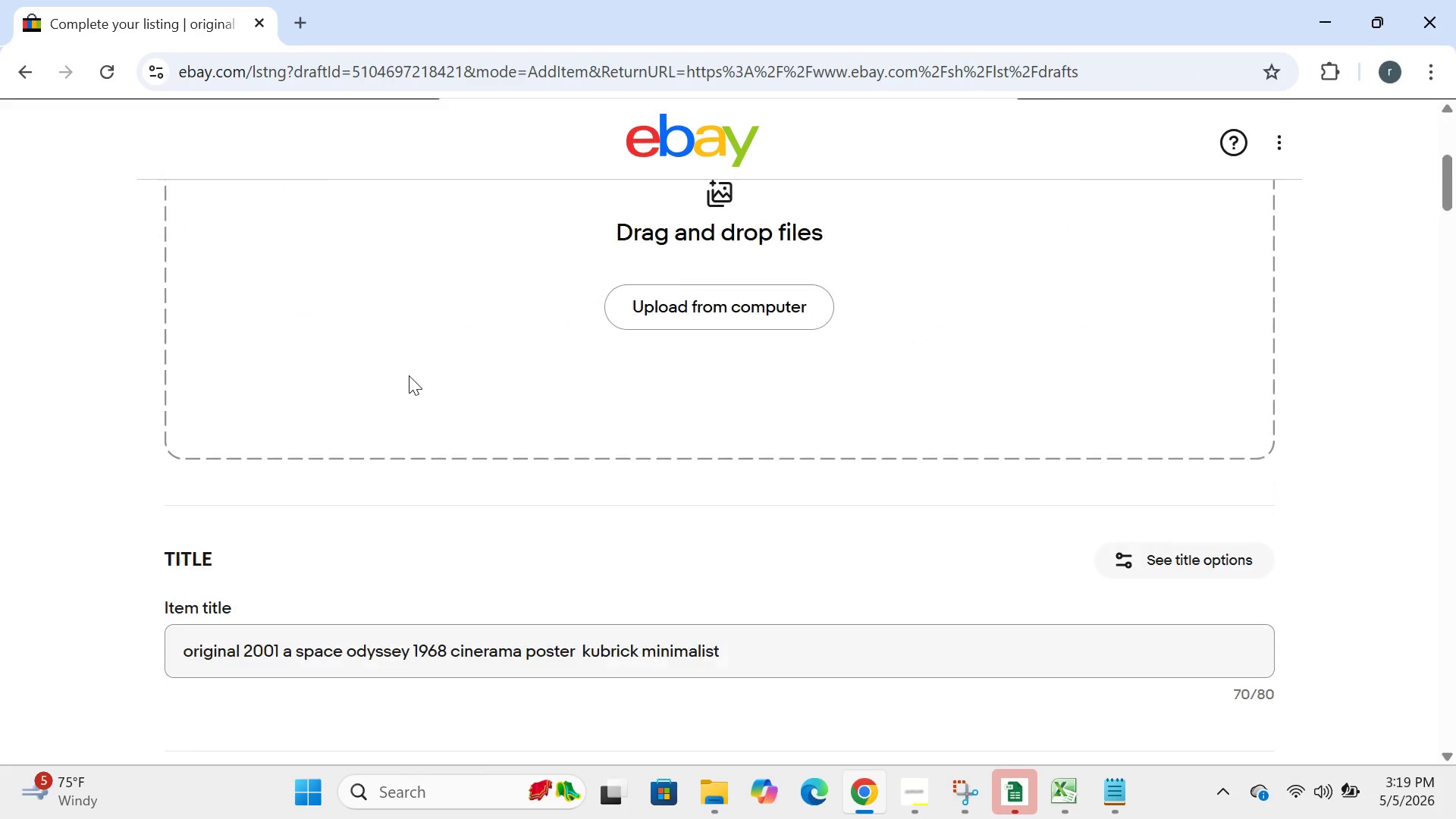 
wait(15.94)
 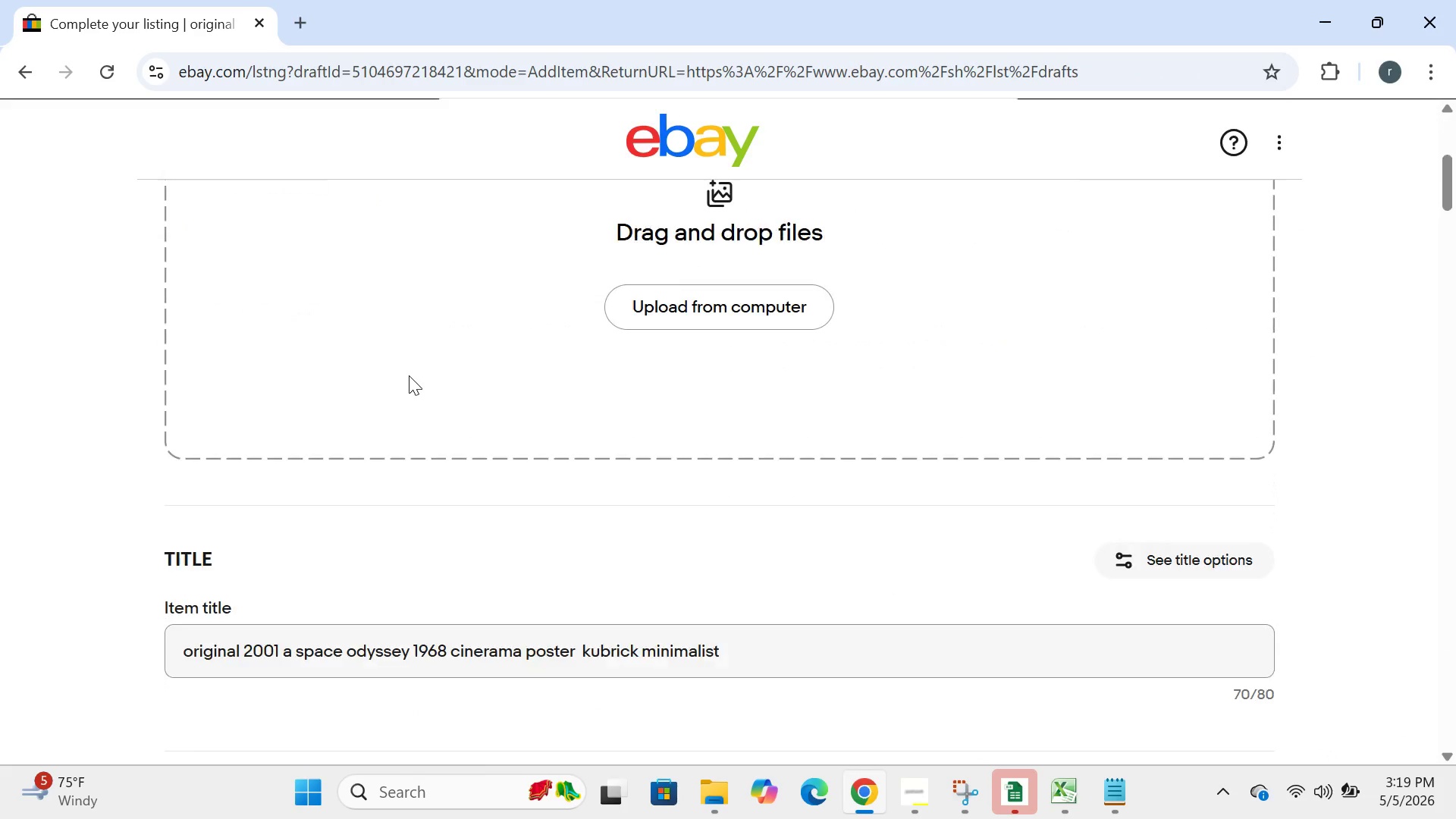 
left_click([190, 274])
 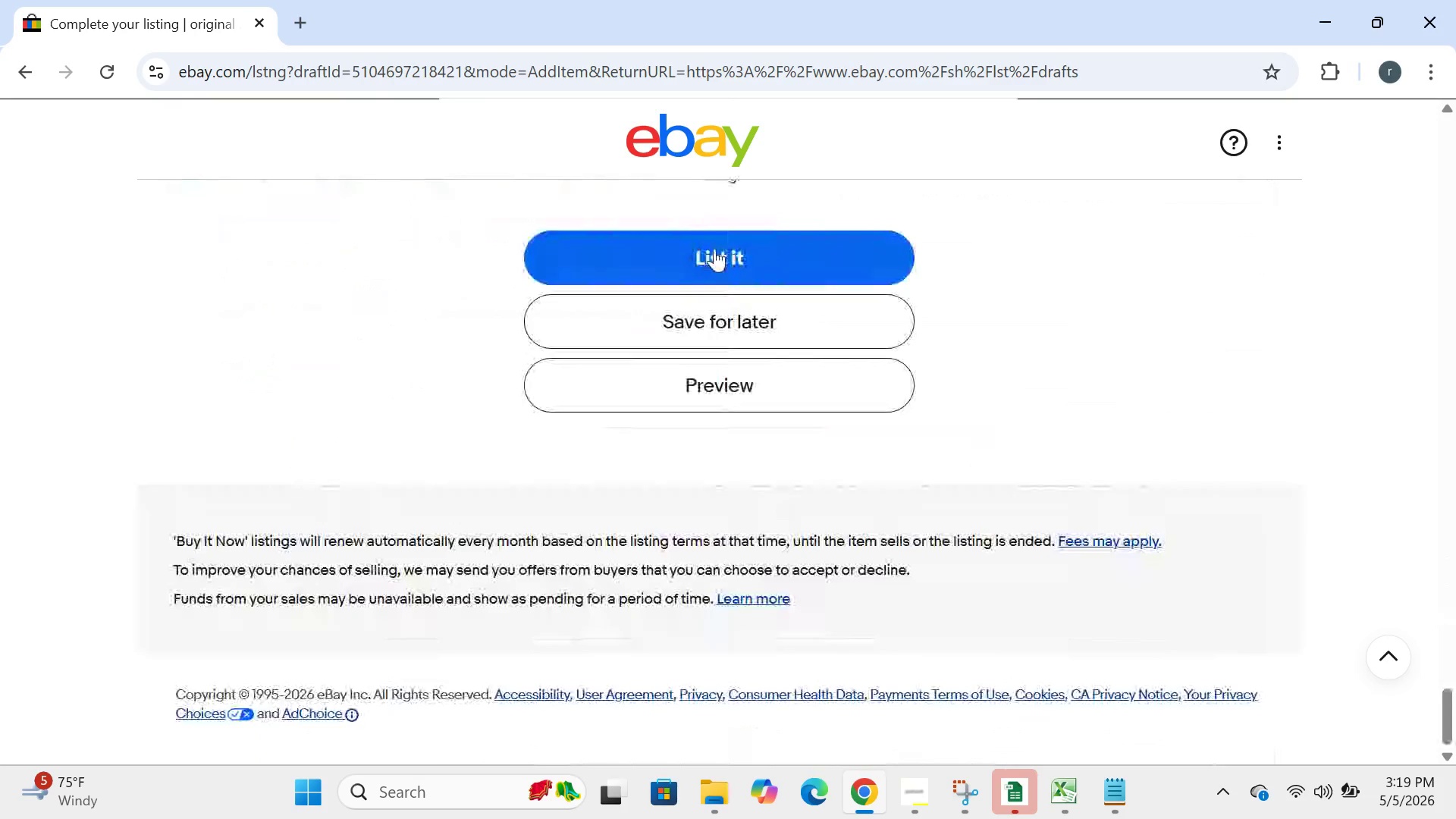 
left_click([717, 312])
 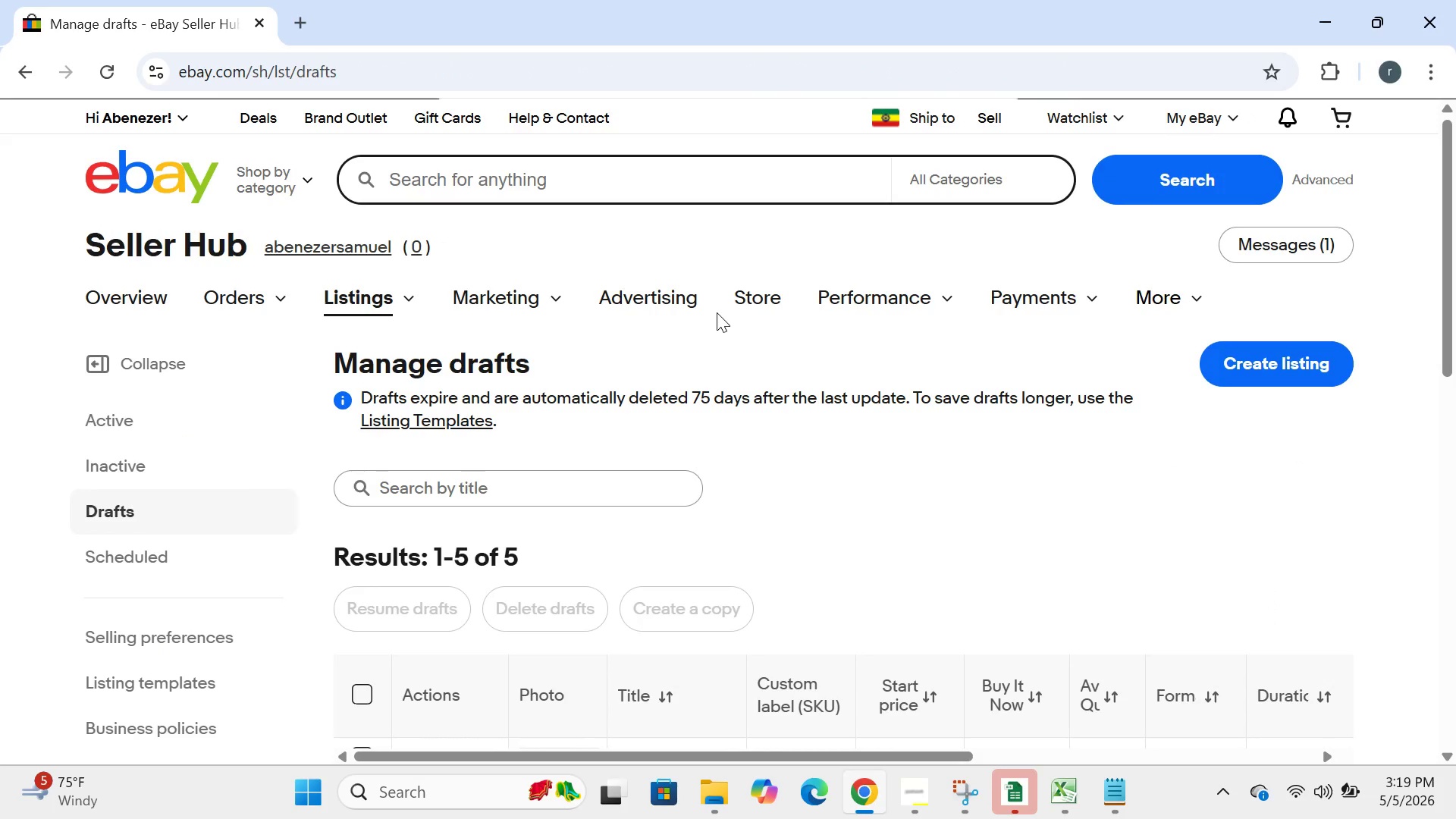 
wait(18.01)
 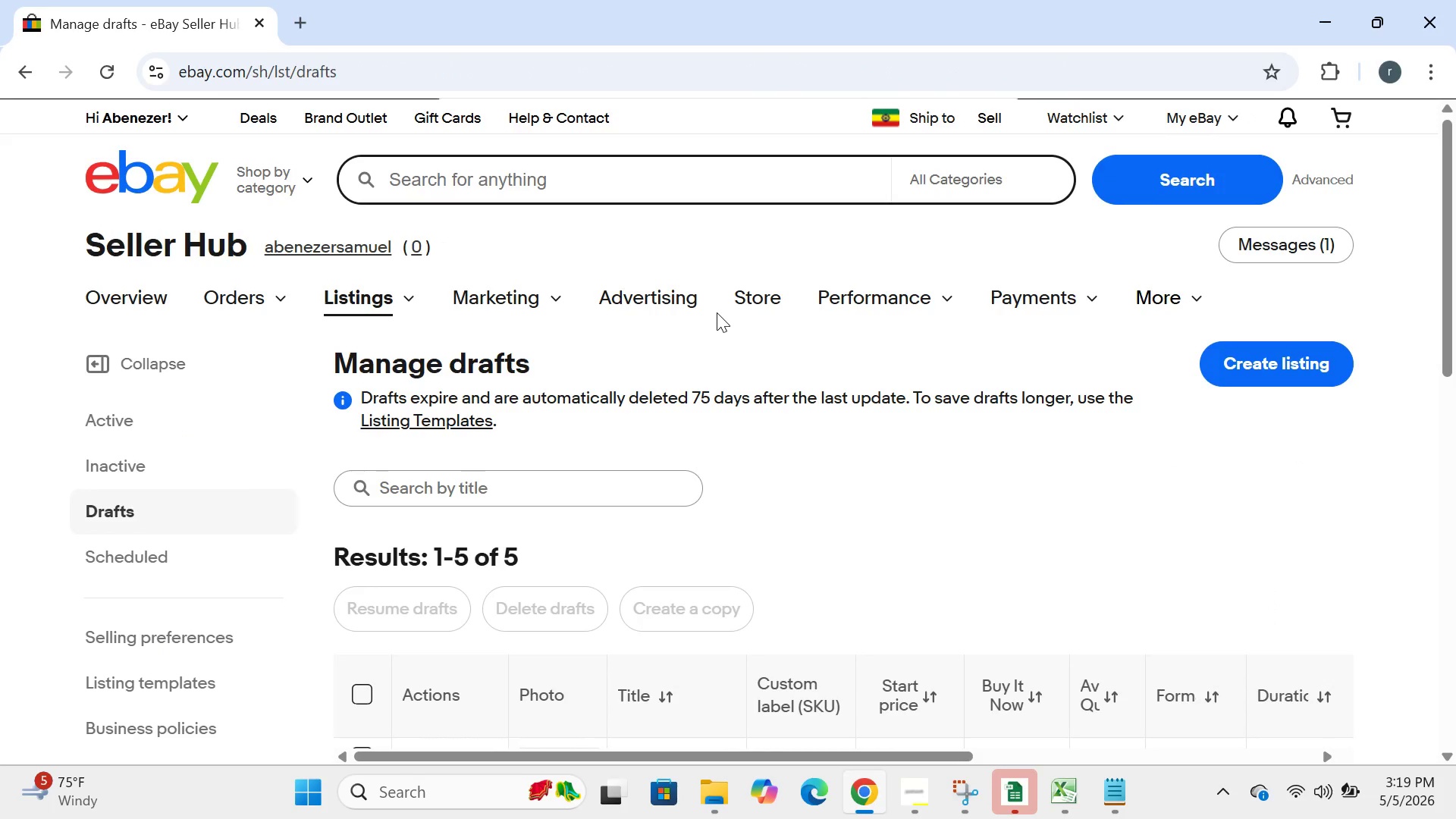 
left_click([1050, 805])
 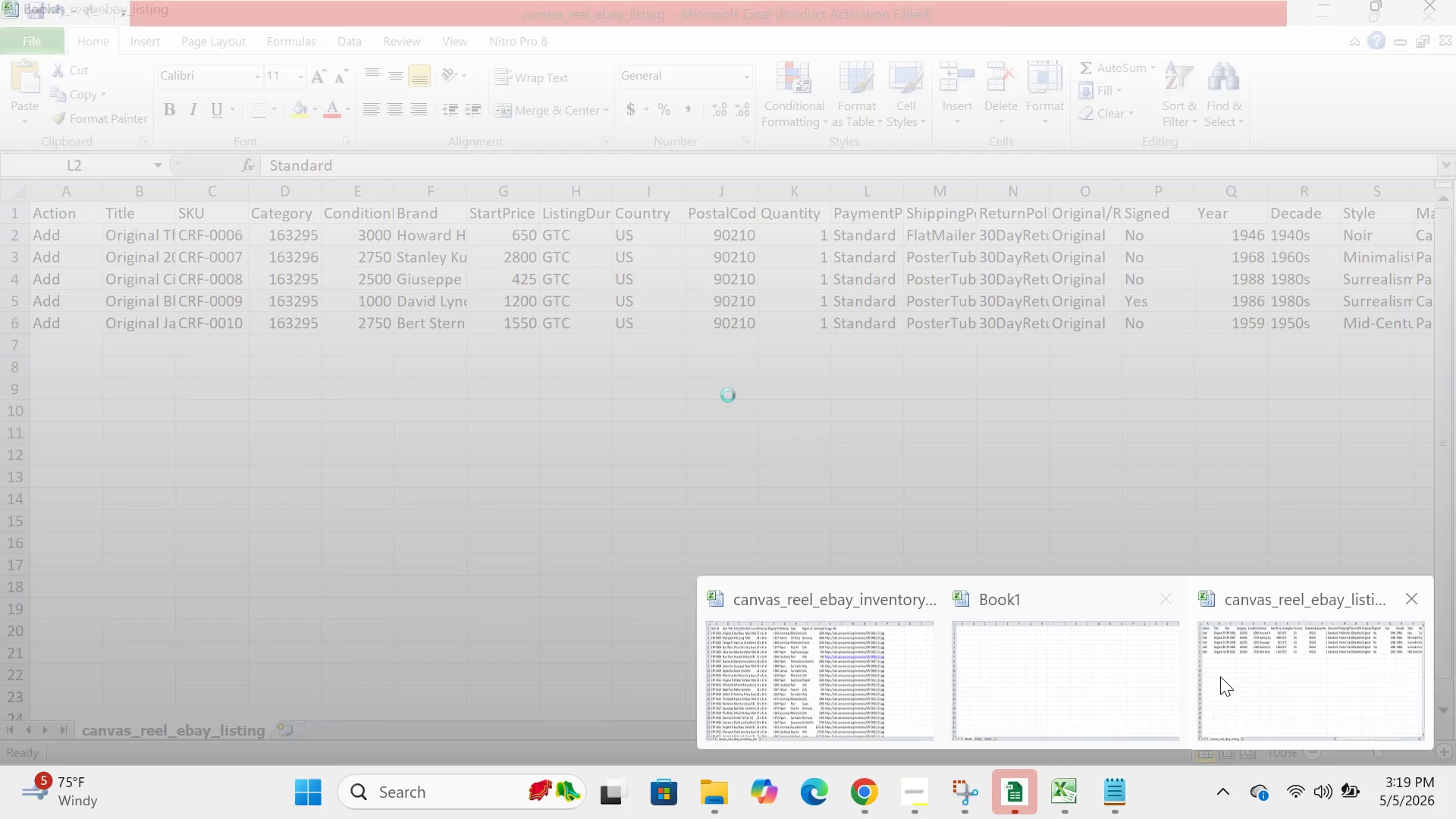 
left_click([1223, 673])
 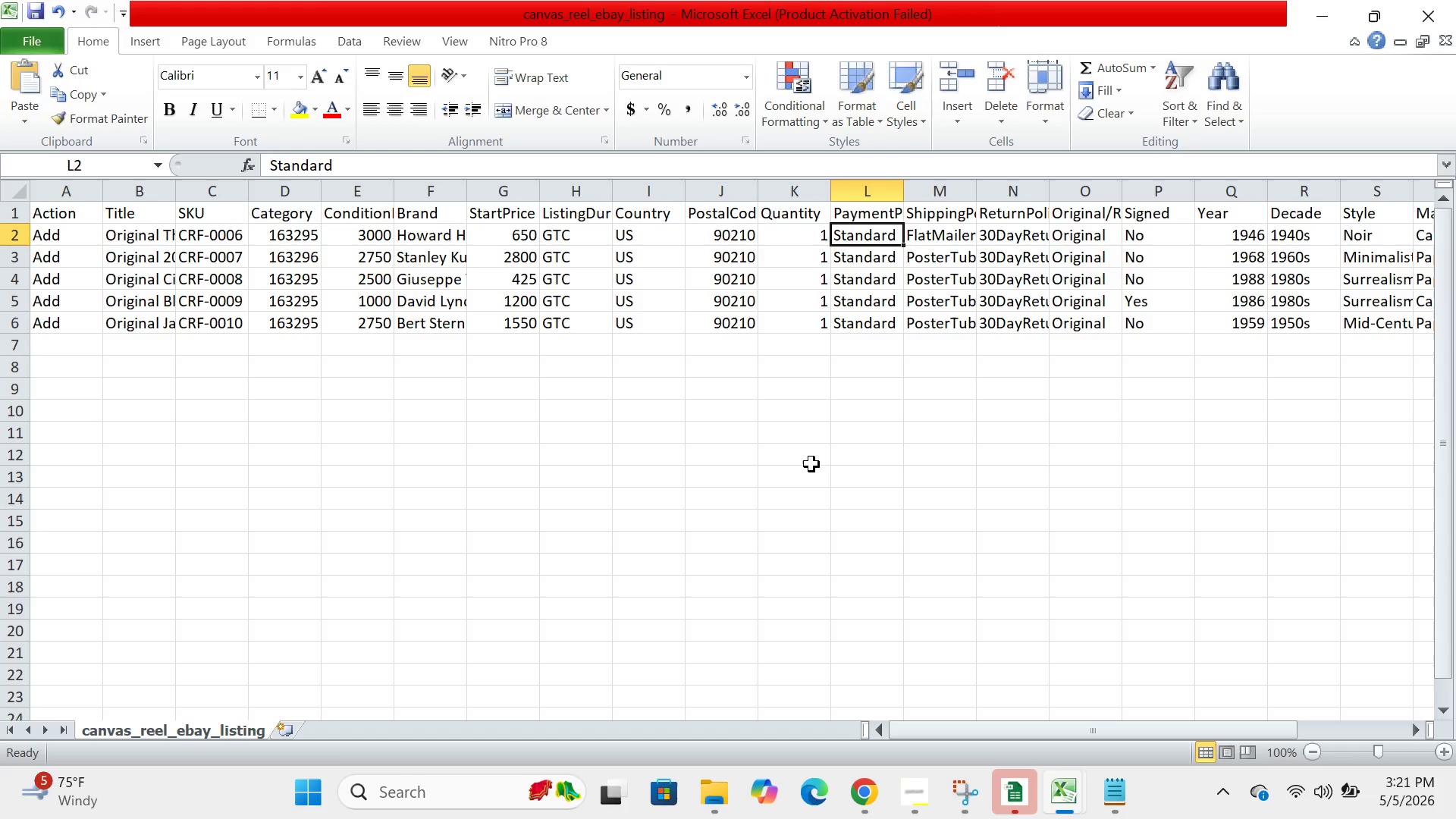 
wait(107.61)
 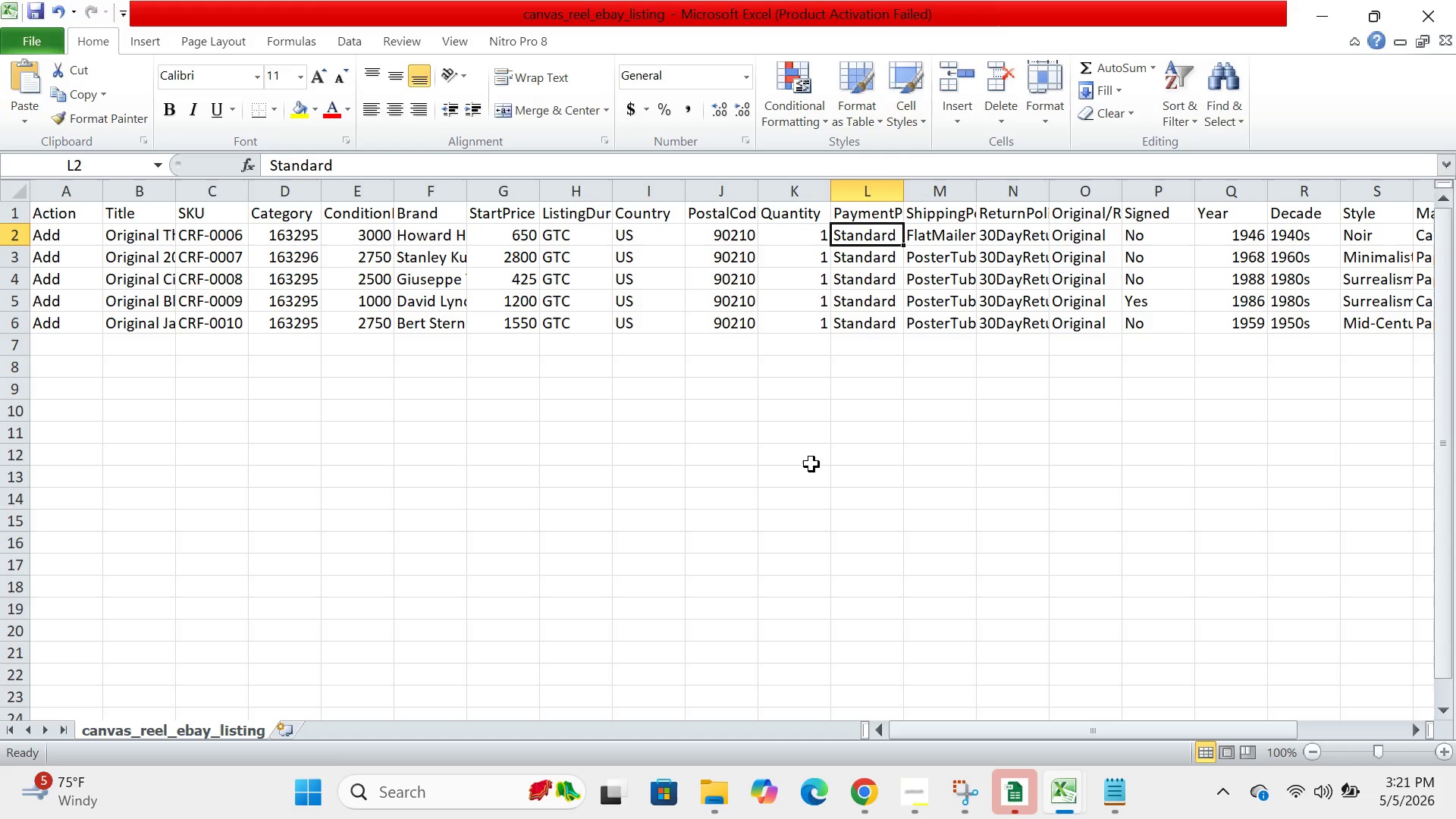 
left_click([363, 214])
 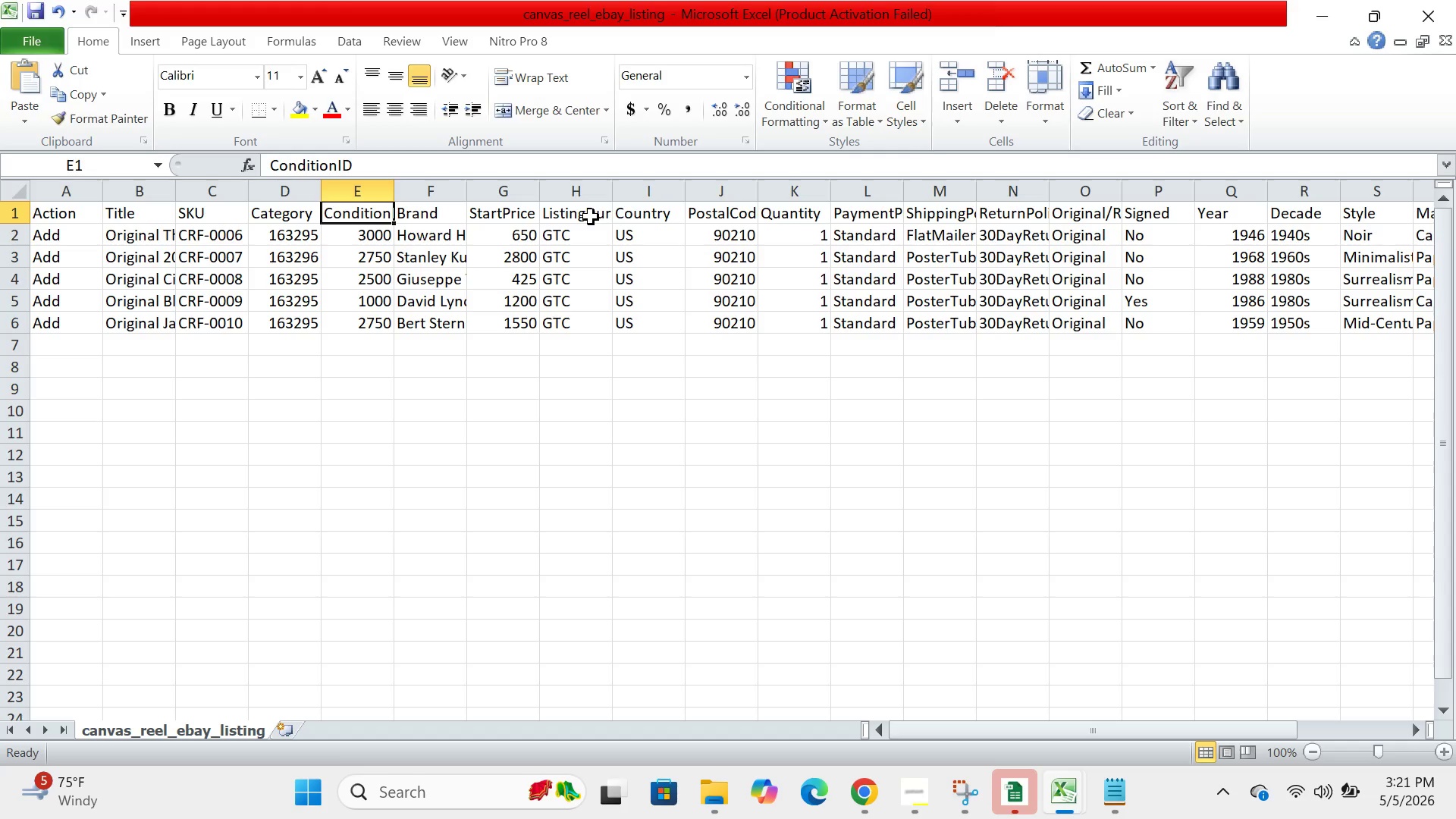 
wait(17.91)
 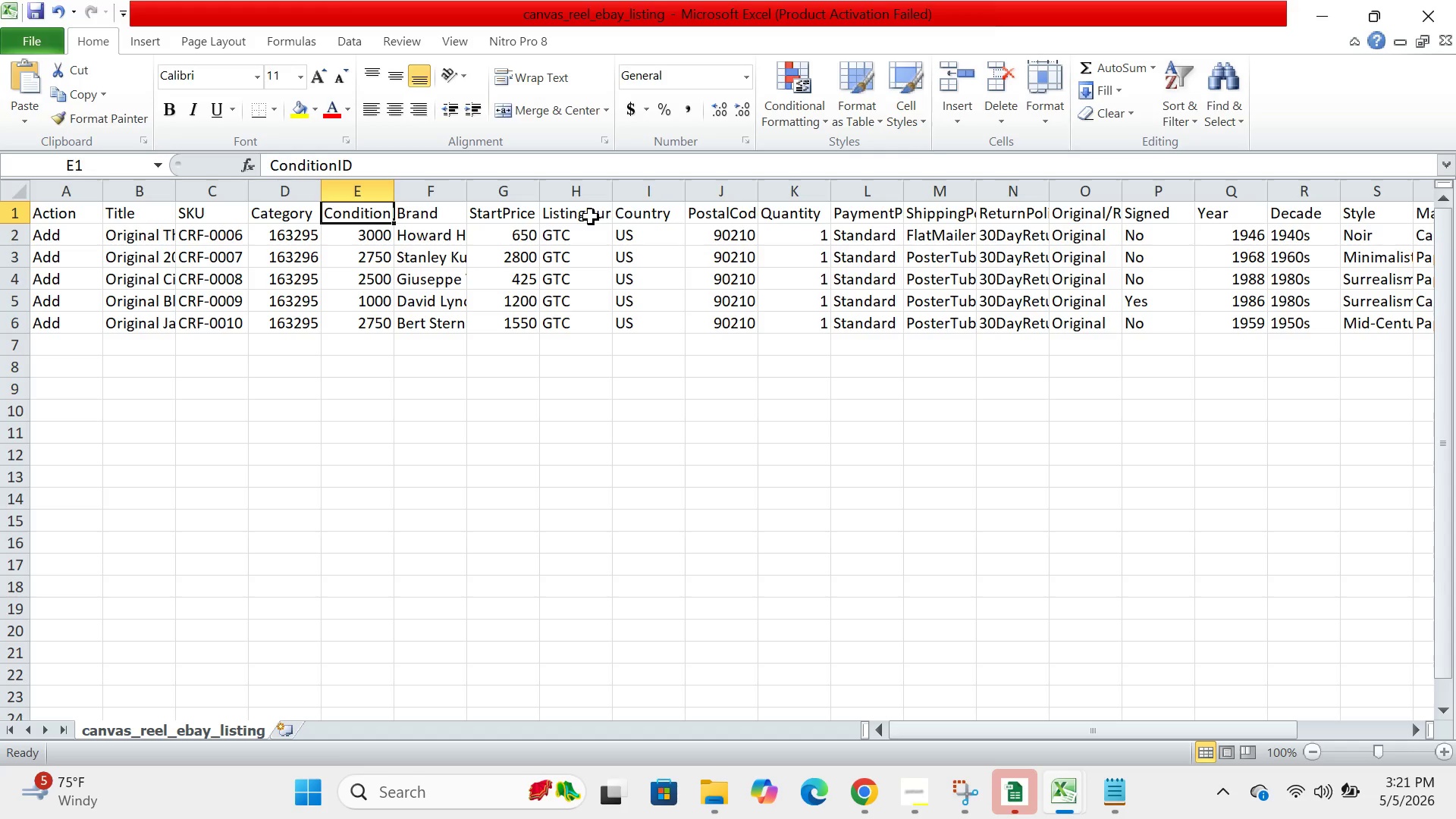 
left_click([429, 222])
 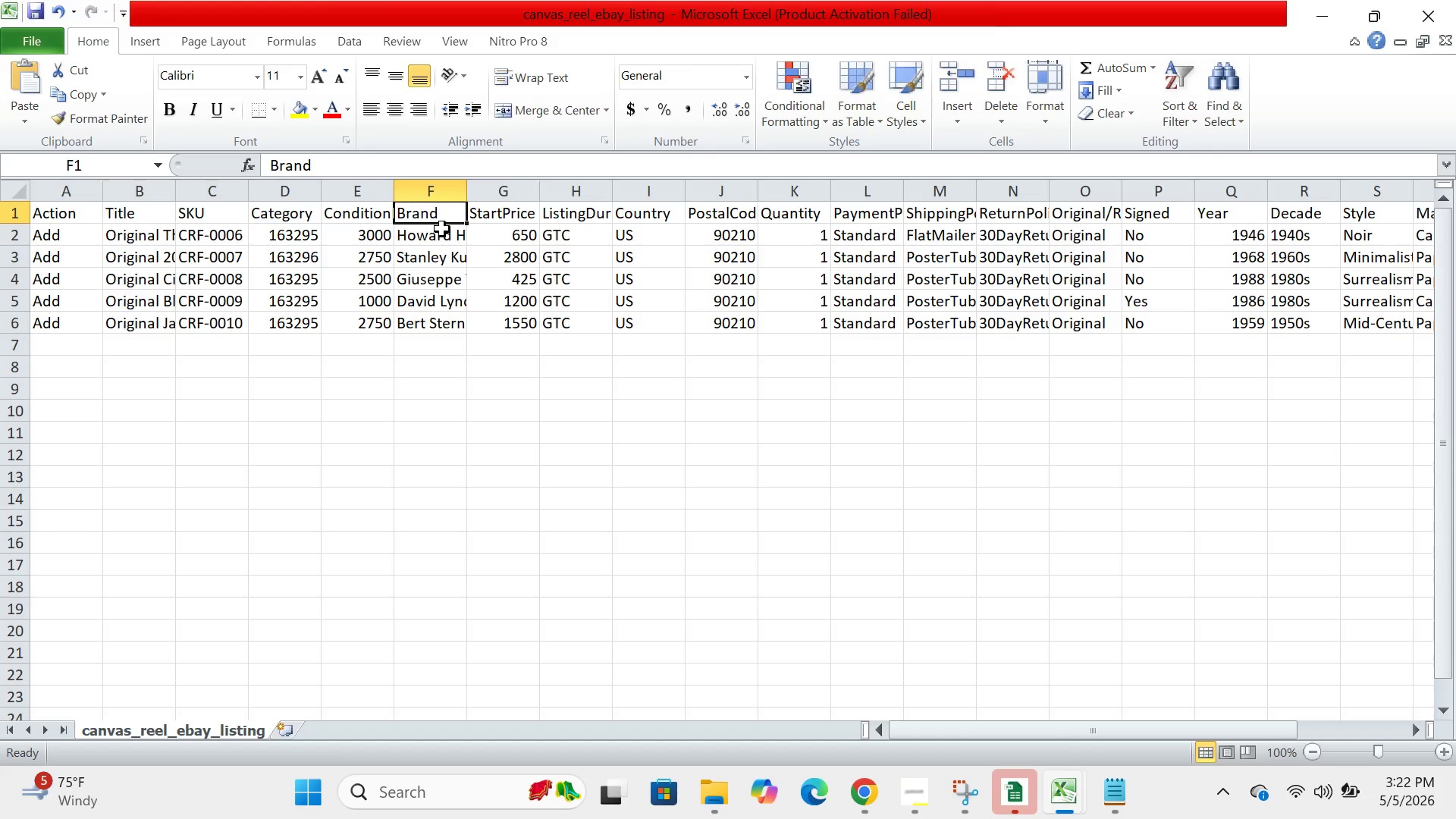 
wait(23.38)
 